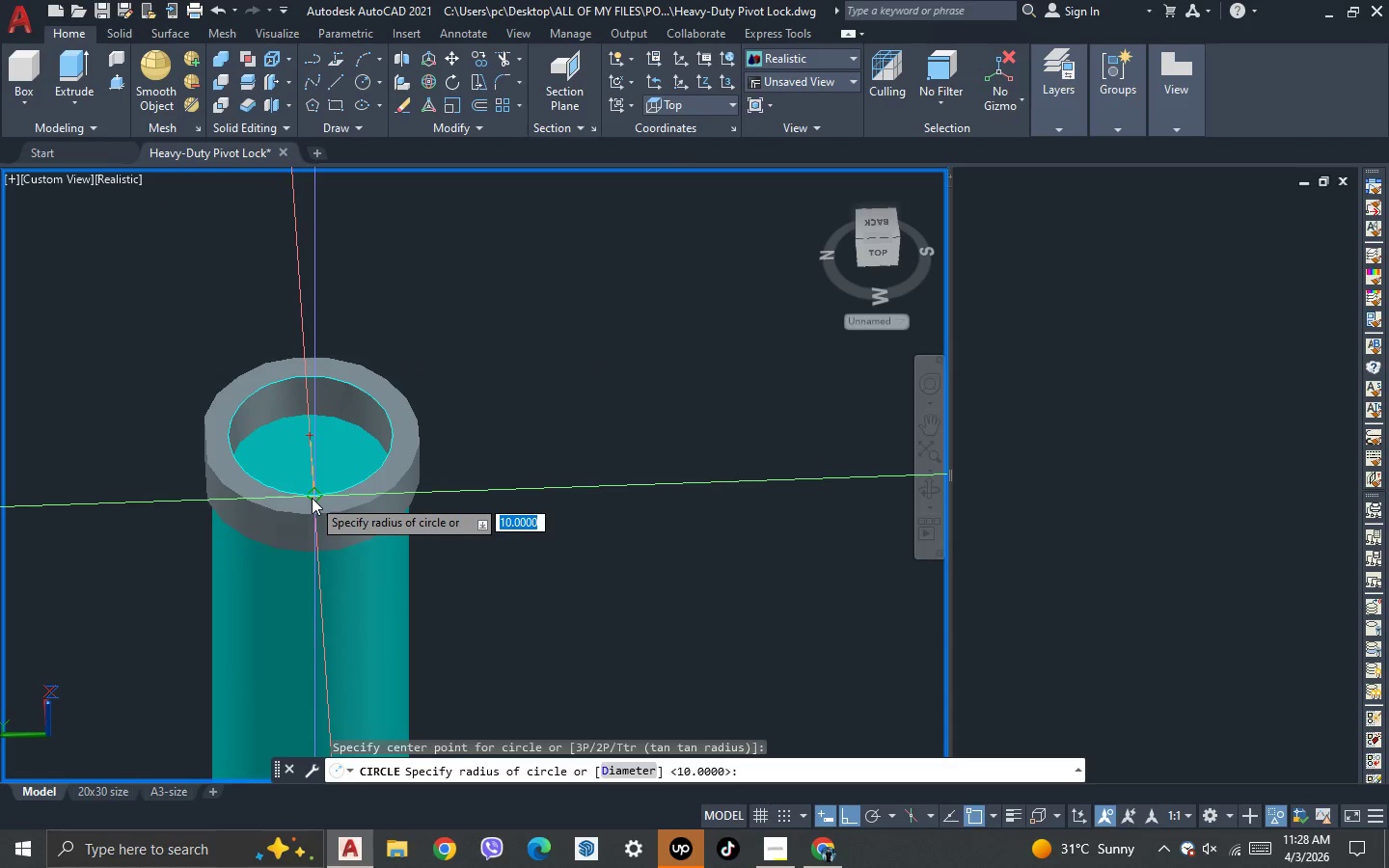 
left_click([312, 498])
 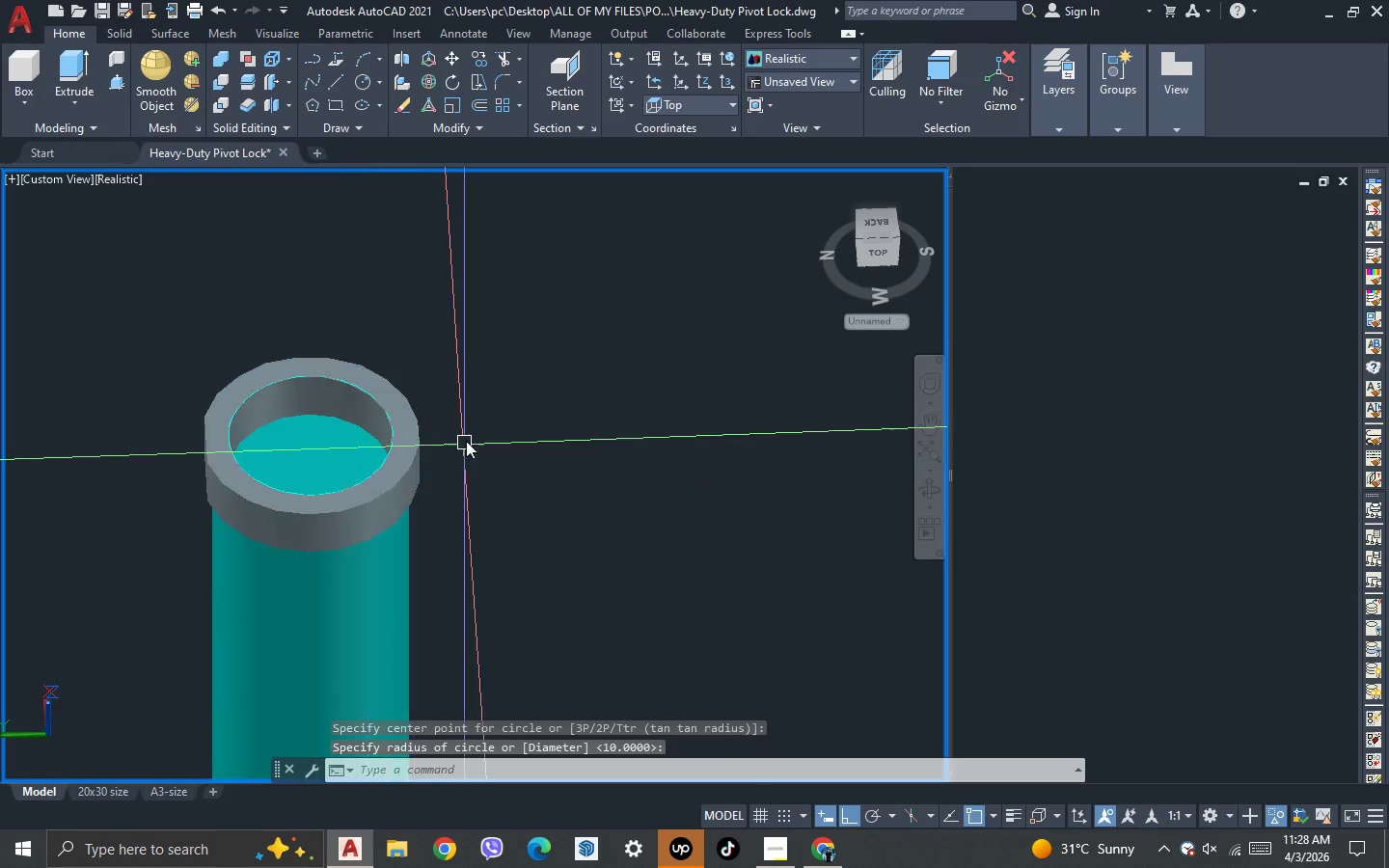 
left_click_drag(start_coordinate=[469, 441], to_coordinate=[455, 441])
 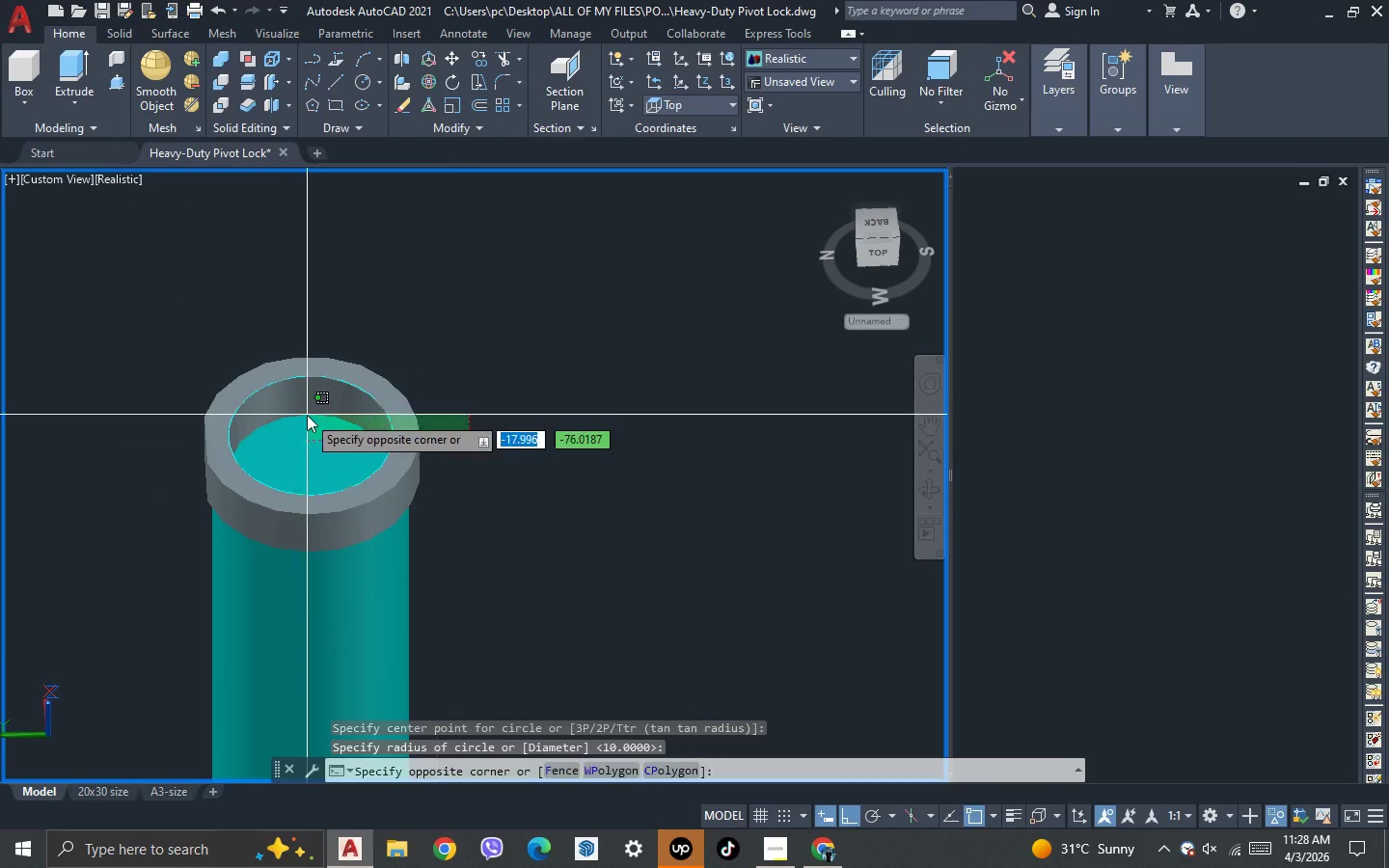 
left_click_drag(start_coordinate=[307, 415], to_coordinate=[290, 466])
 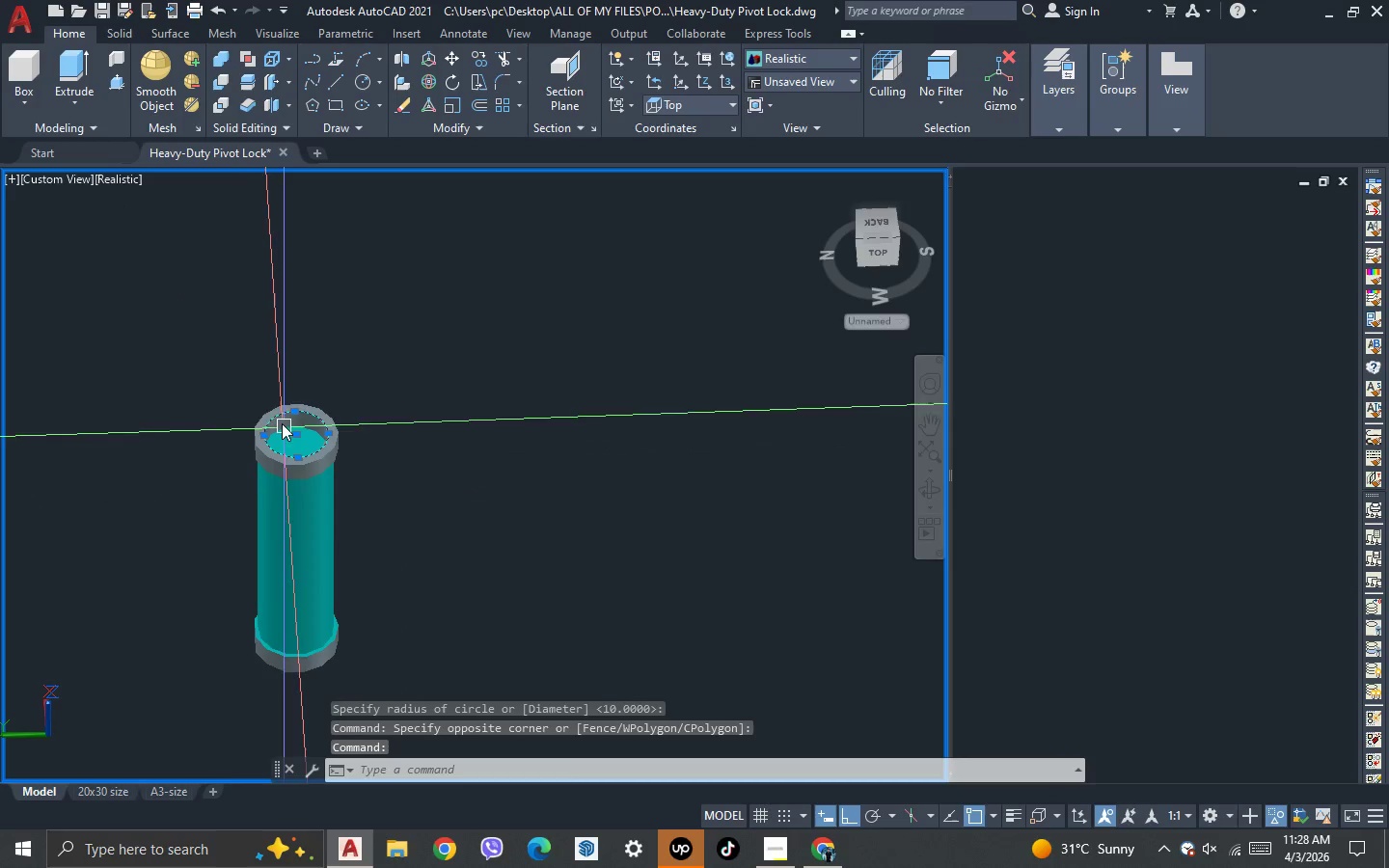 
hold_key(key=ShiftLeft, duration=0.8)
triple_click([290, 466])
 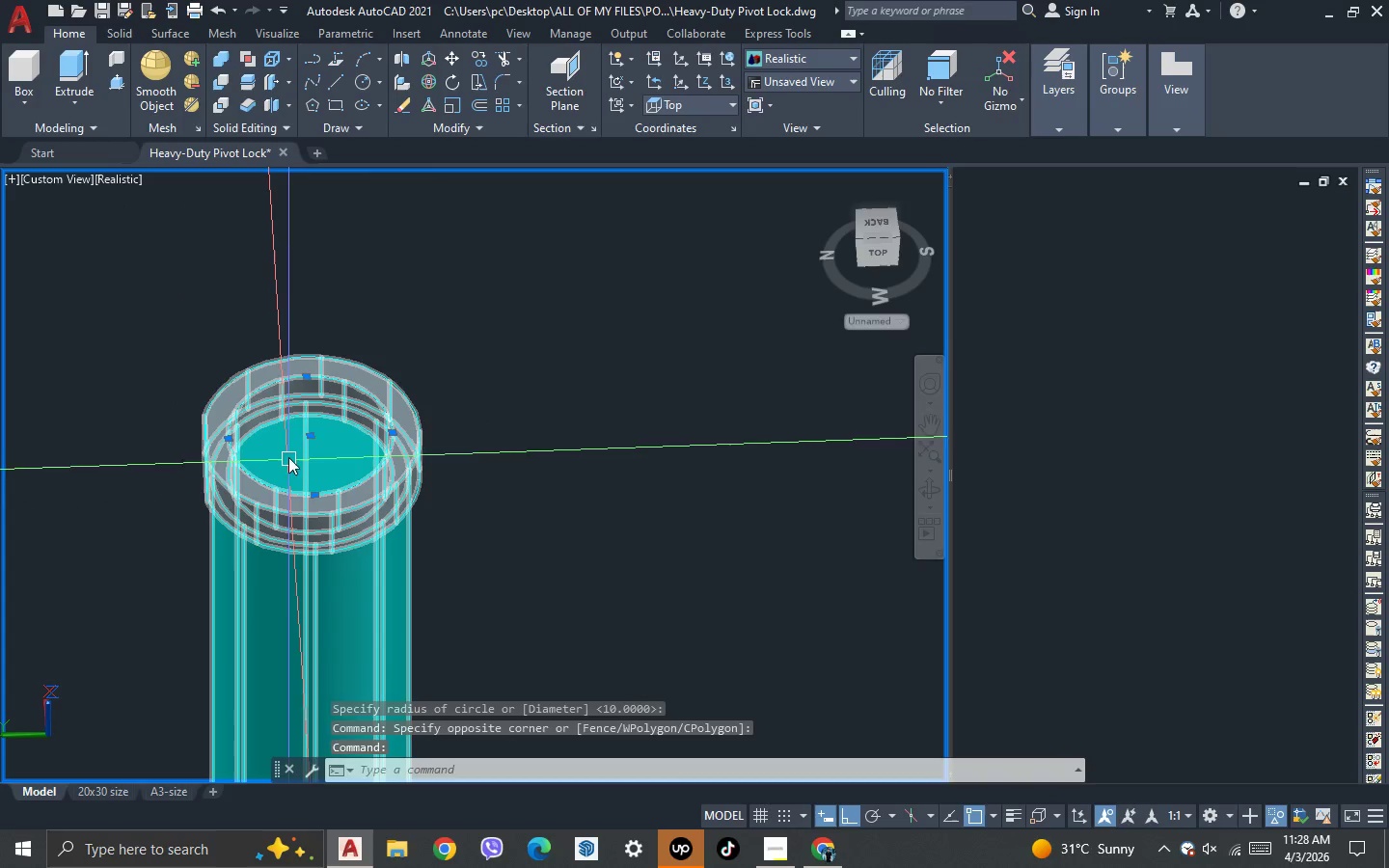 
scroll: coordinate [286, 434], scroll_direction: down, amount: 2.0
 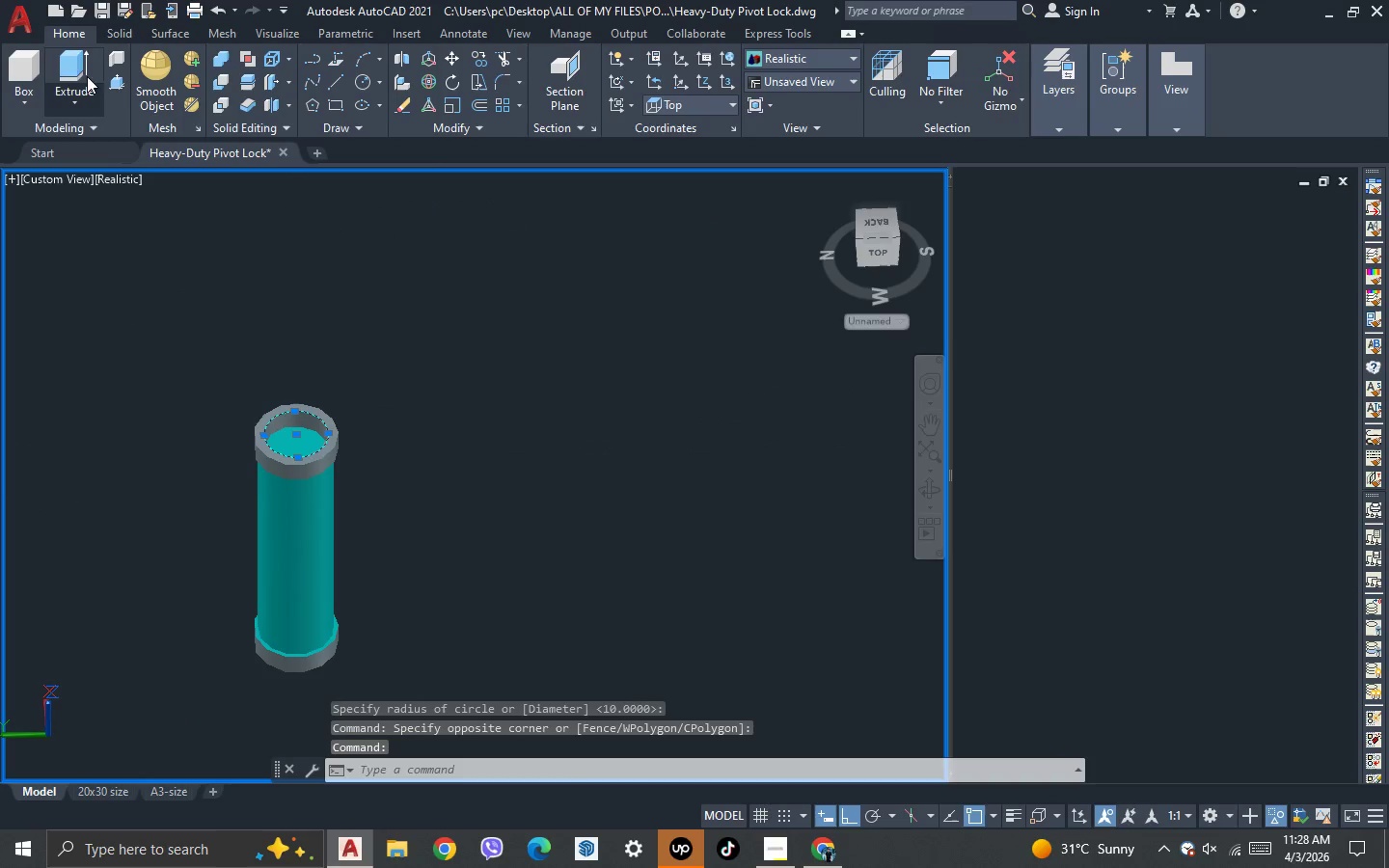 
left_click([74, 54])
 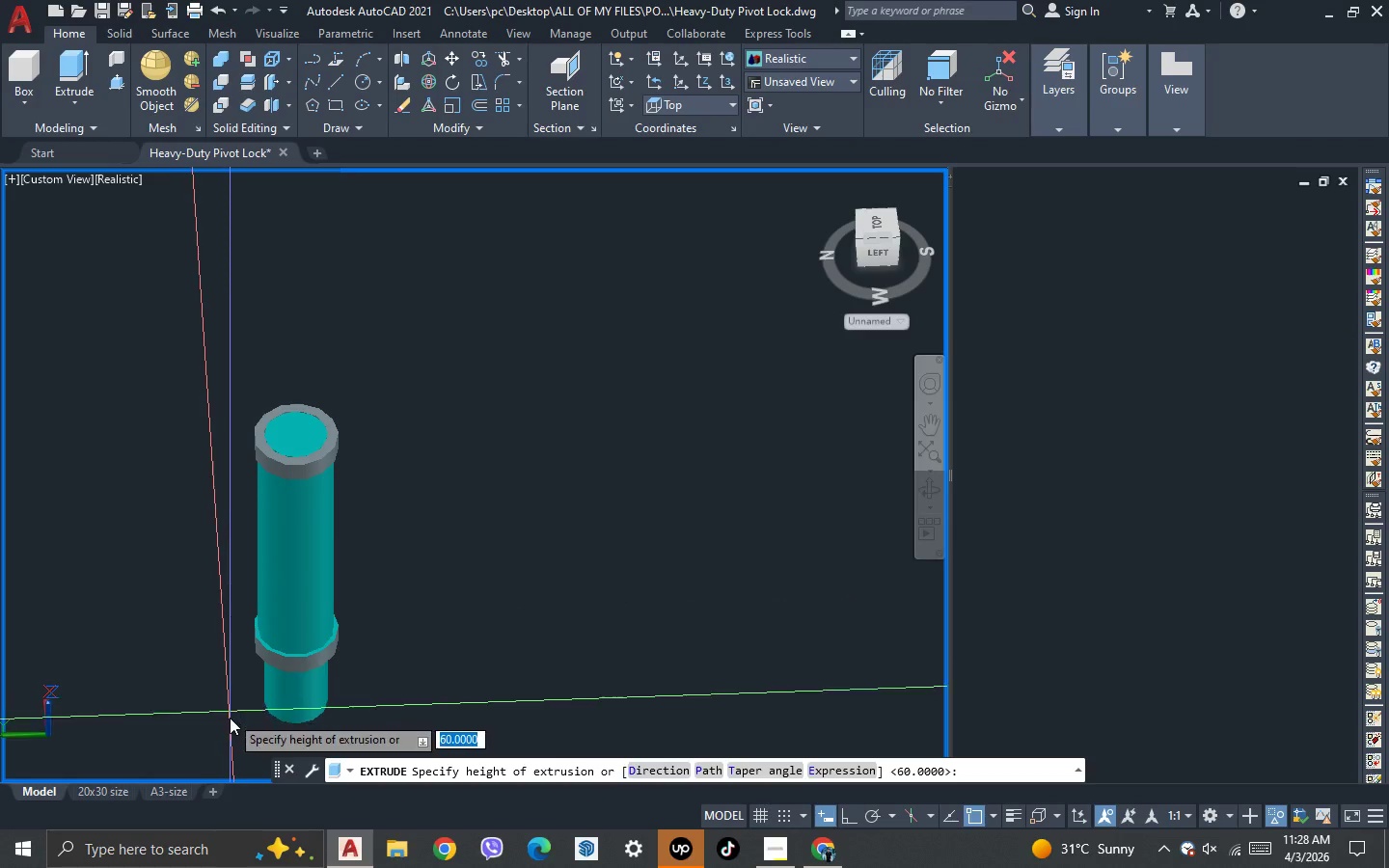 
left_click([230, 734])
 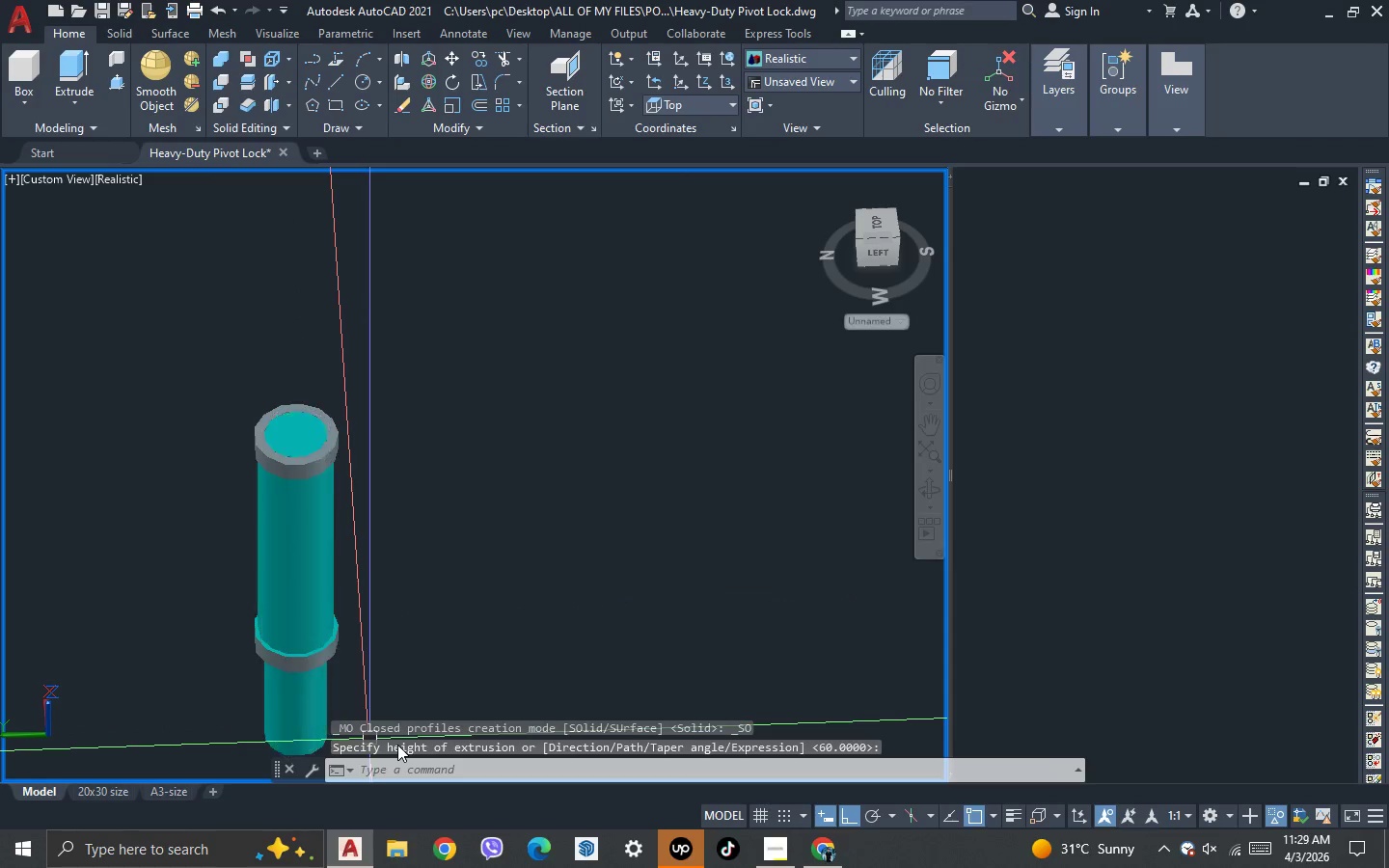 
type(su )
 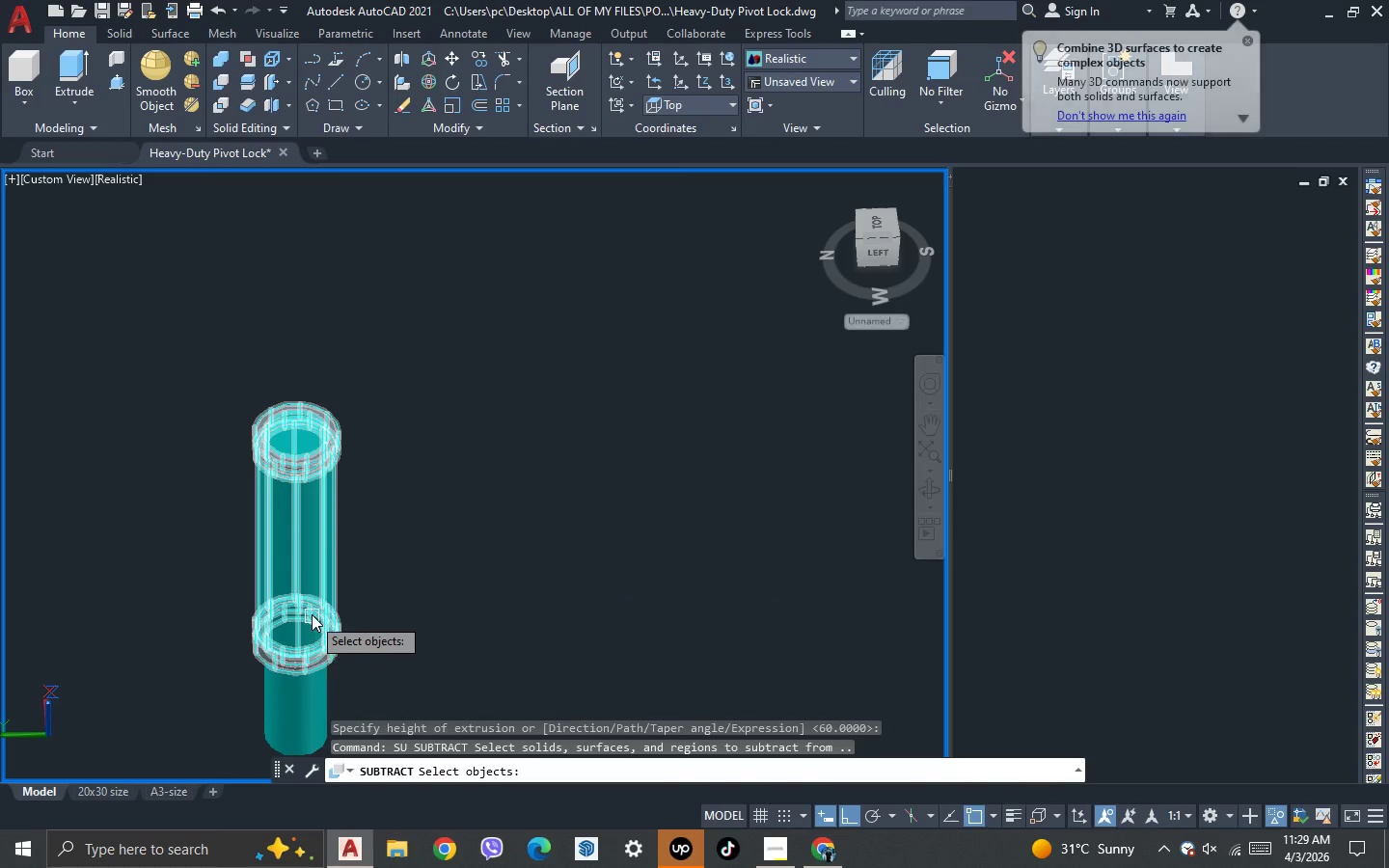 
left_click([308, 604])
 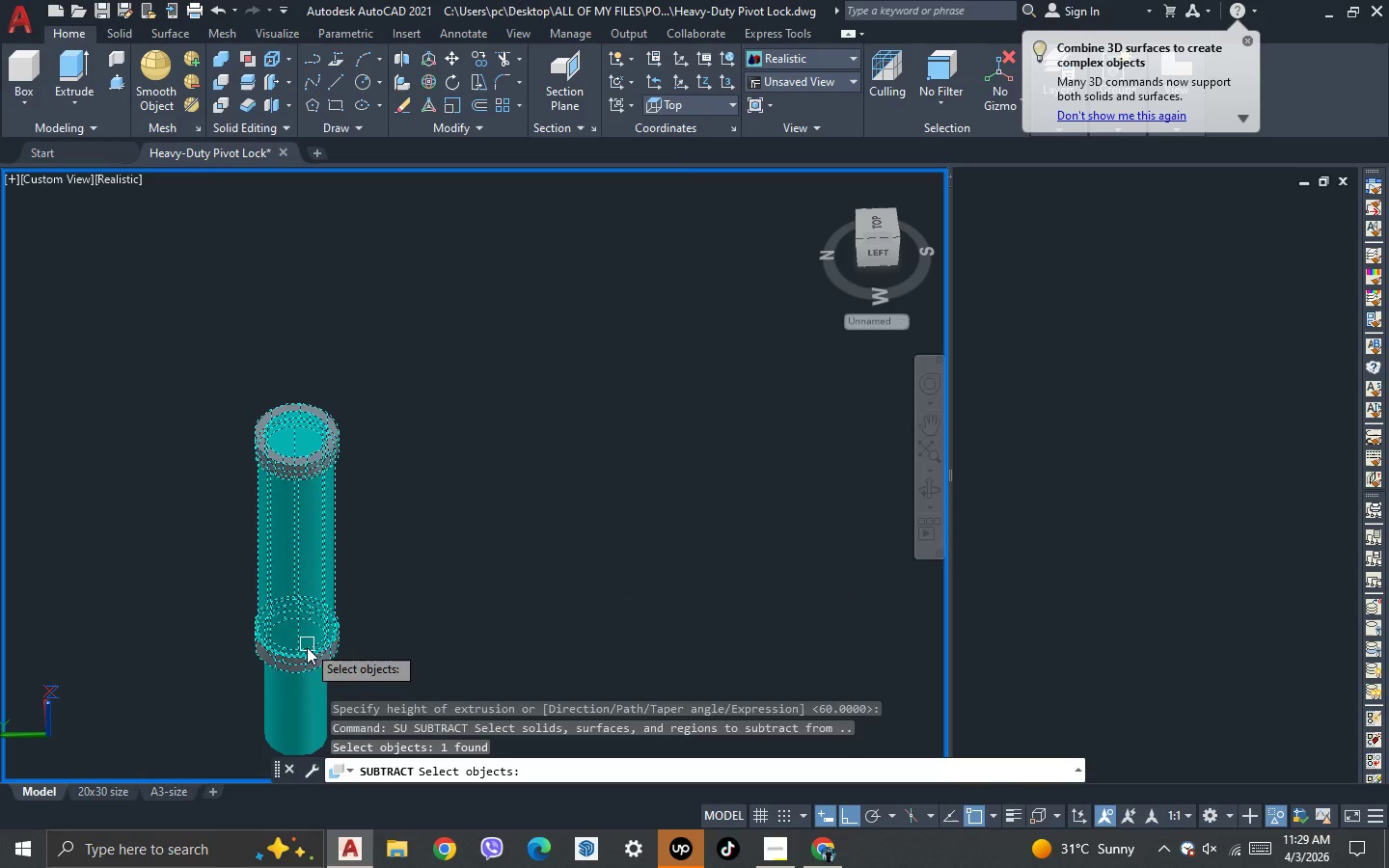 
key(Space)
 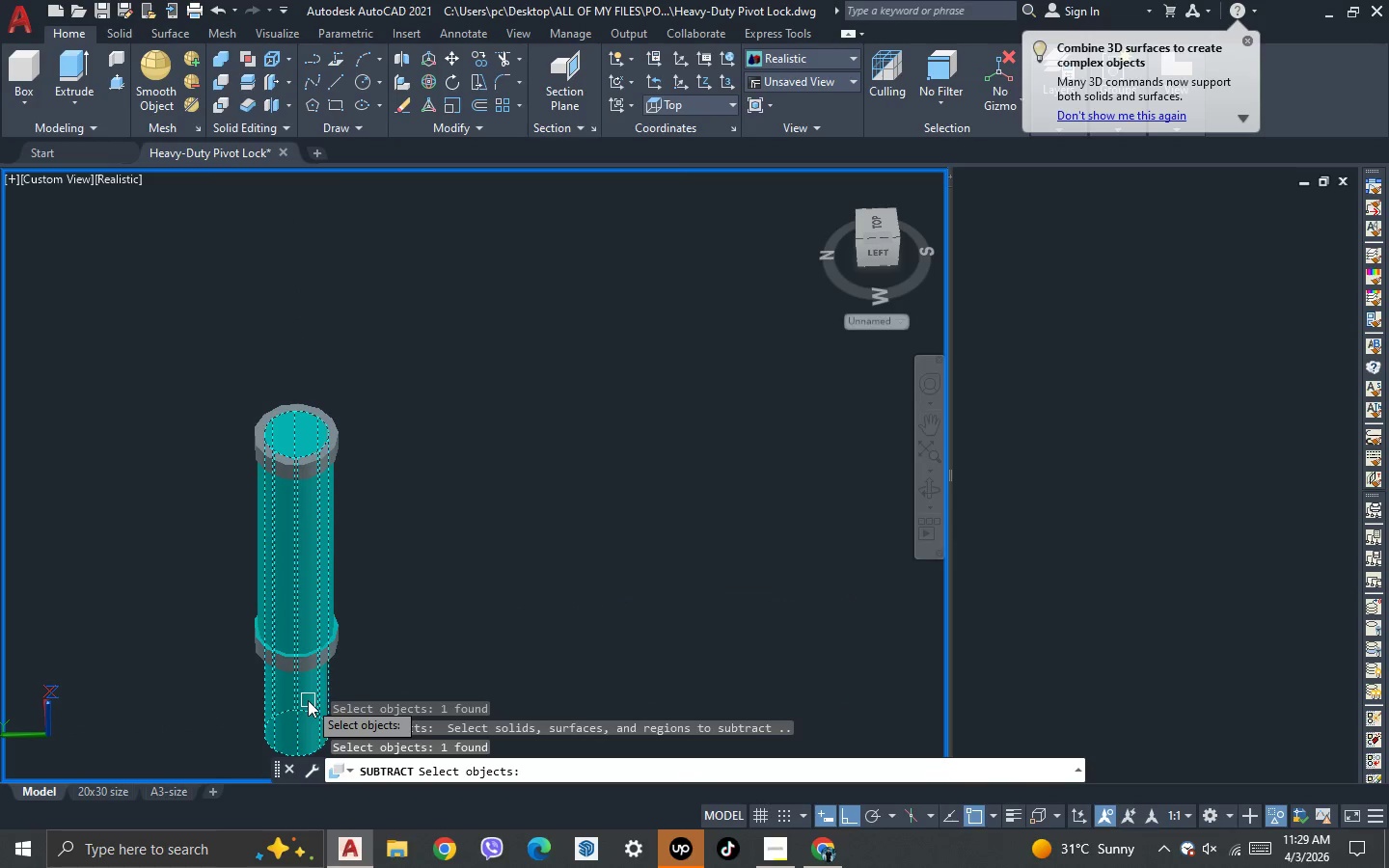 
key(Space)
 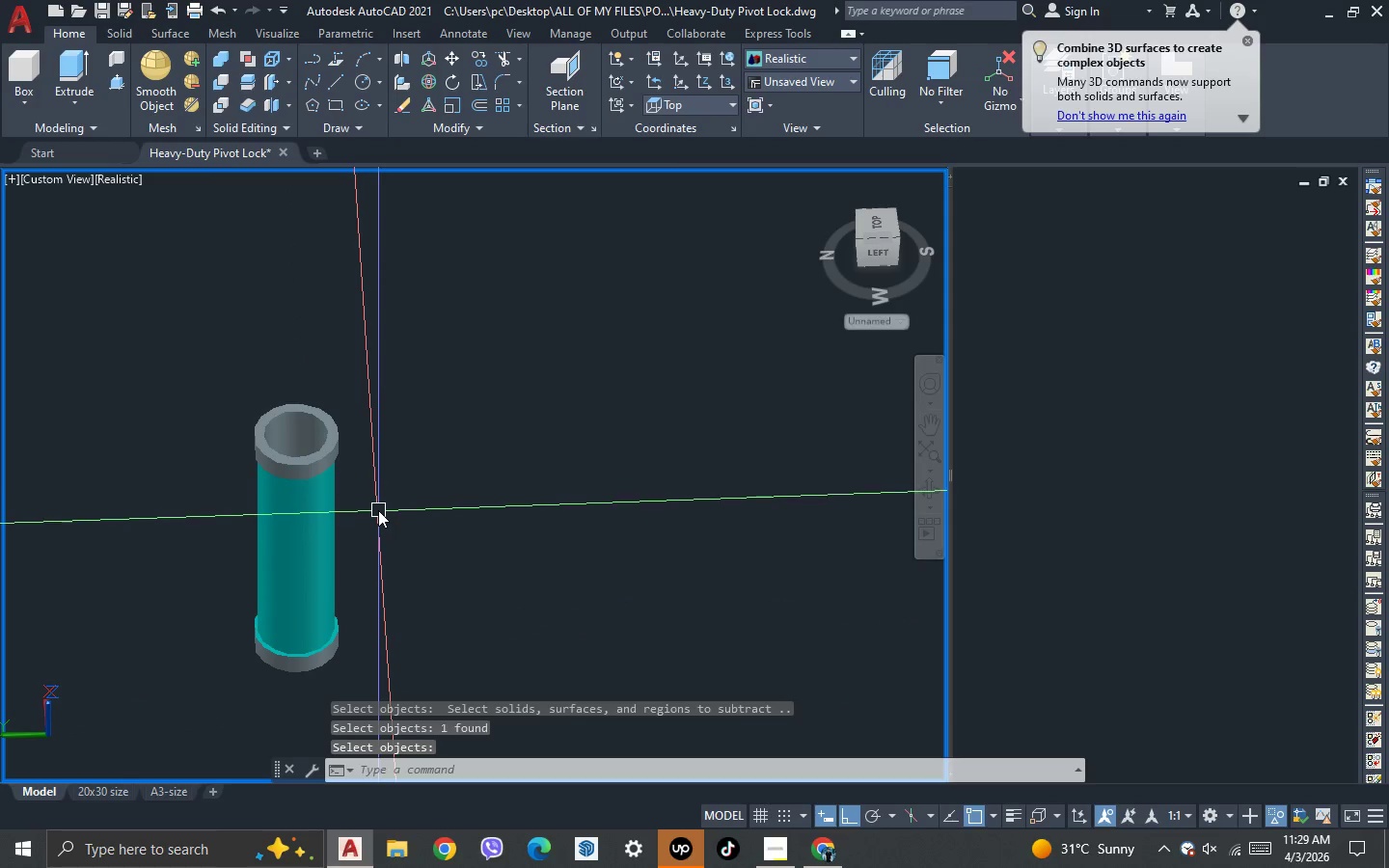 
key(3)
 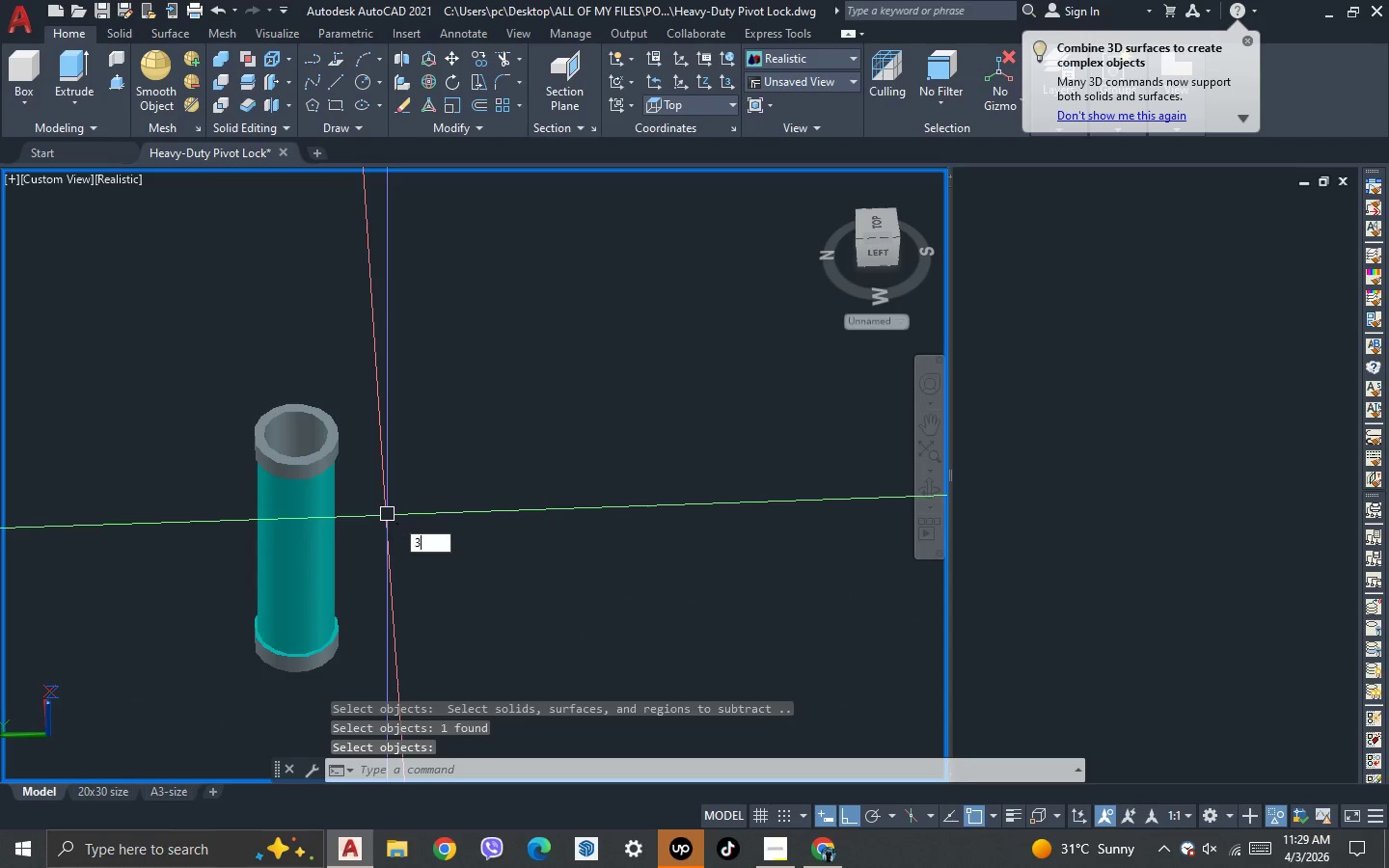 
key(Space)
 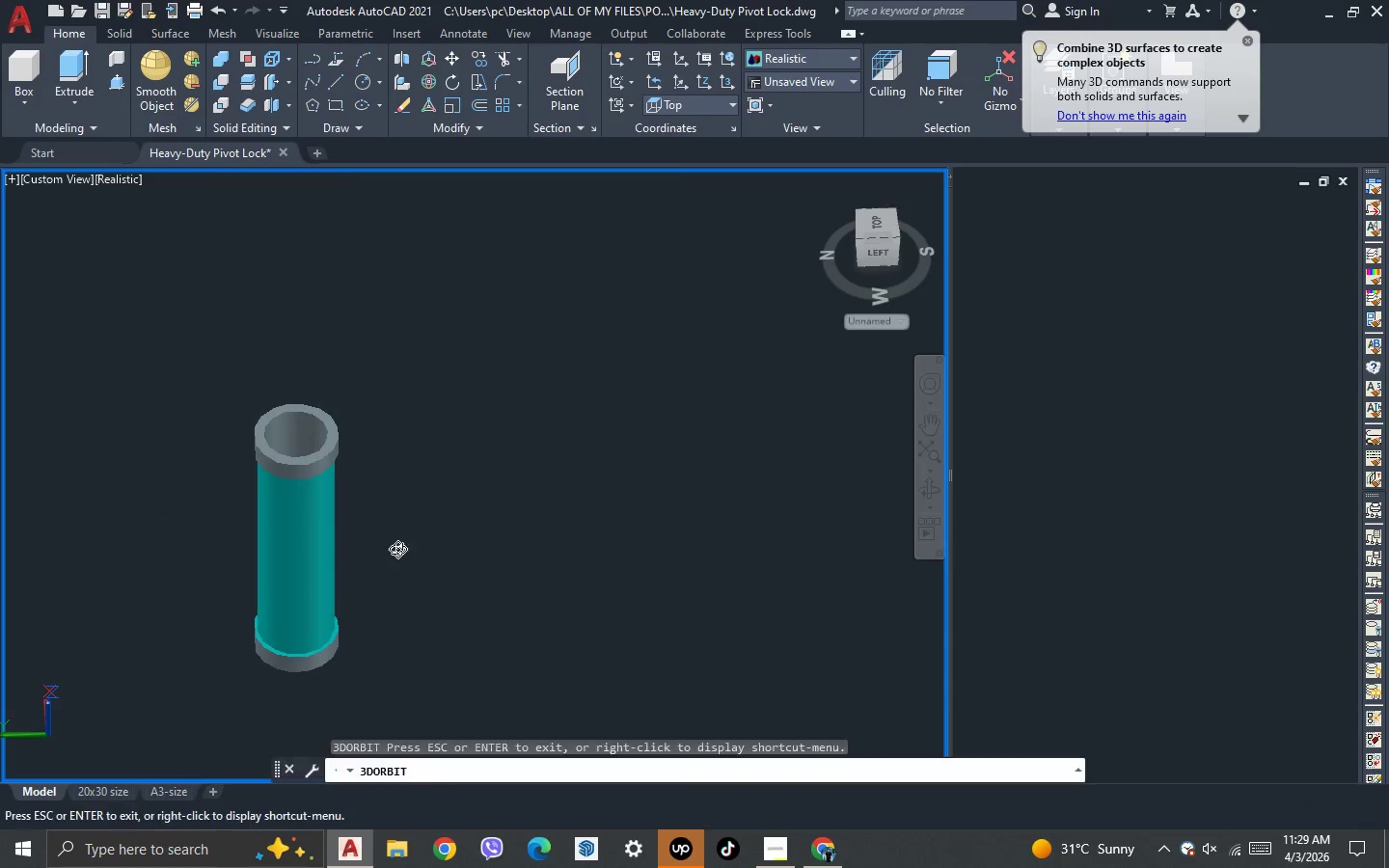 
left_click_drag(start_coordinate=[395, 556], to_coordinate=[398, 442])
 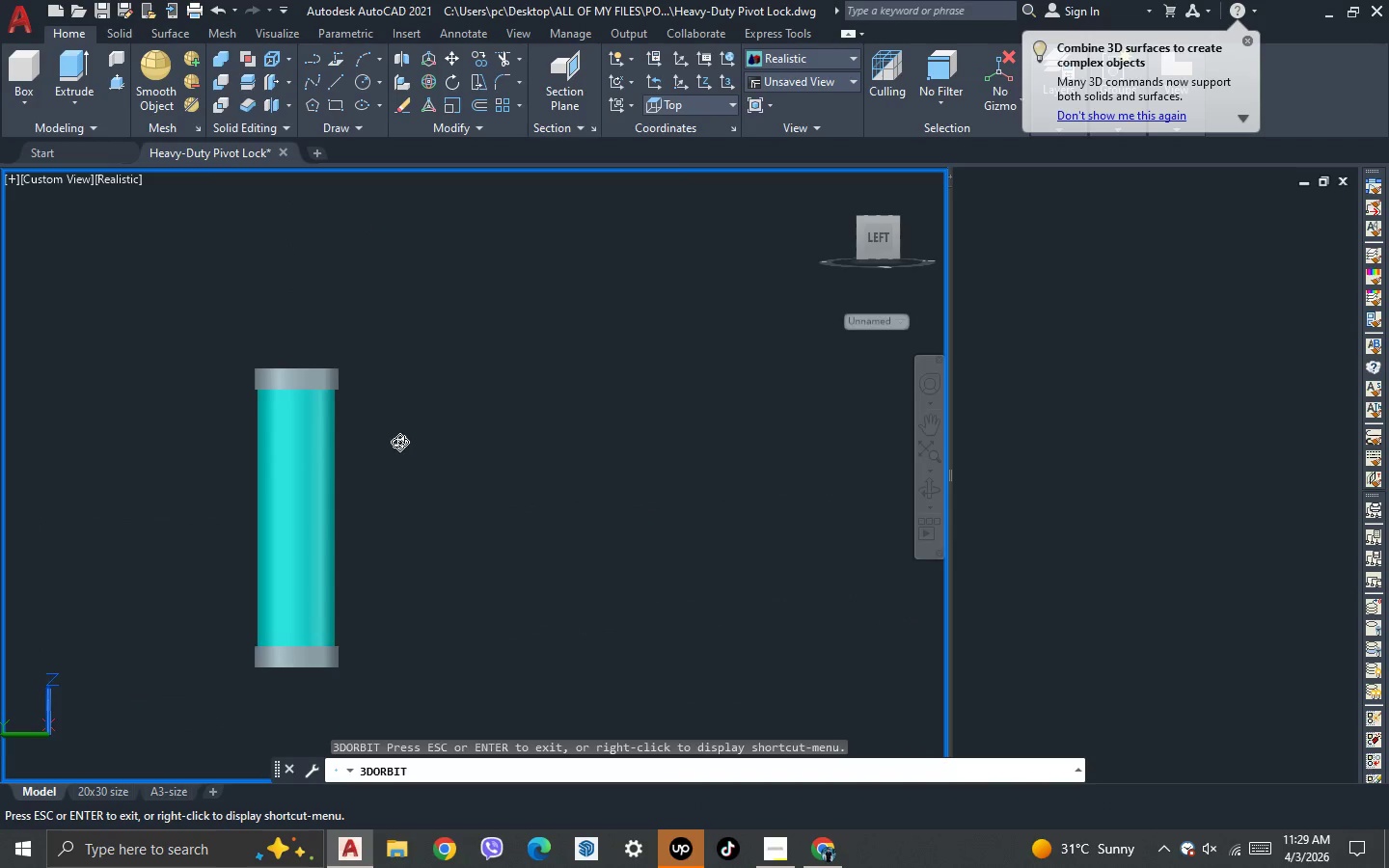 
left_click_drag(start_coordinate=[403, 568], to_coordinate=[405, 418])
 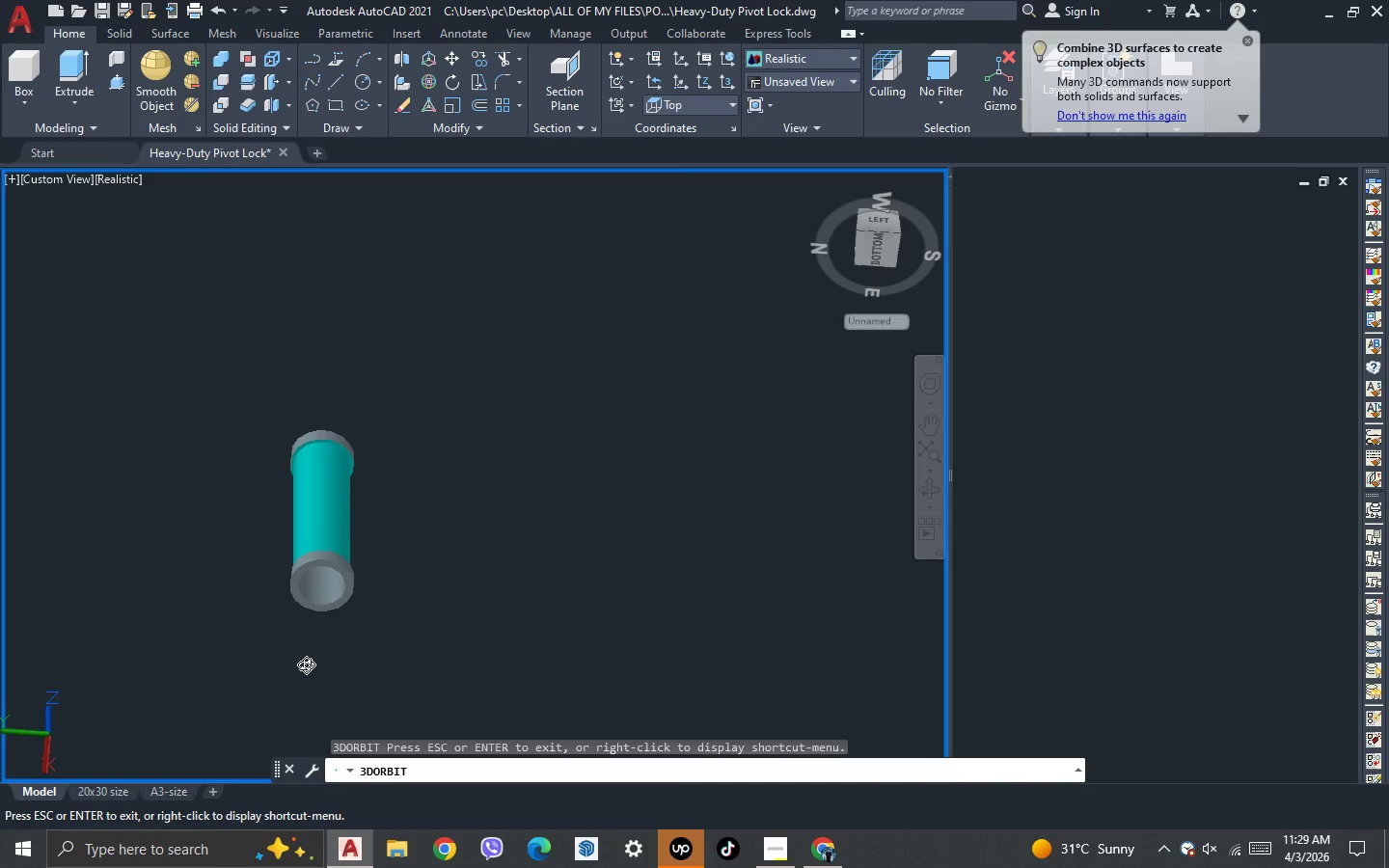 
scroll: coordinate [398, 450], scroll_direction: down, amount: 3.0
 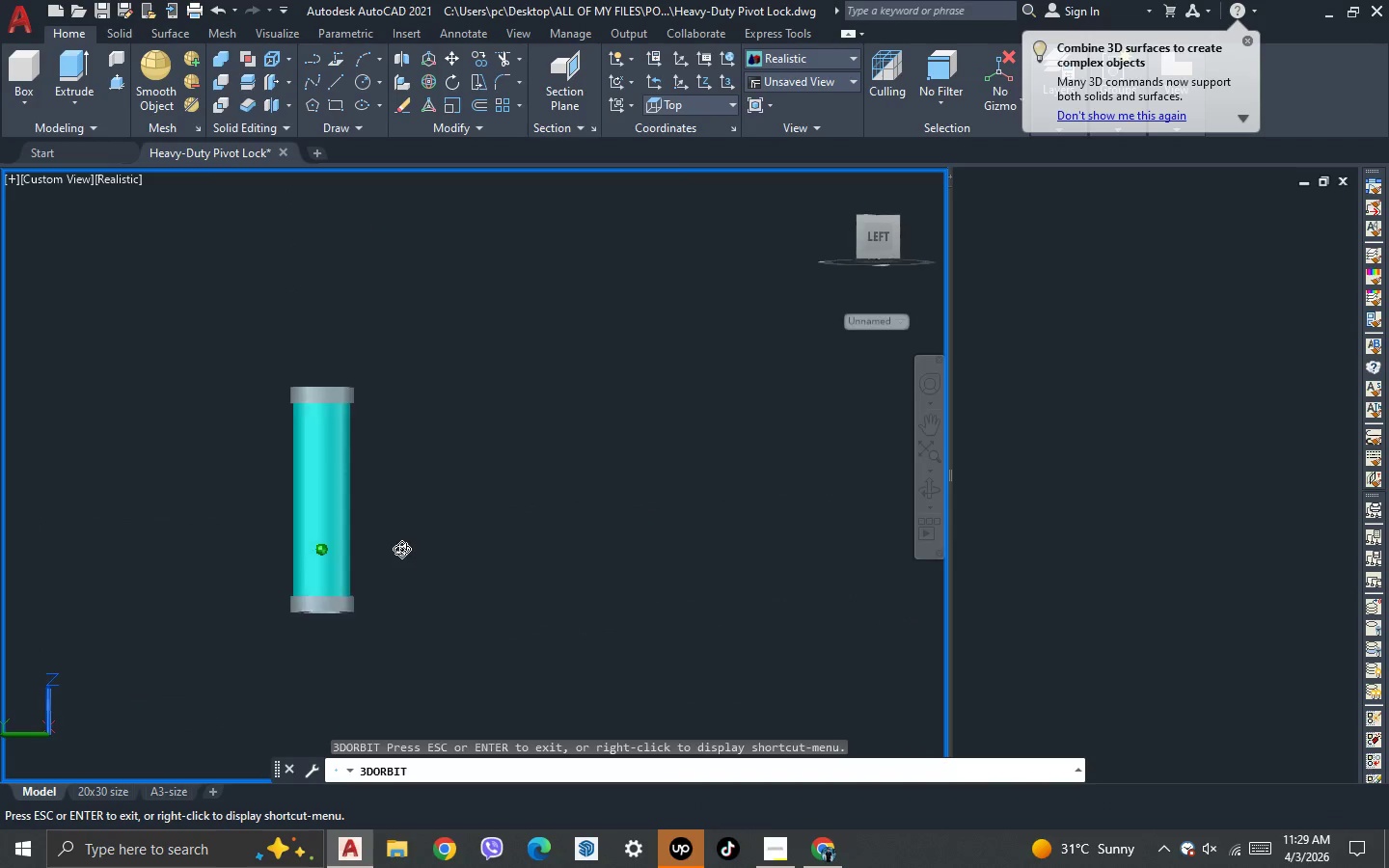 
left_click_drag(start_coordinate=[379, 571], to_coordinate=[286, 744])
 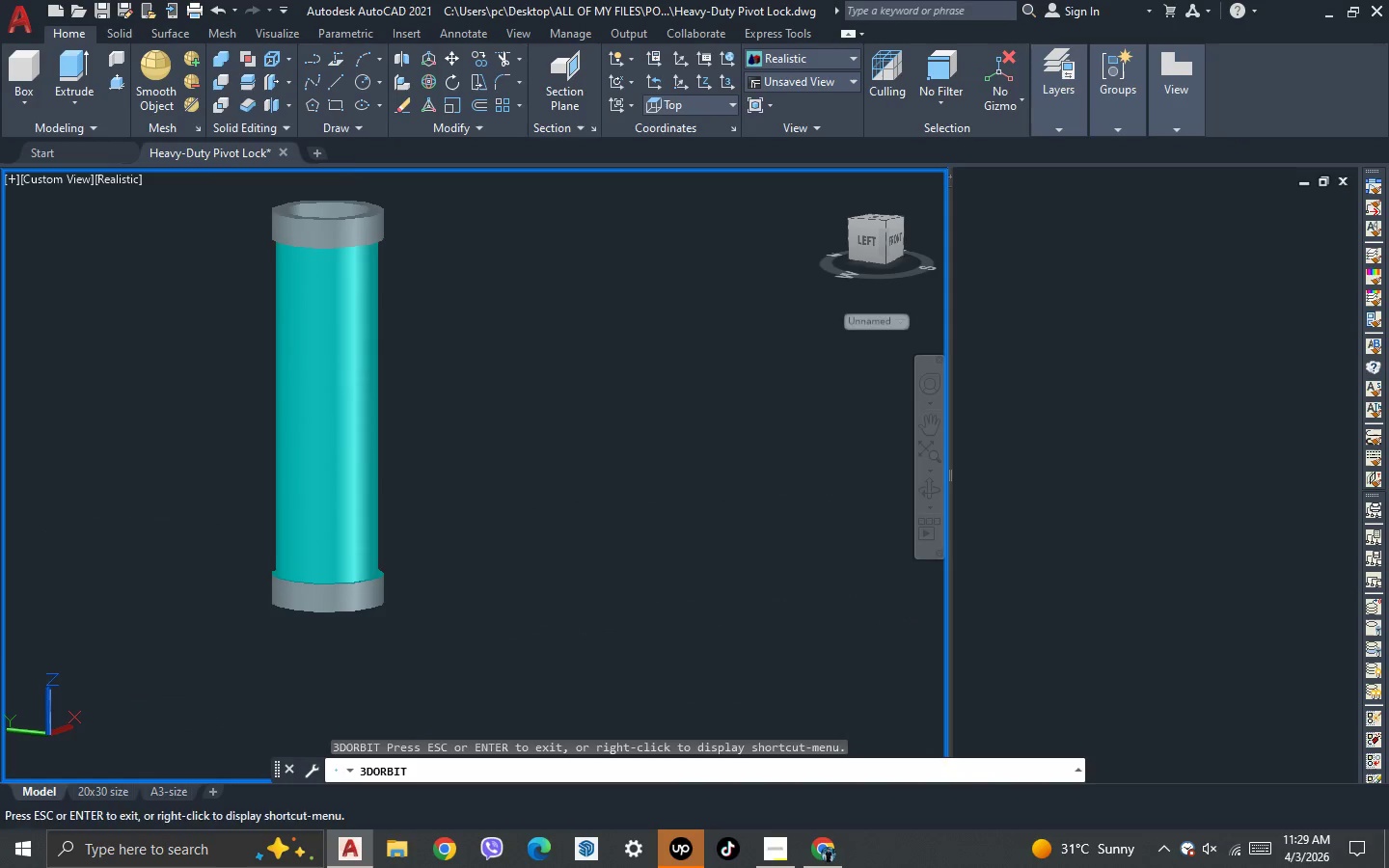 
scroll: coordinate [323, 568], scroll_direction: up, amount: 6.0
 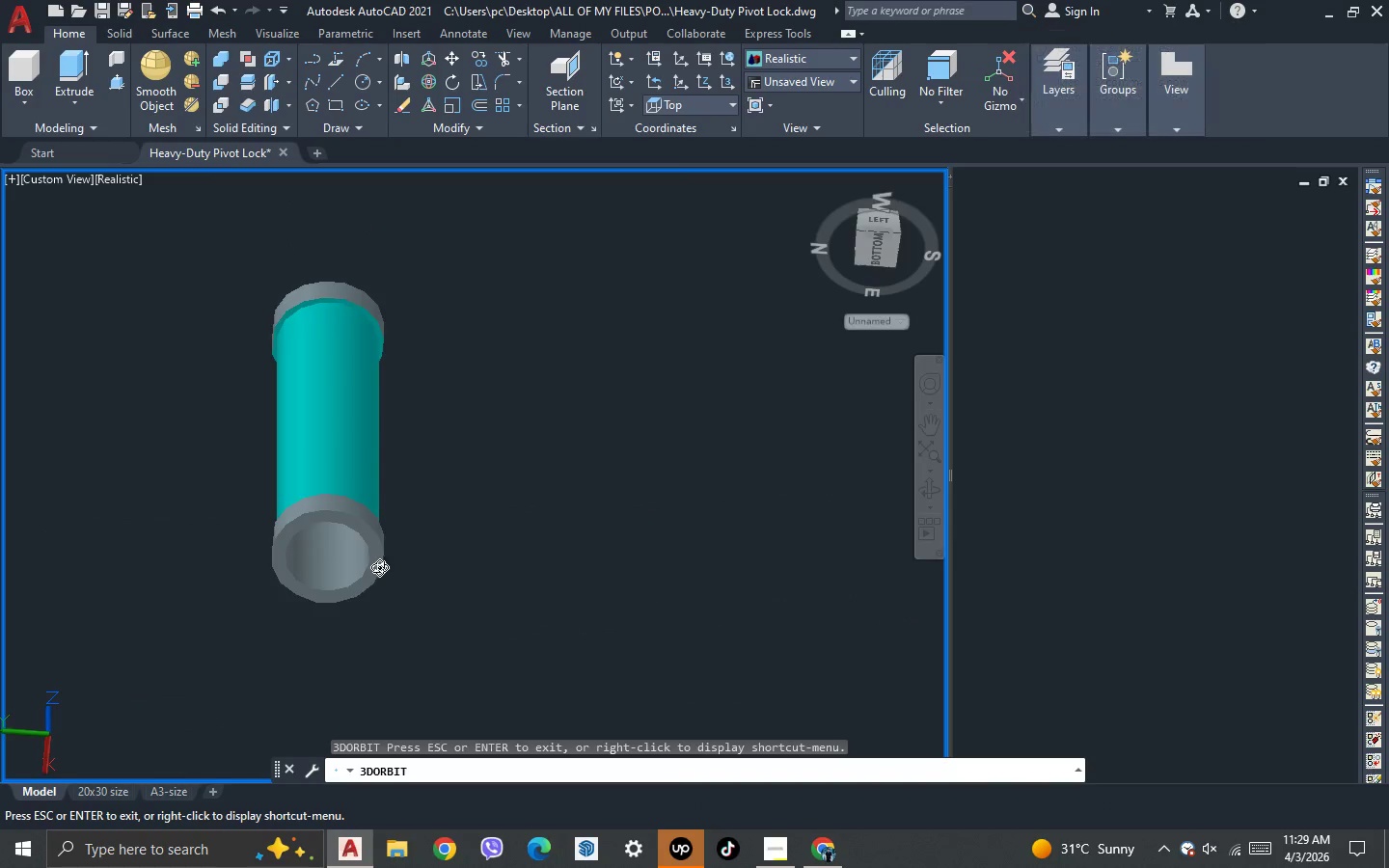 
key(Escape)
 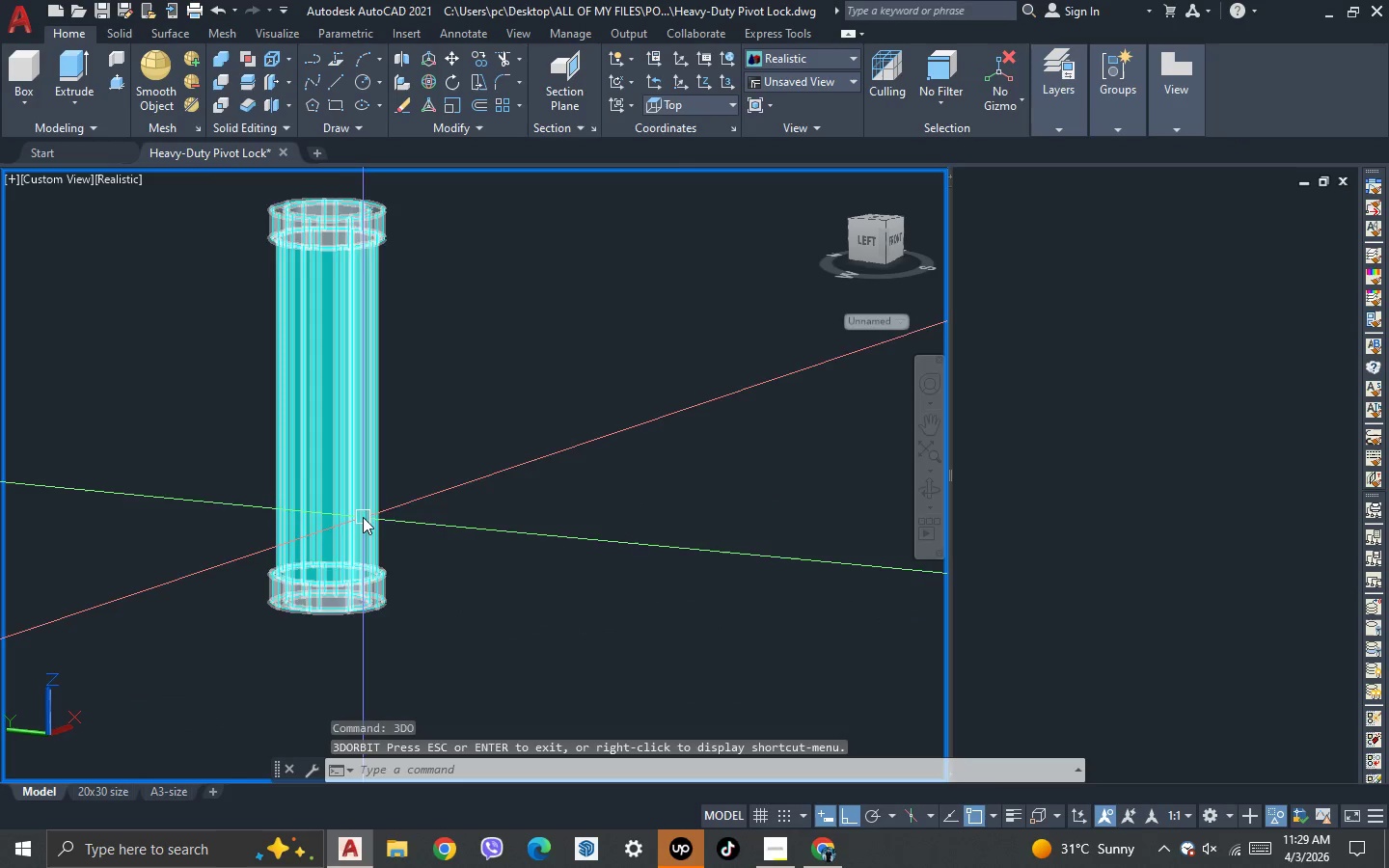 
left_click([363, 517])
 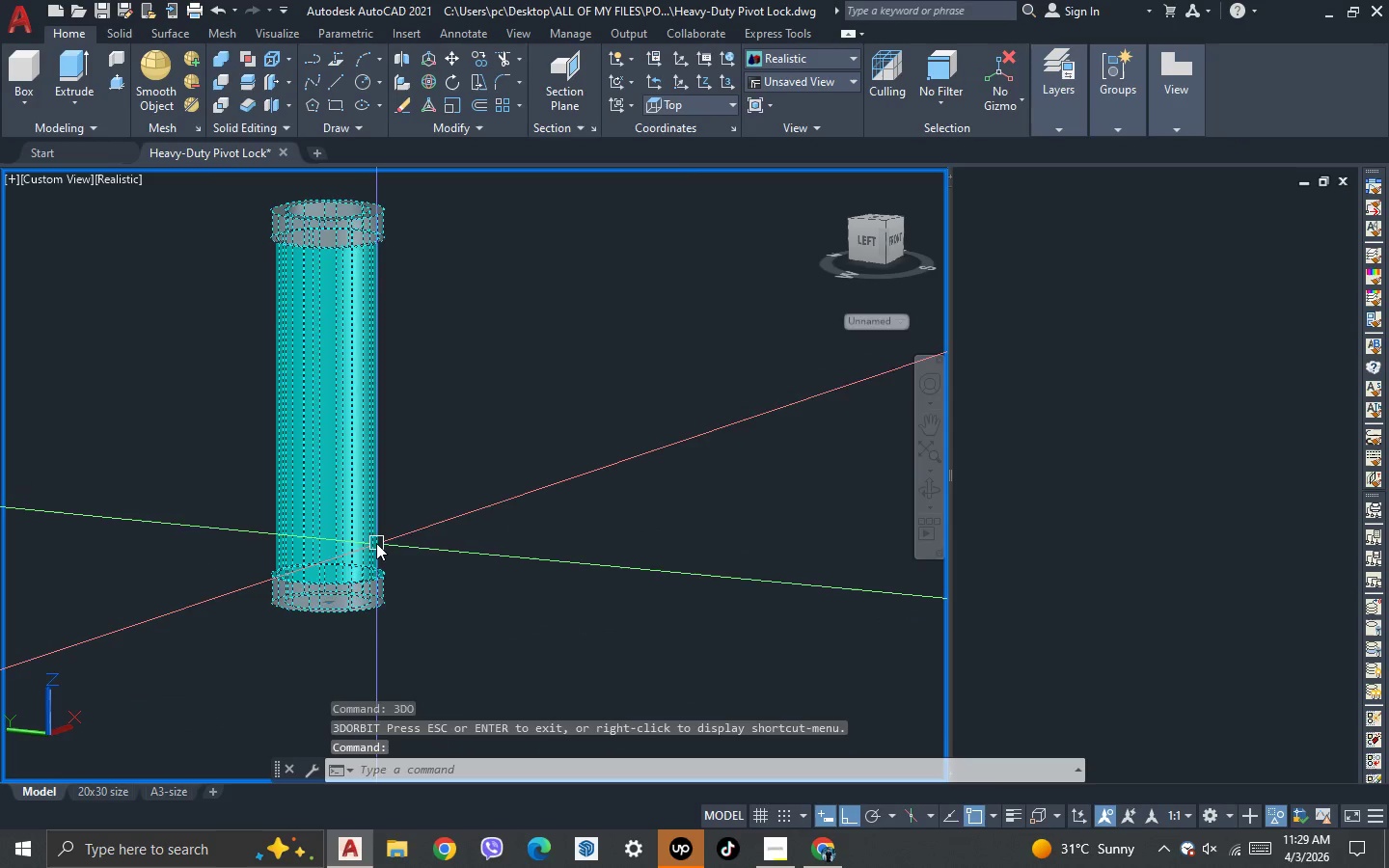 
key(Escape)
 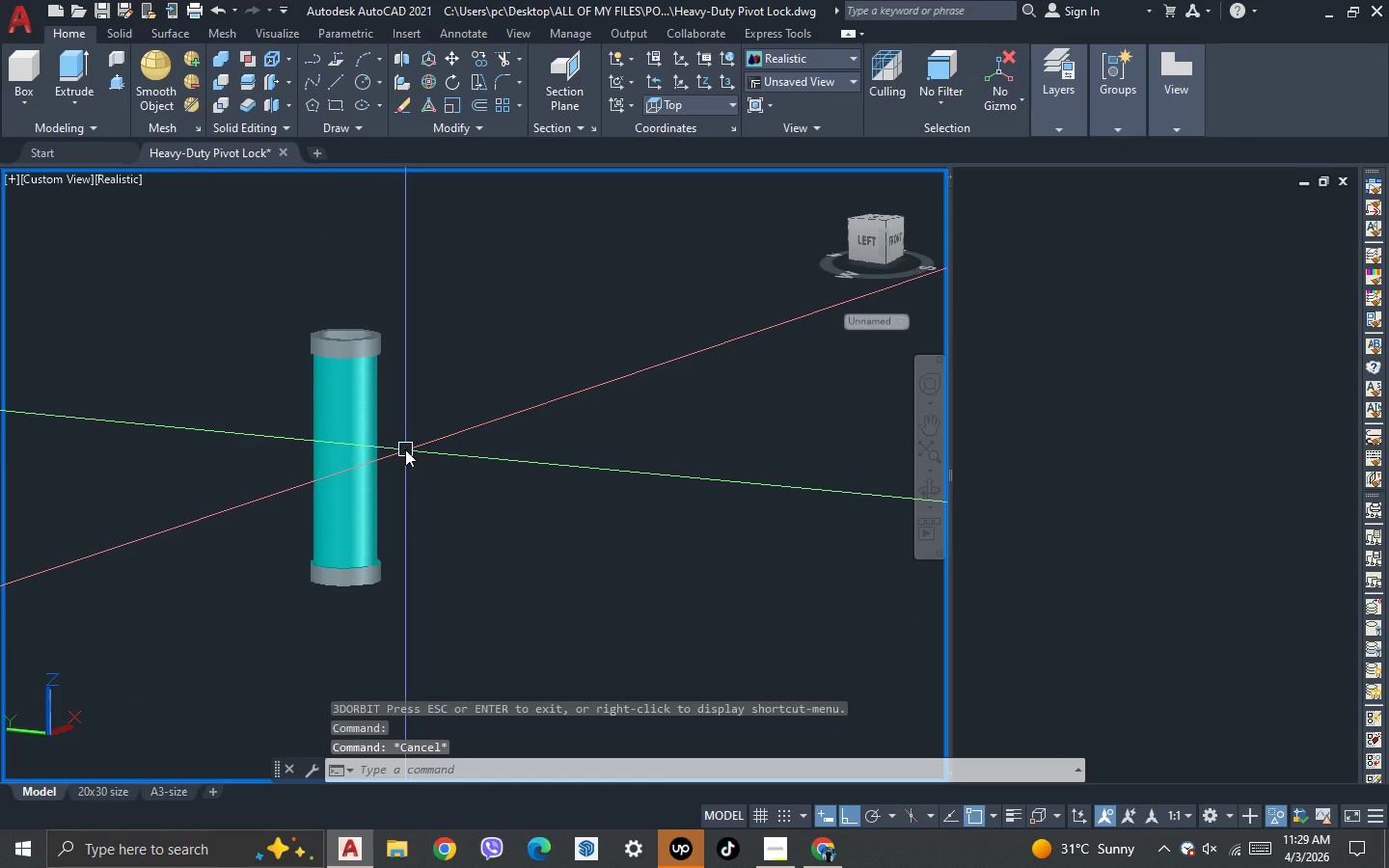 
scroll: coordinate [376, 543], scroll_direction: down, amount: 1.0
 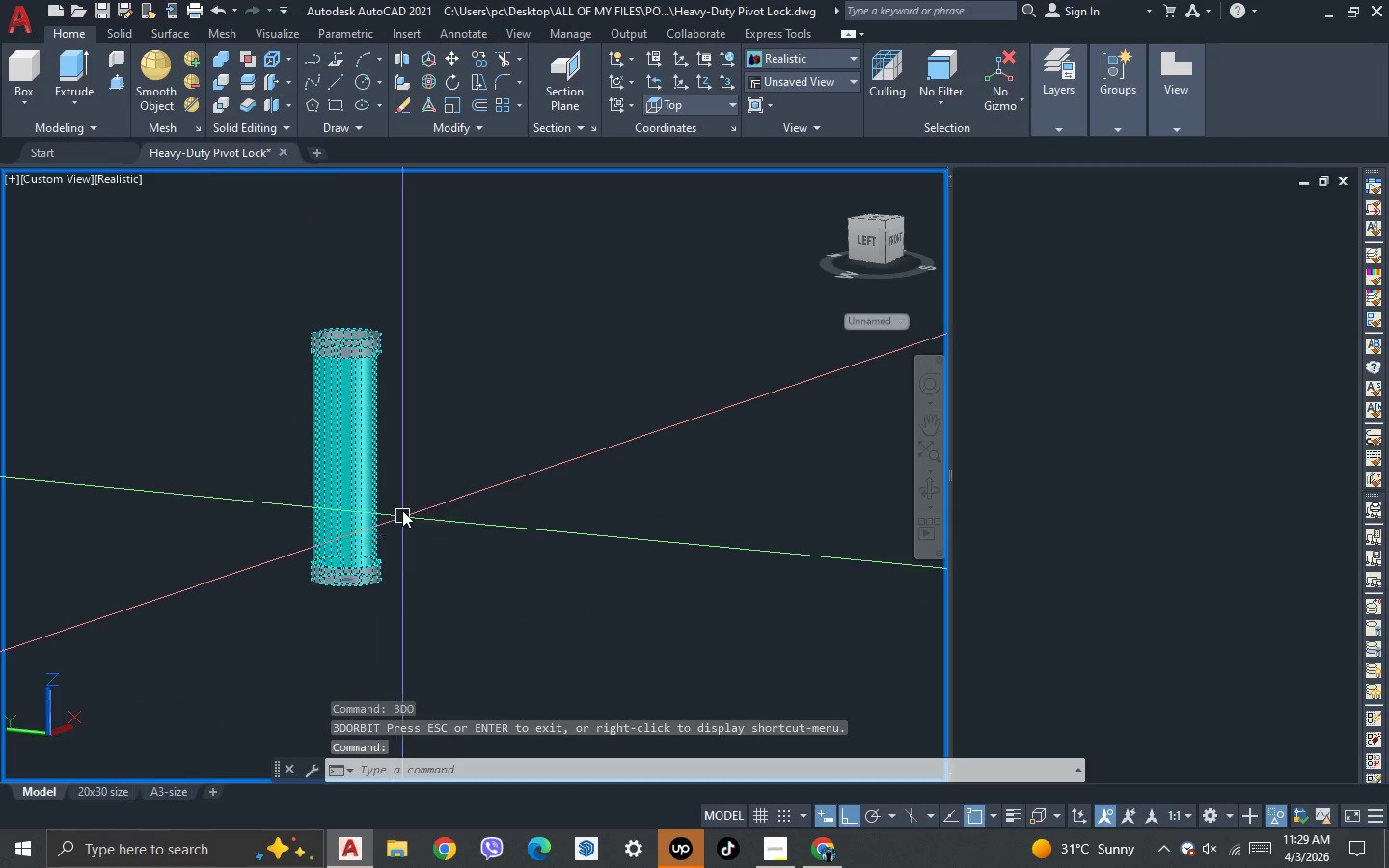 
key(3)
 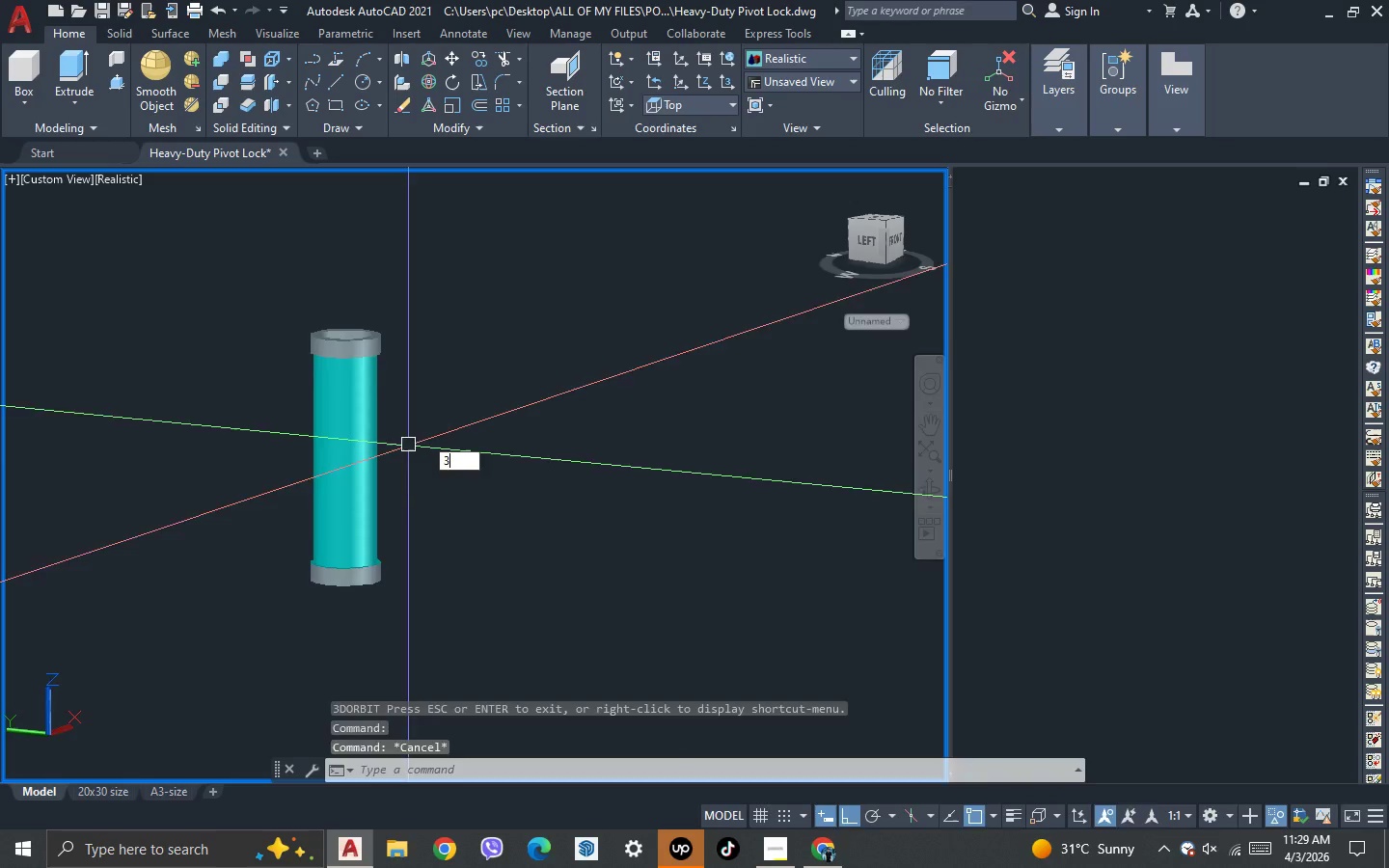 
key(Space)
 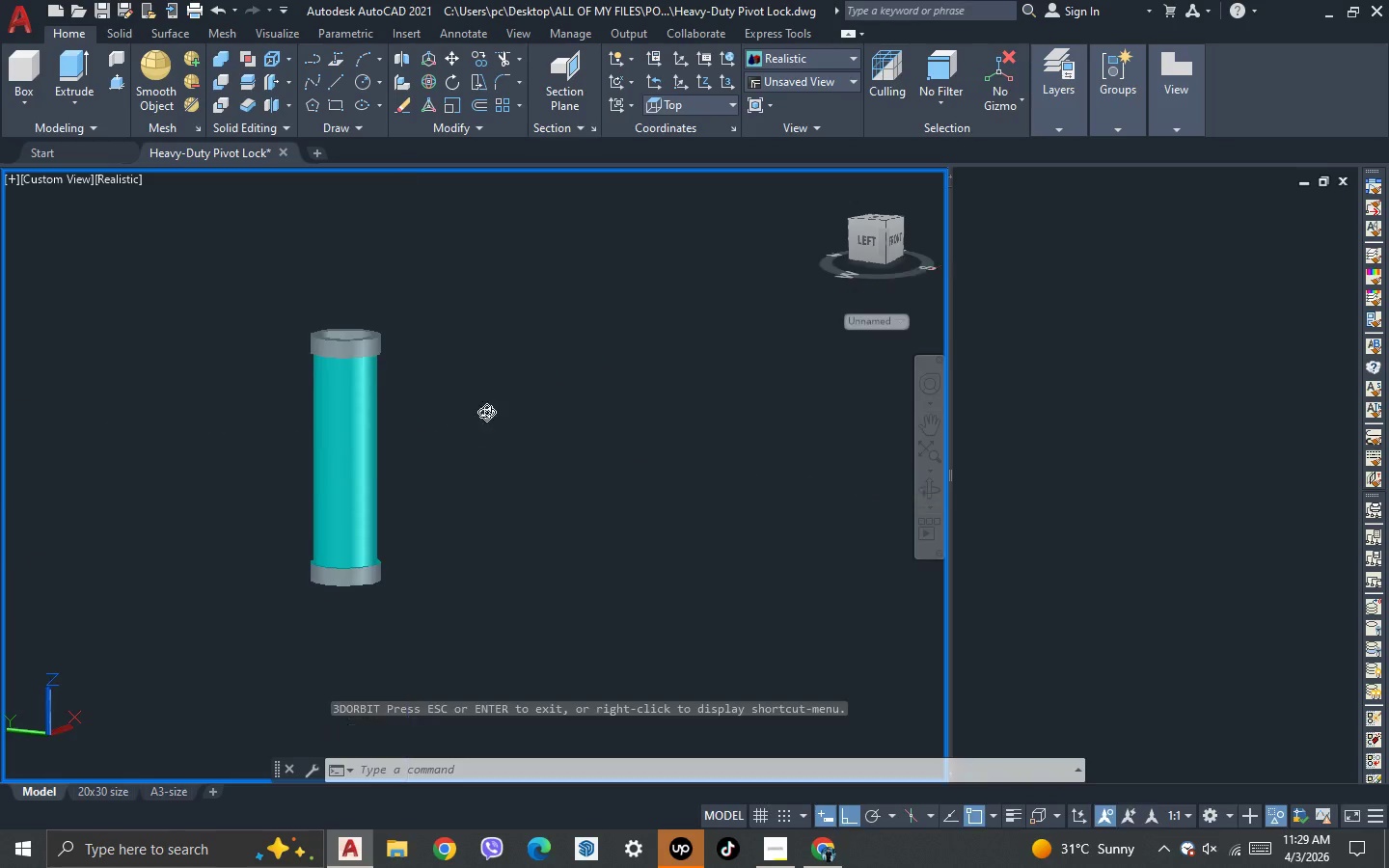 
left_click_drag(start_coordinate=[486, 407], to_coordinate=[378, 514])
 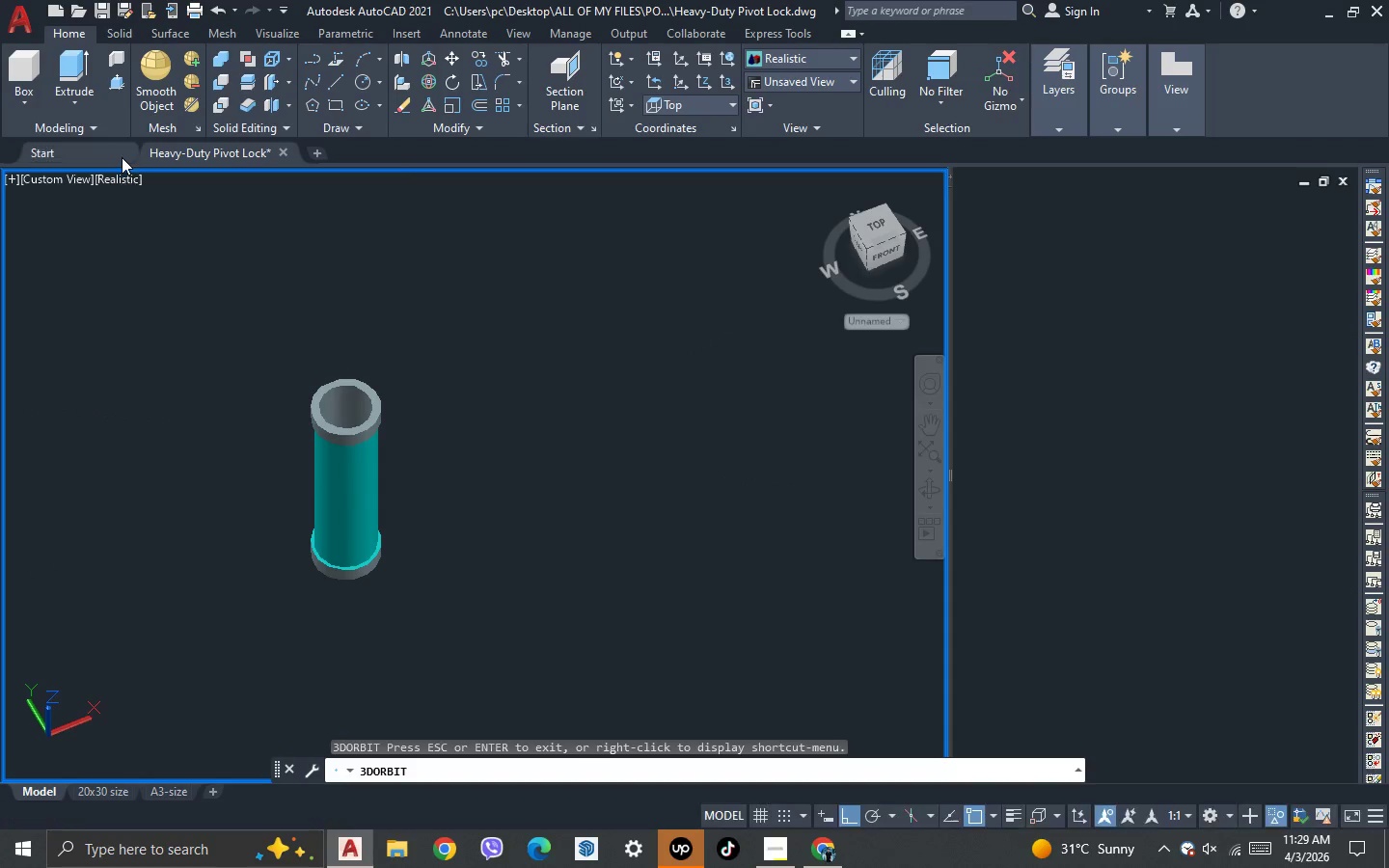 
key(Escape)
 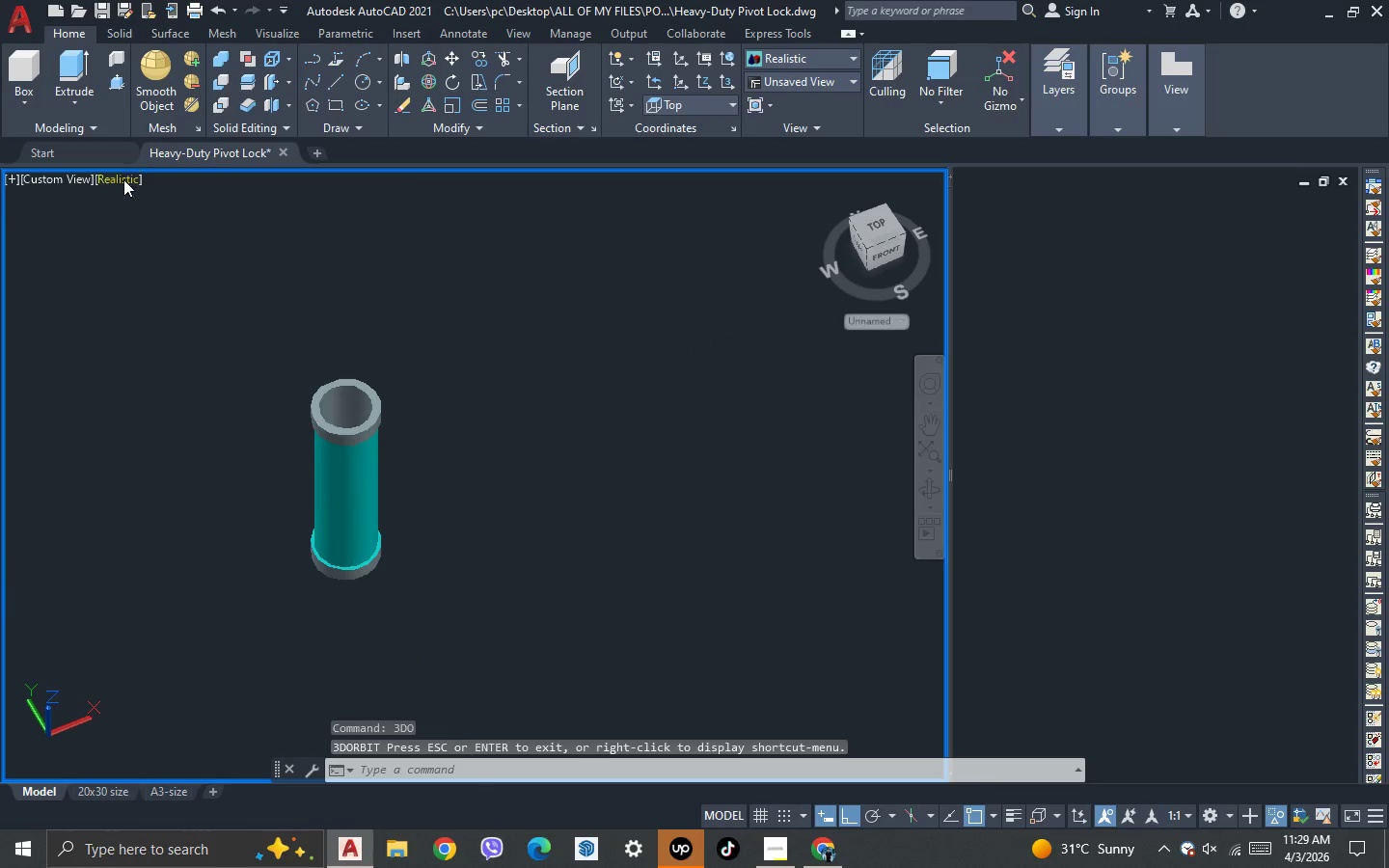 
left_click([123, 179])
 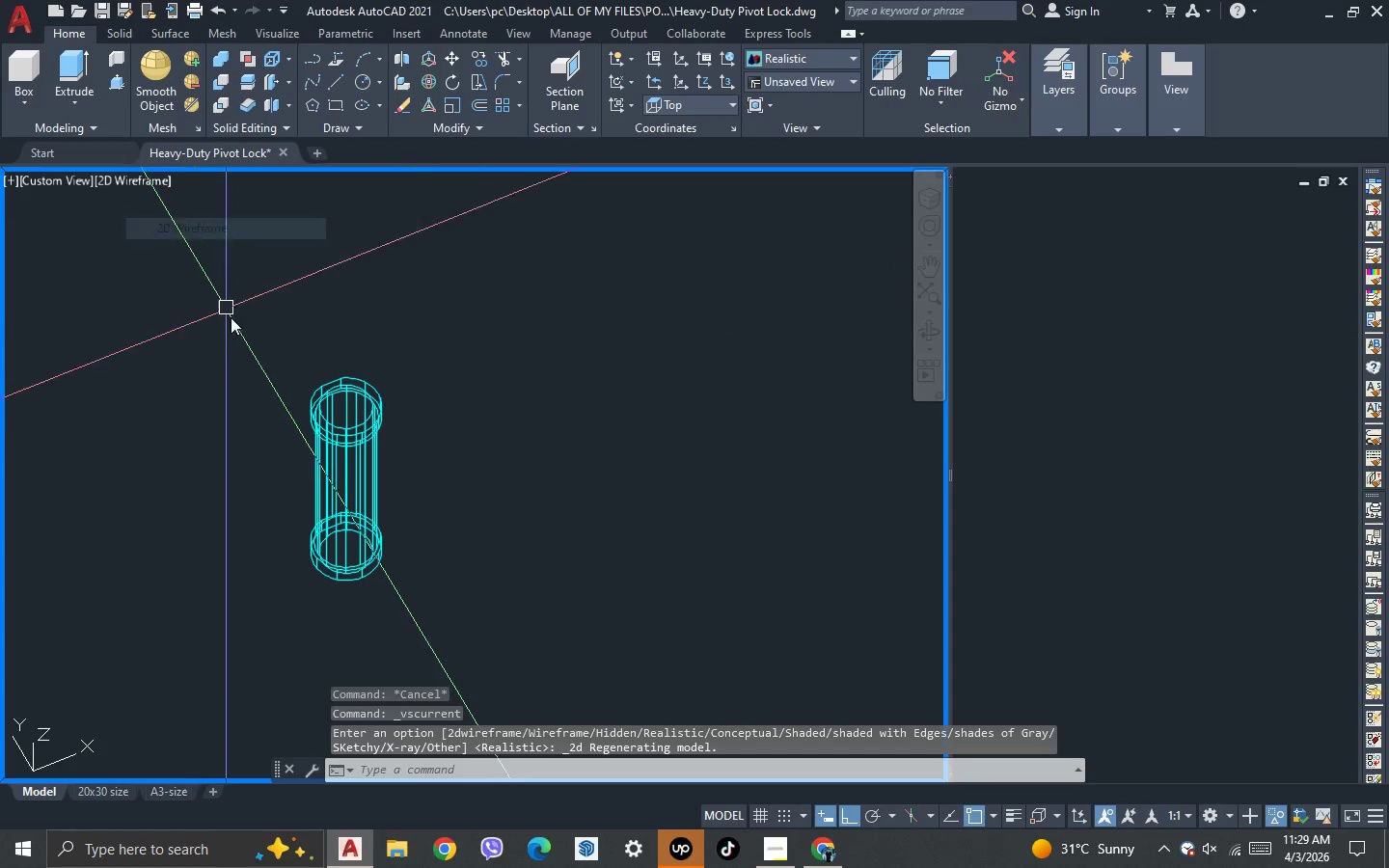 
scroll: coordinate [286, 381], scroll_direction: up, amount: 2.0
 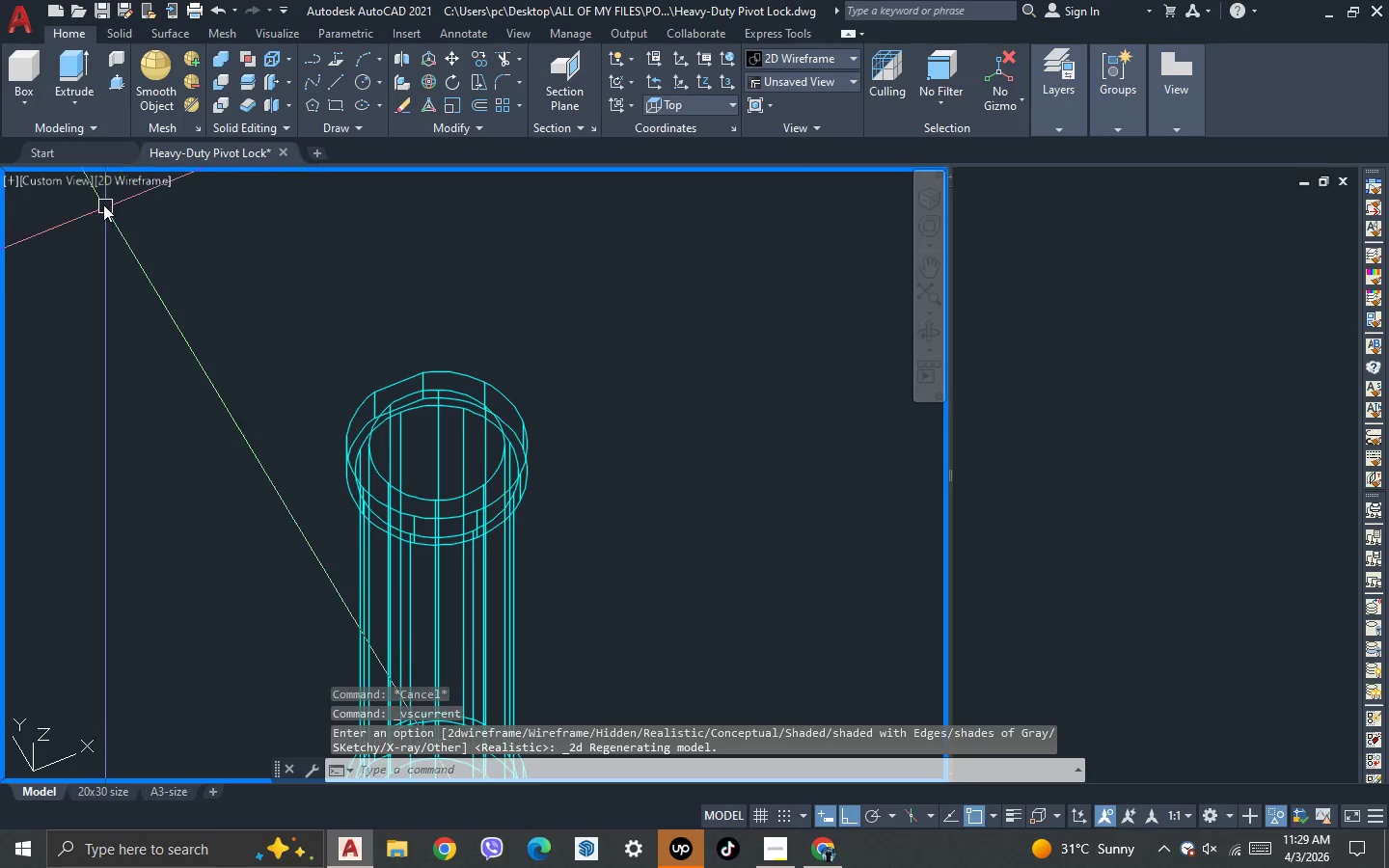 
left_click([68, 188])
 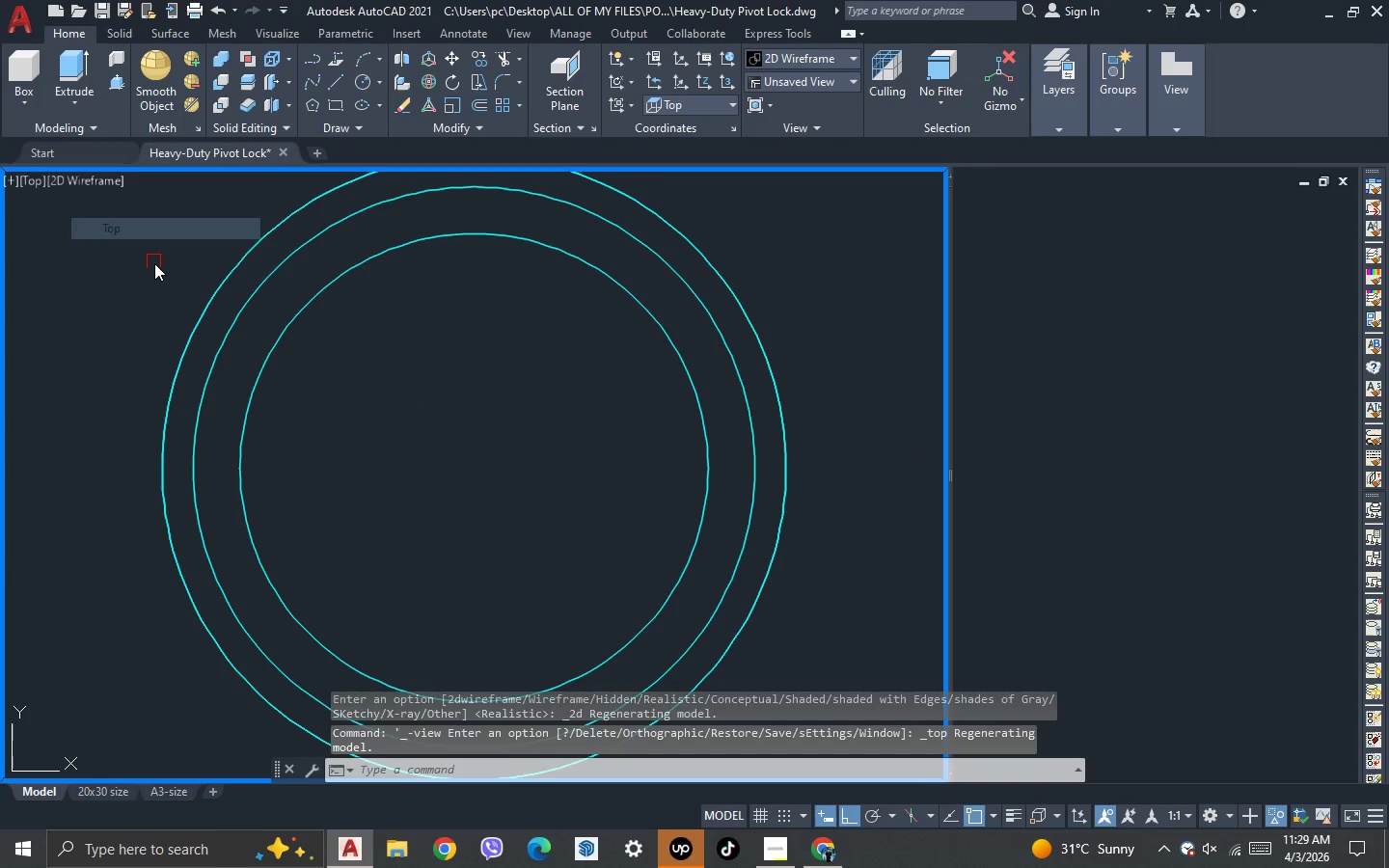 
scroll: coordinate [196, 286], scroll_direction: down, amount: 2.0
 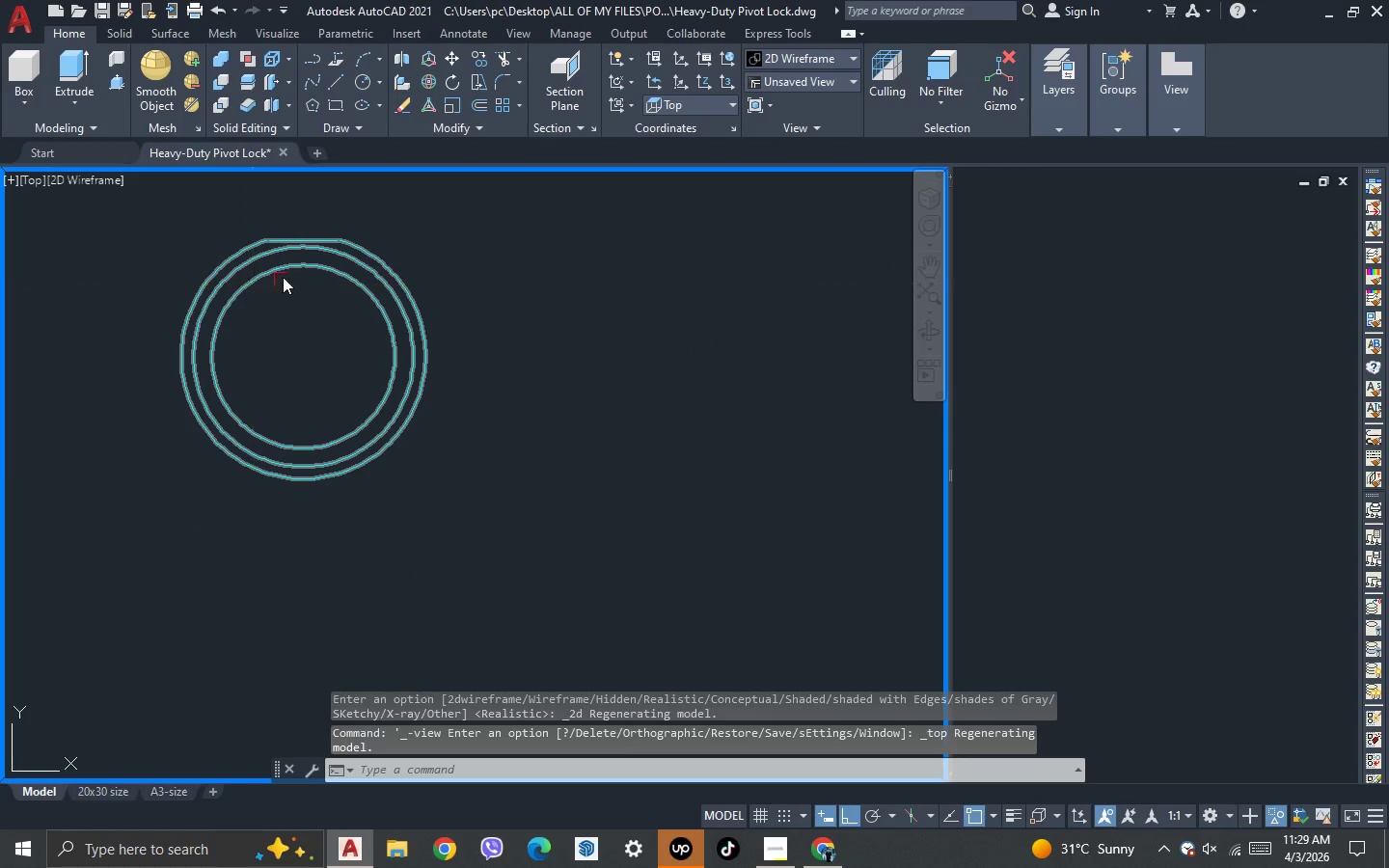 
scroll: coordinate [308, 232], scroll_direction: up, amount: 2.0
 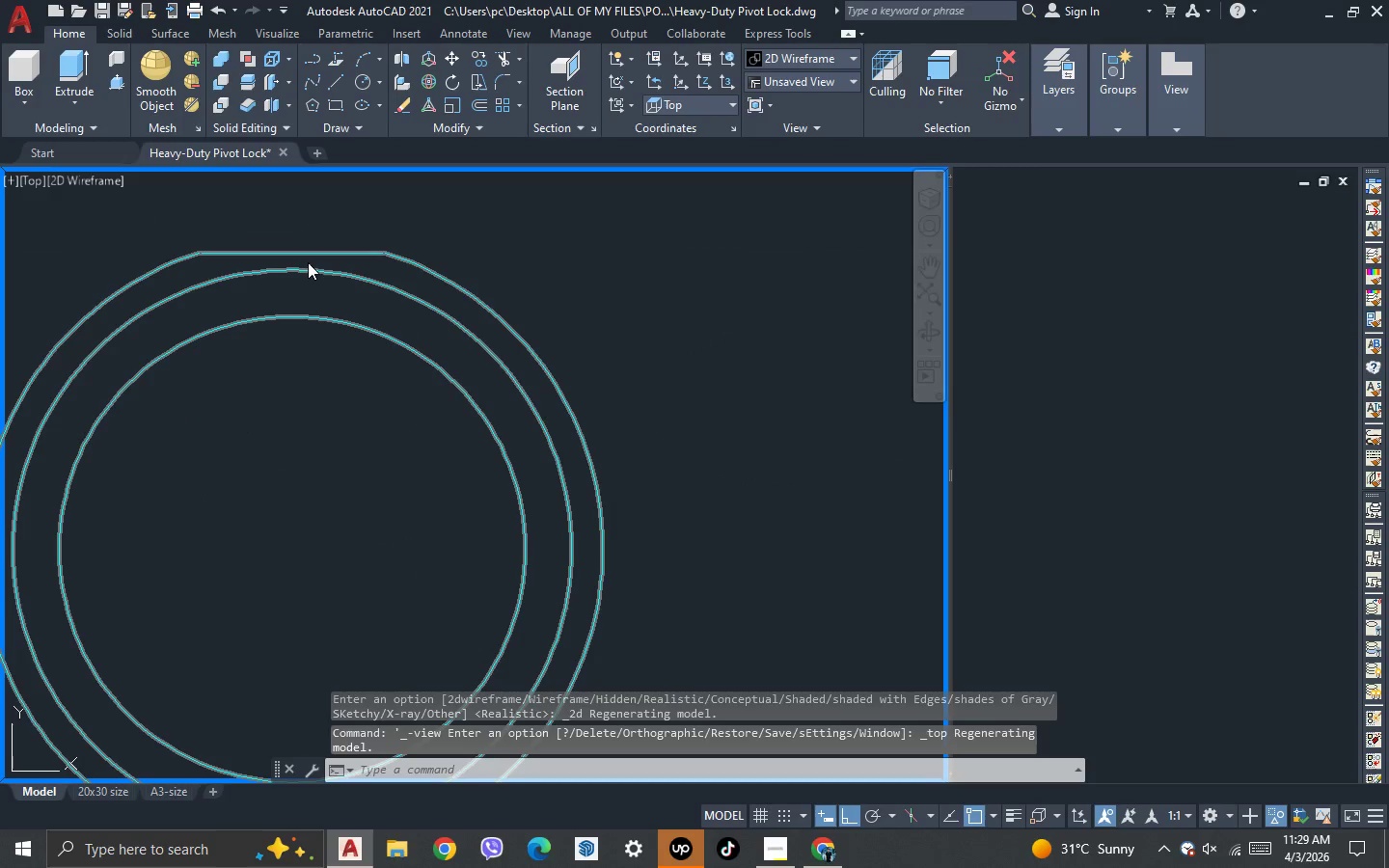 
scroll: coordinate [357, 339], scroll_direction: down, amount: 3.0
 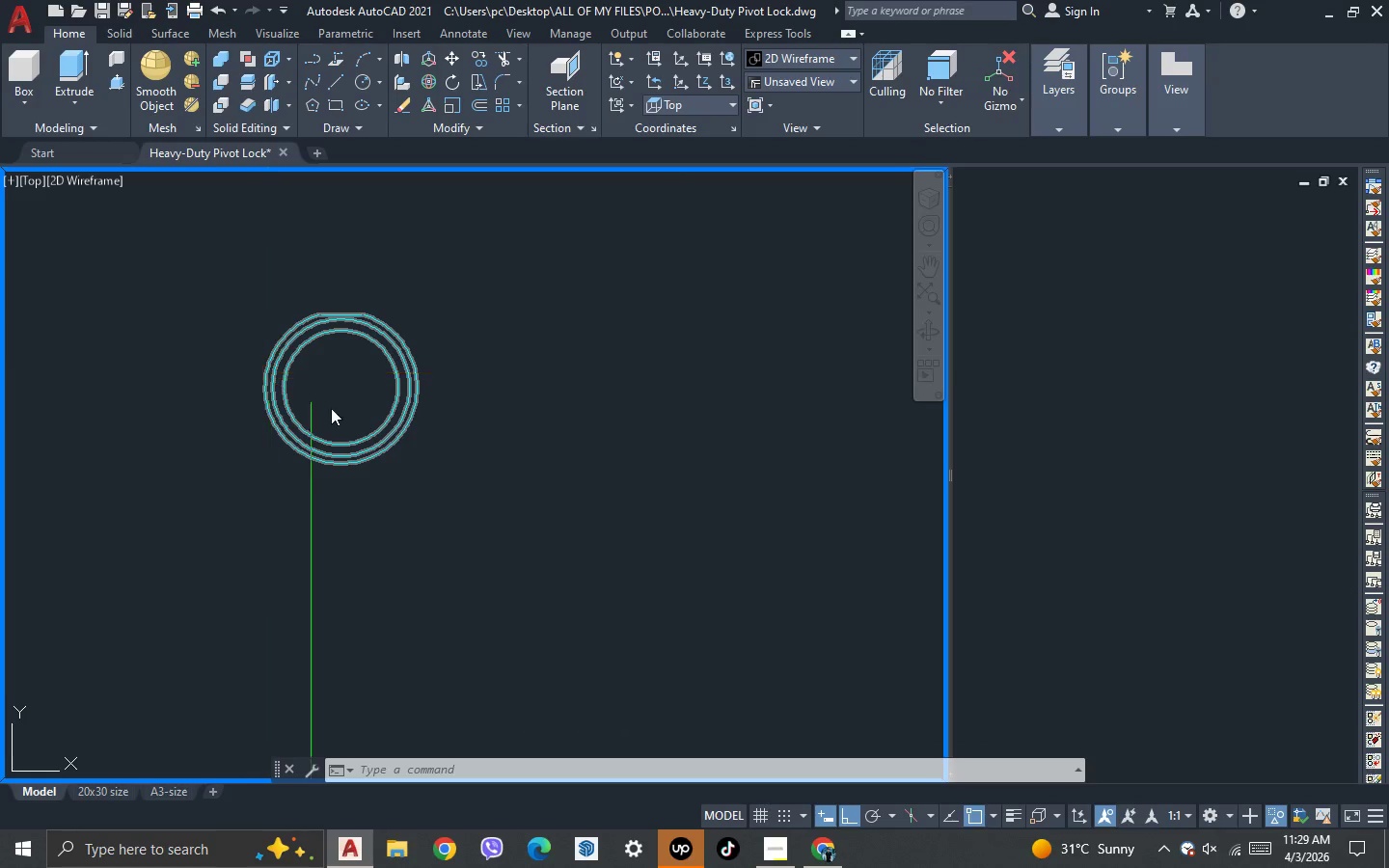 
left_click([100, 178])
 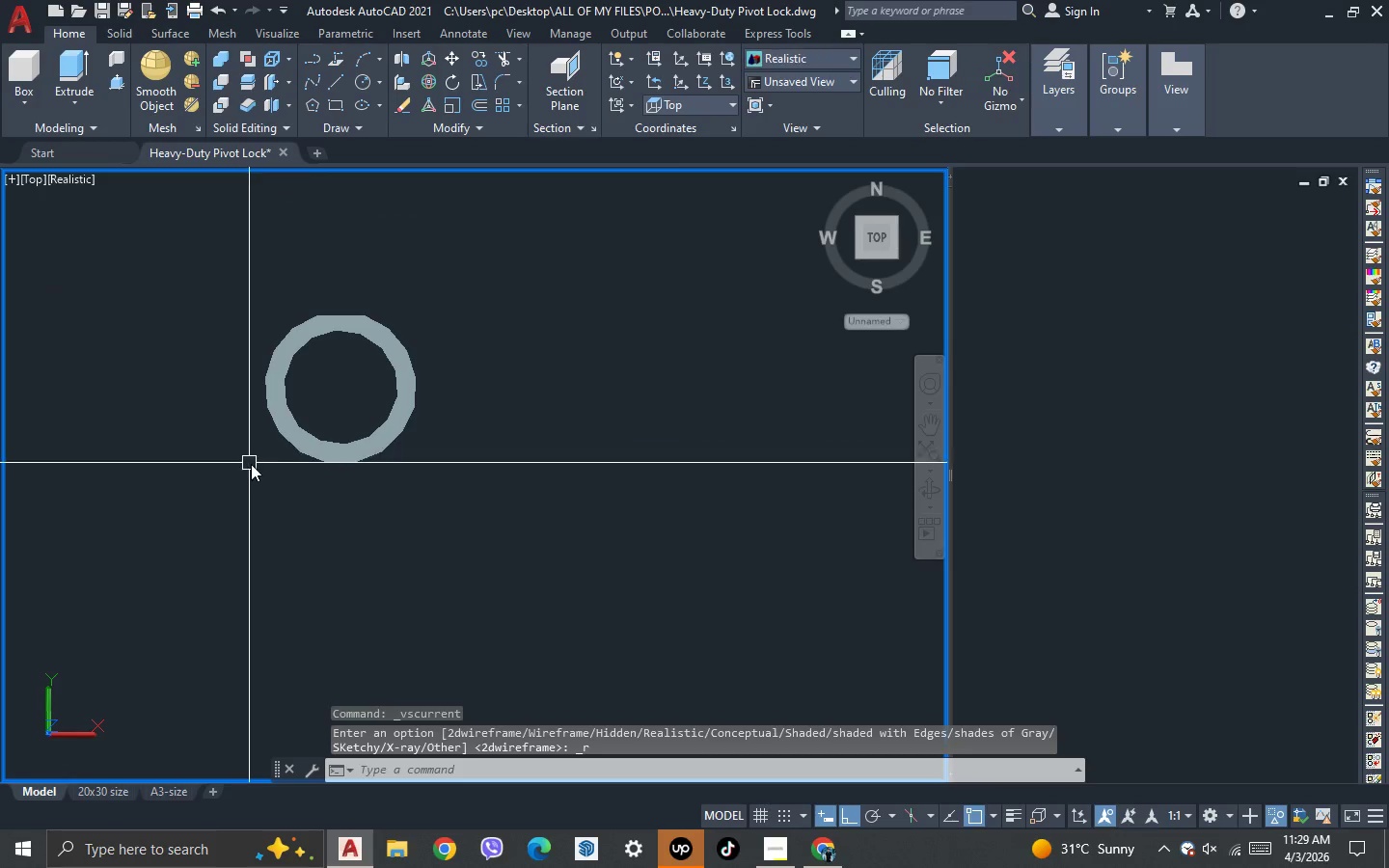 
key(3)
 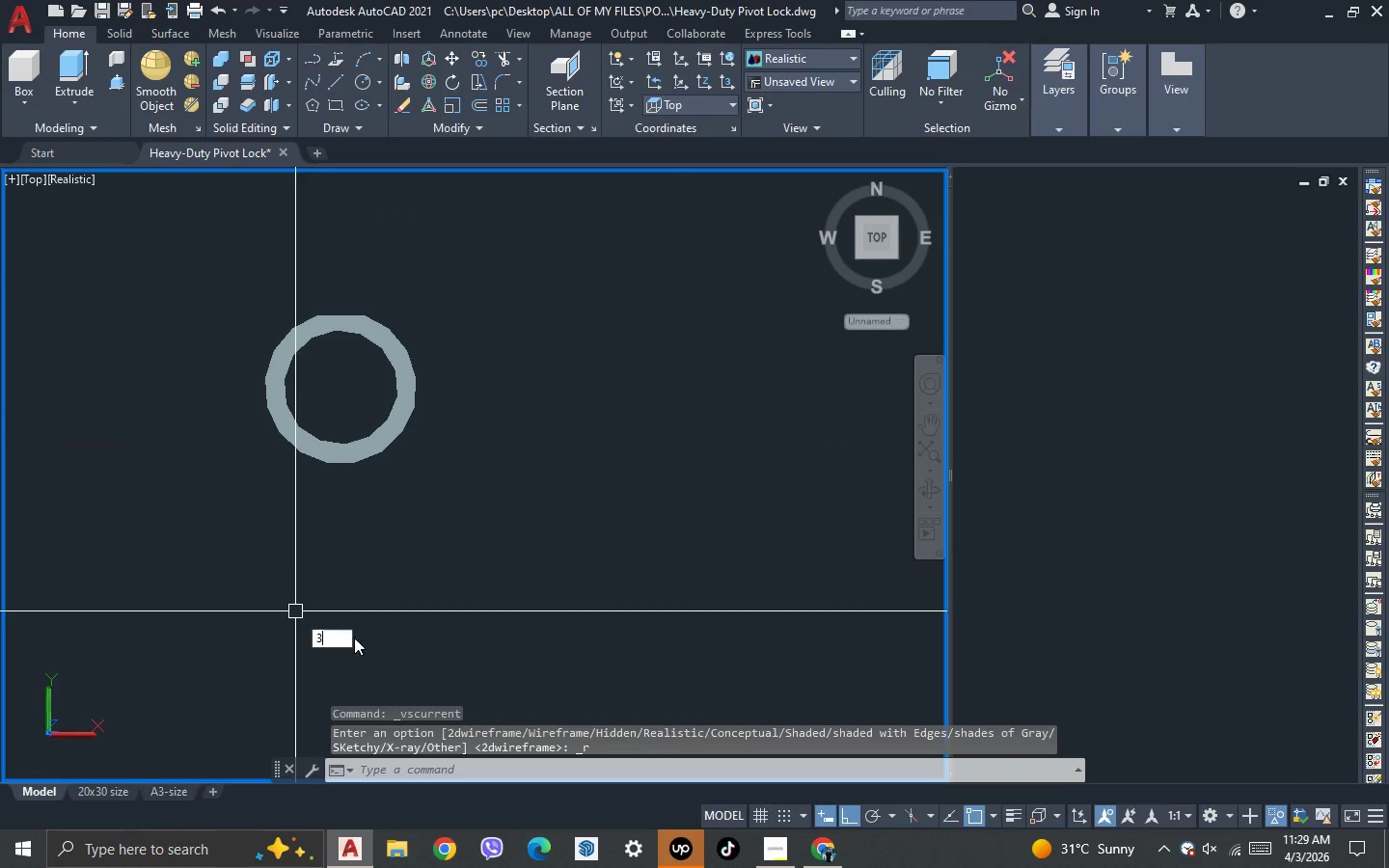 
left_click_drag(start_coordinate=[354, 637], to_coordinate=[492, 469])
 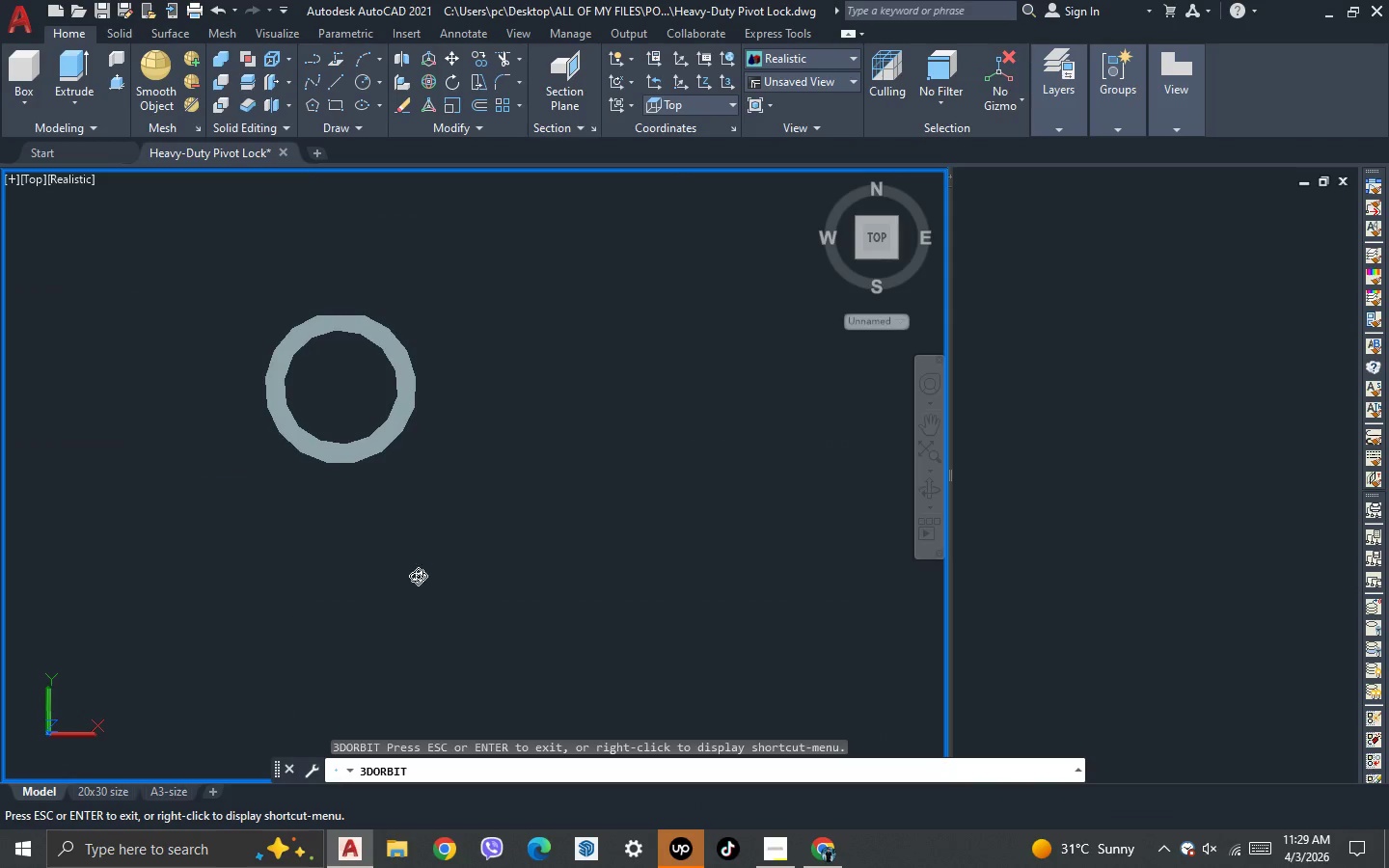 
left_click_drag(start_coordinate=[418, 576], to_coordinate=[531, 465])
 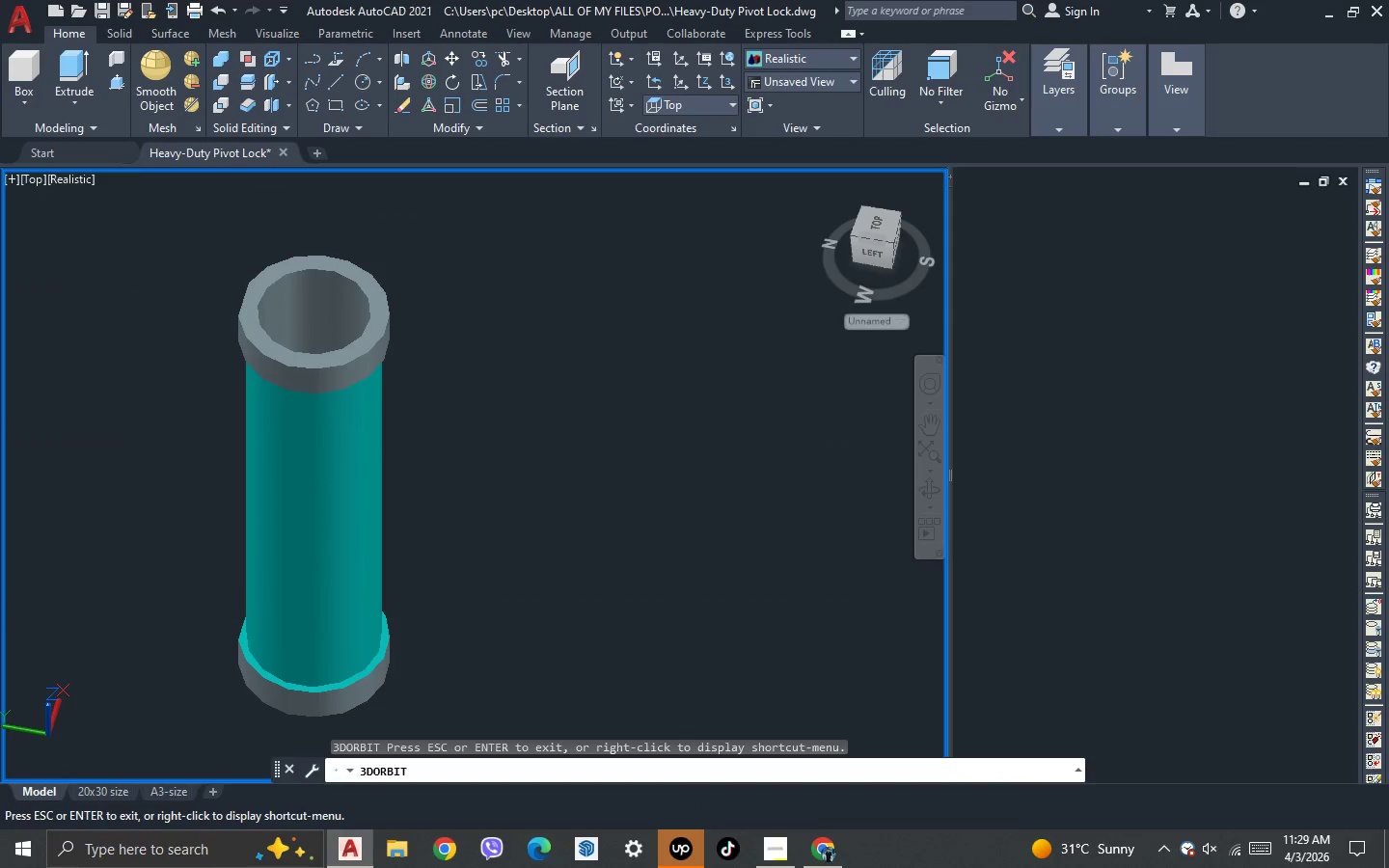 
key(Escape)
 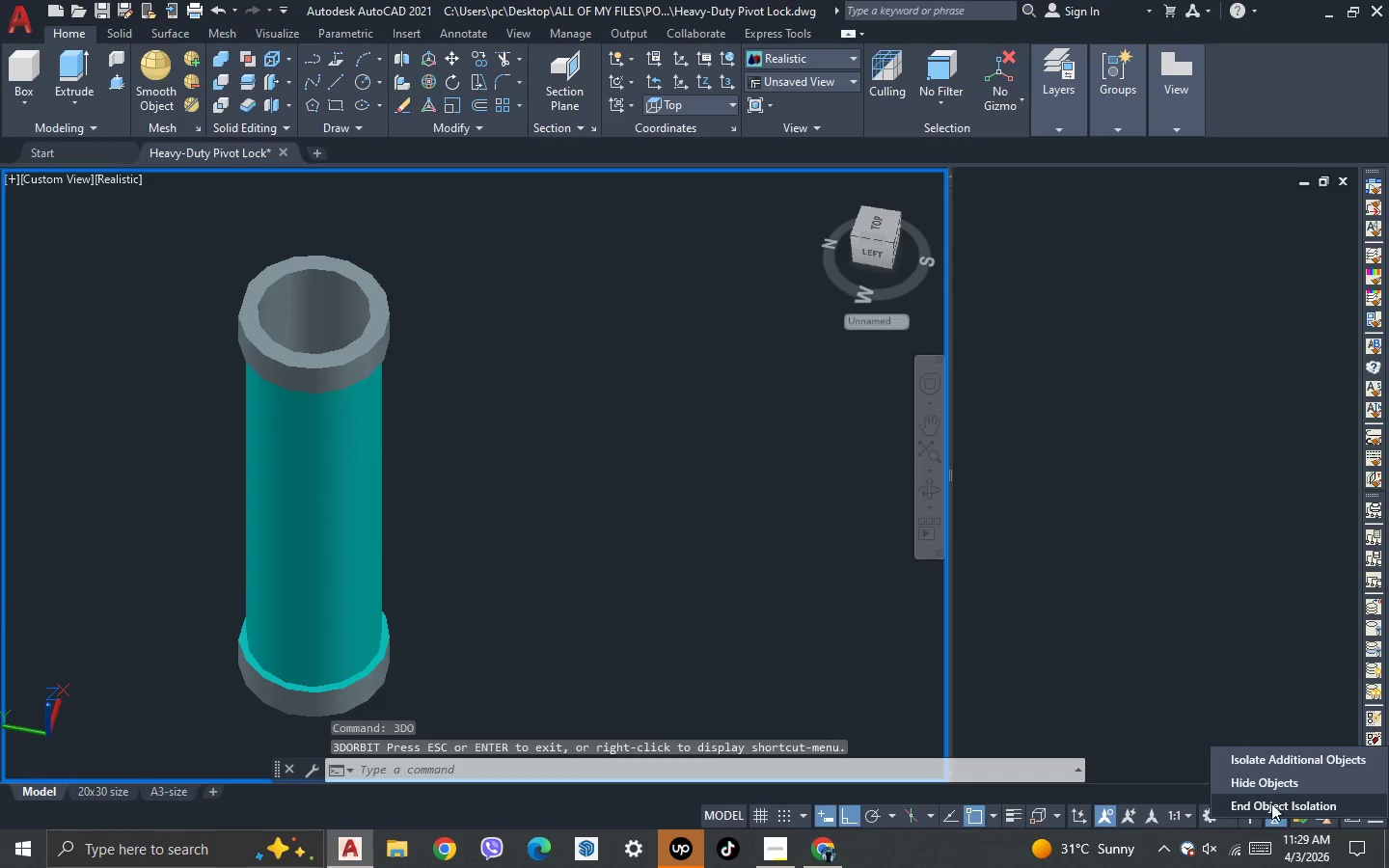 
scroll: coordinate [399, 436], scroll_direction: down, amount: 3.0
 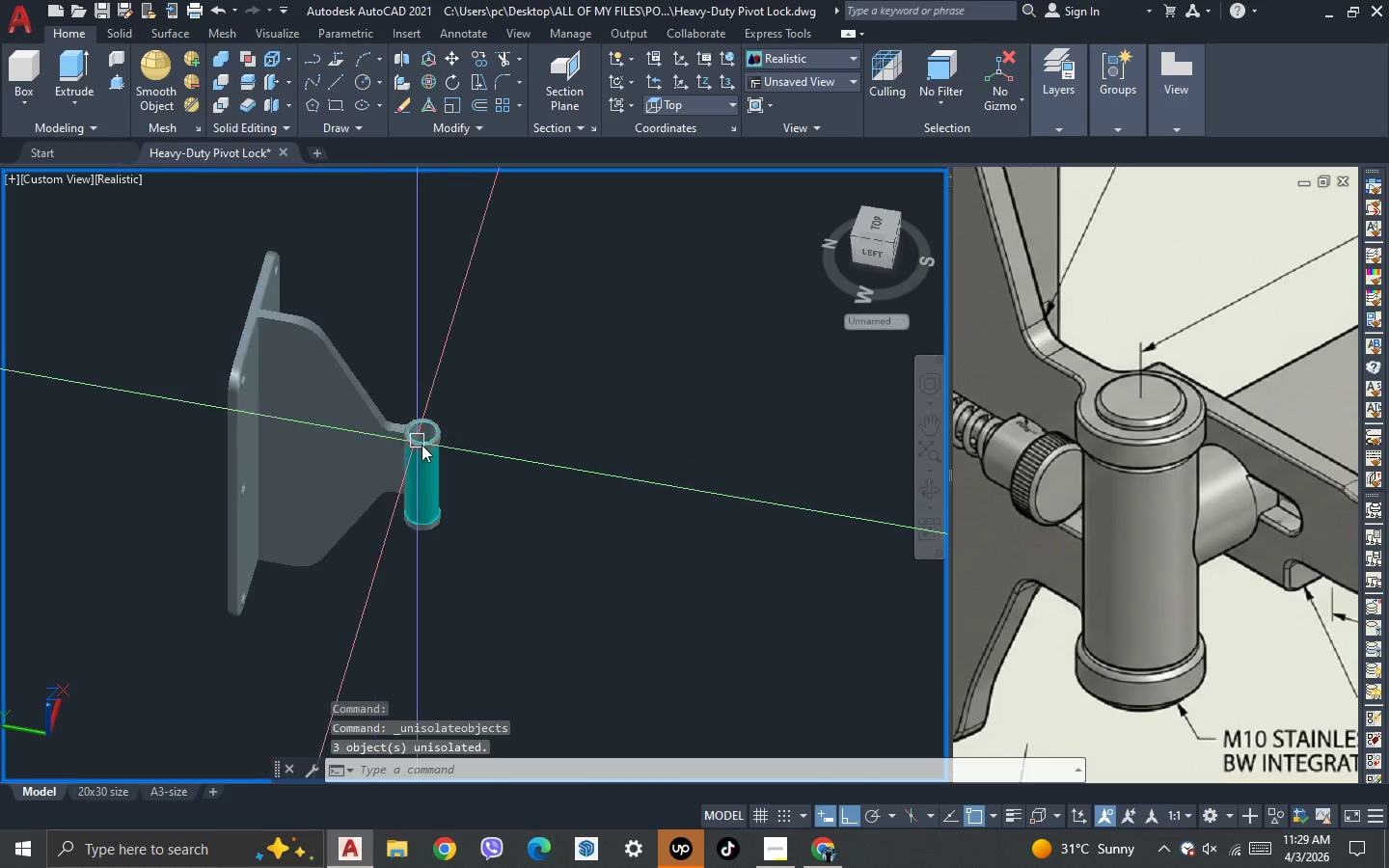 
scroll: coordinate [446, 458], scroll_direction: up, amount: 2.0
 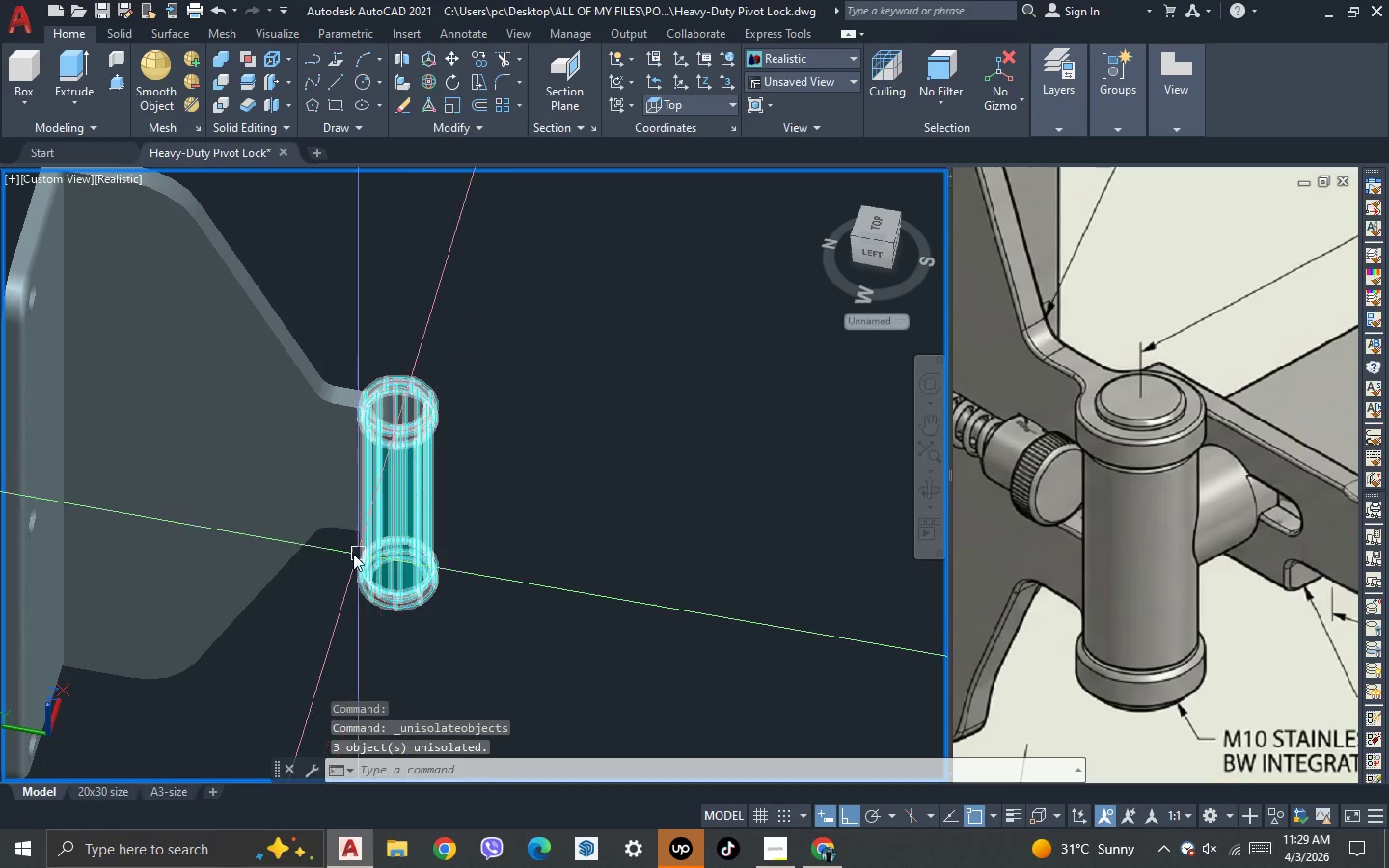 
key(3)
 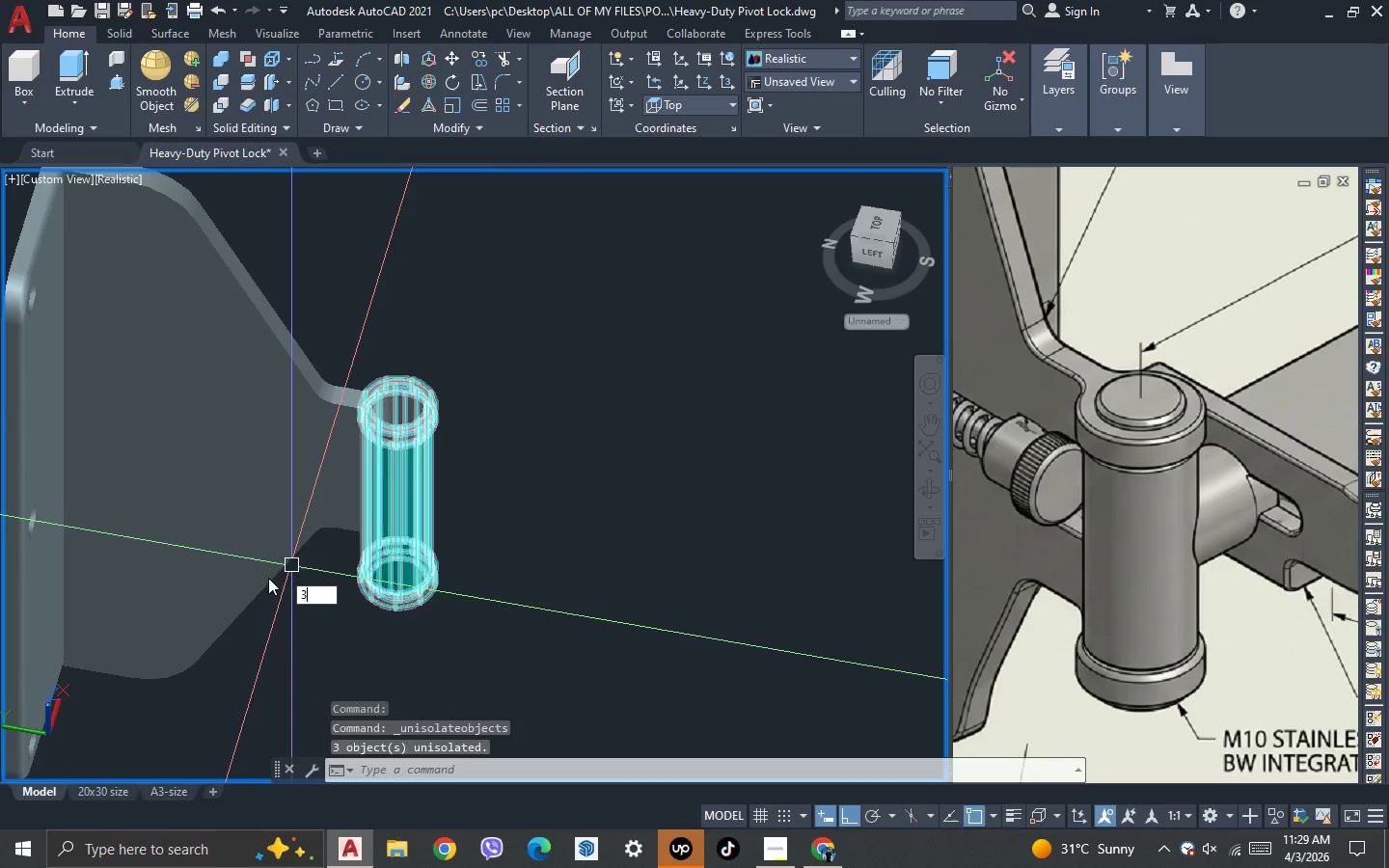 
key(Space)
 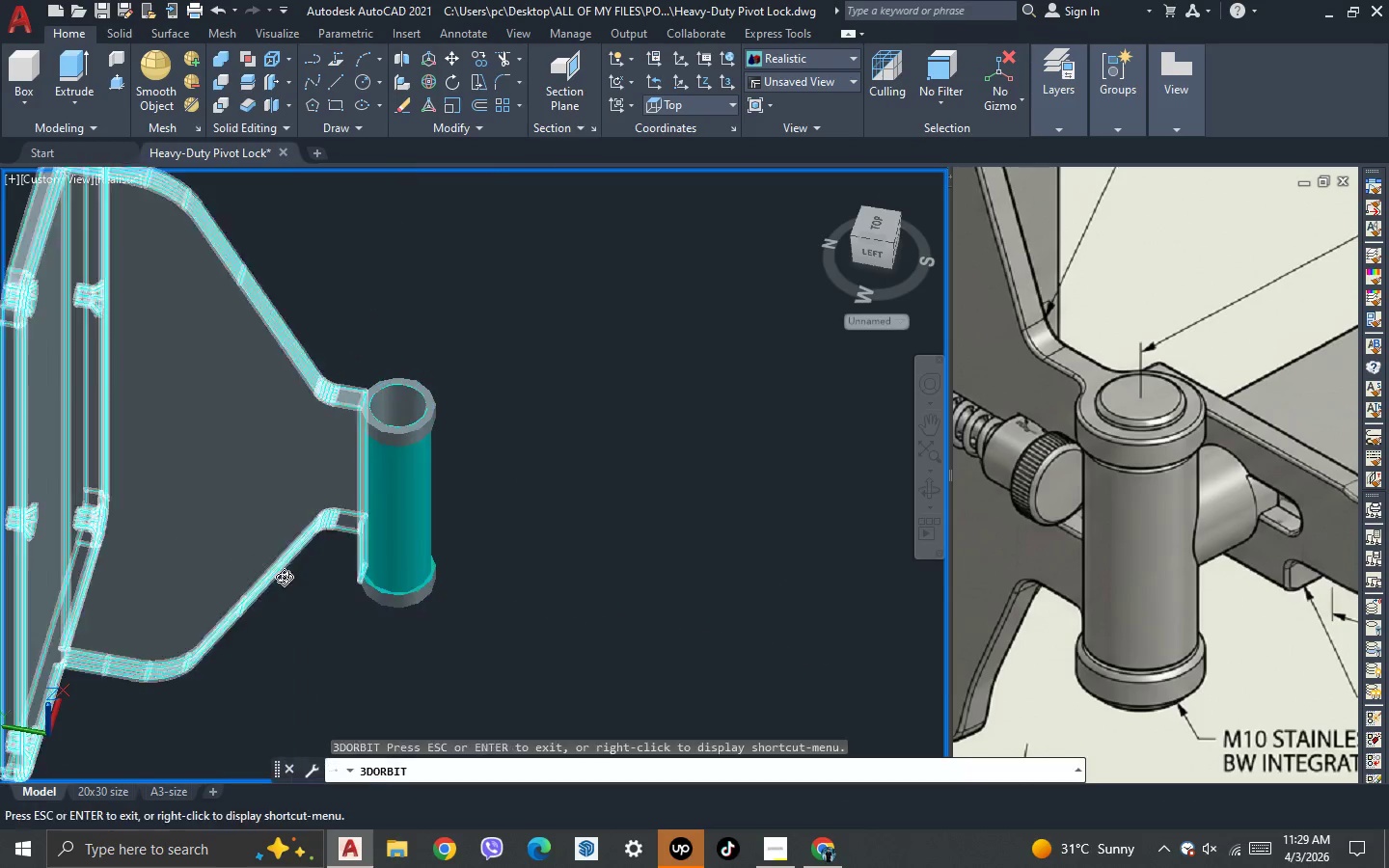 
left_click_drag(start_coordinate=[273, 577], to_coordinate=[349, 528])
 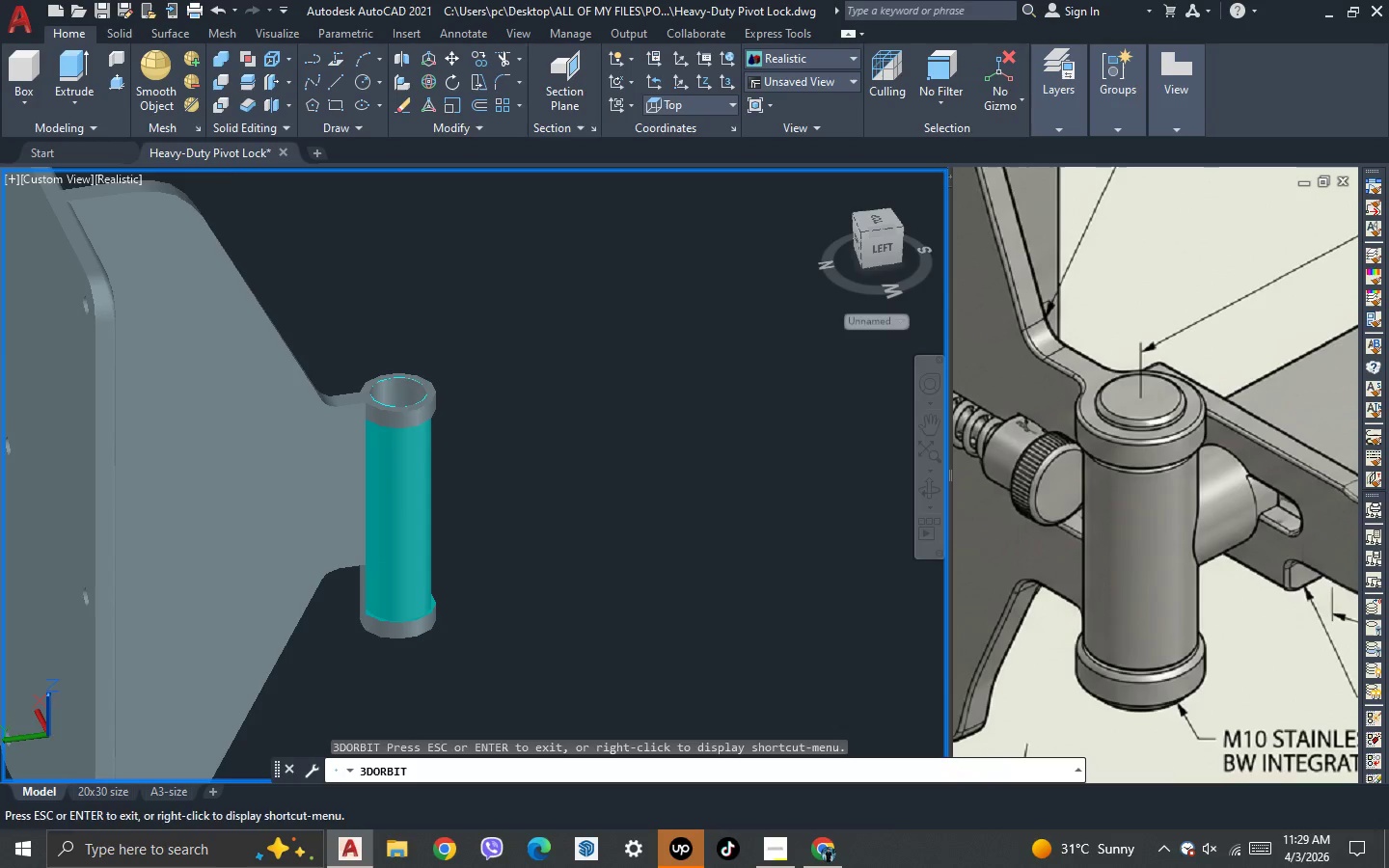 
key(Escape)
 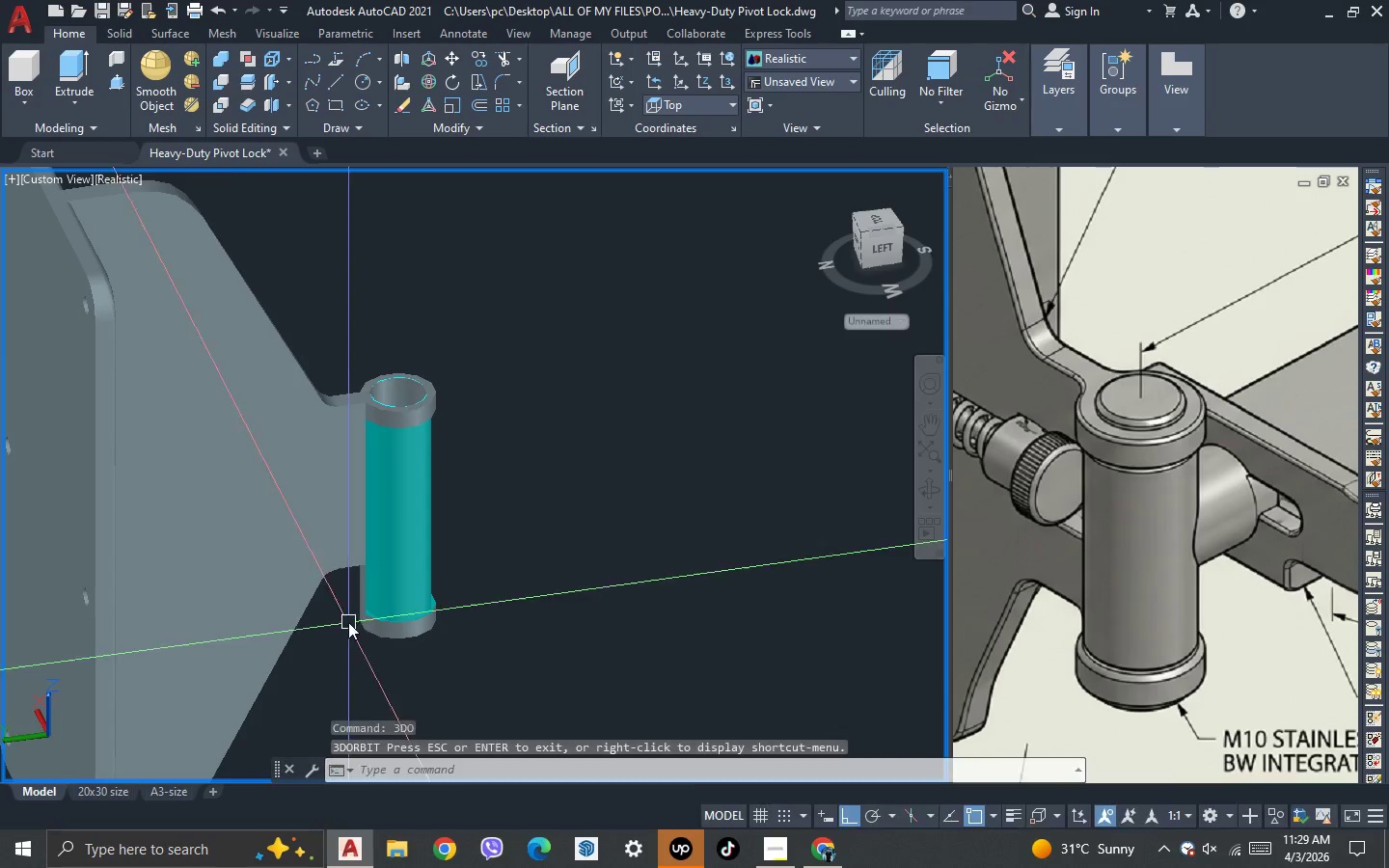 
scroll: coordinate [348, 622], scroll_direction: up, amount: 3.0
 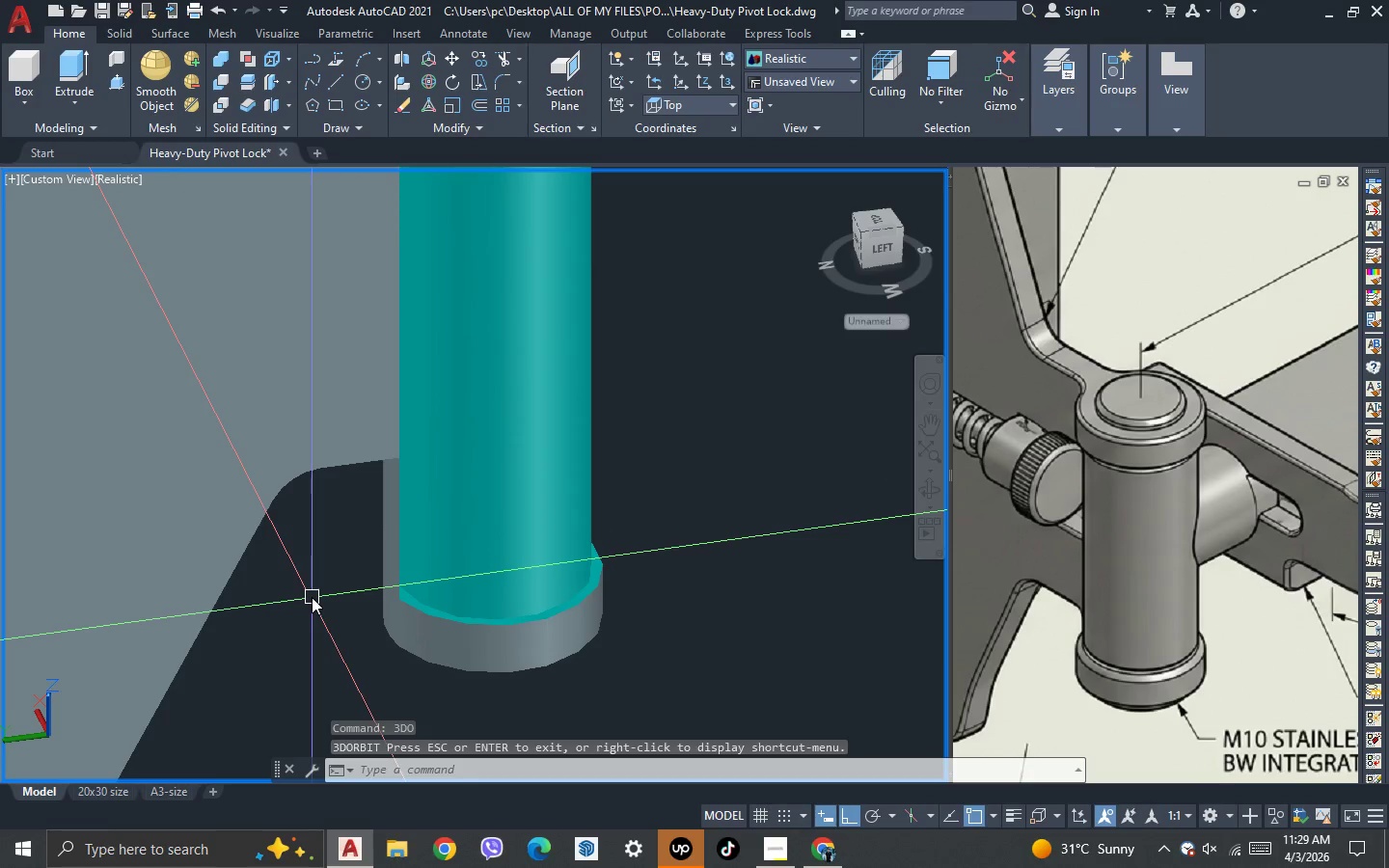 
left_click_drag(start_coordinate=[499, 620], to_coordinate=[398, 662])
 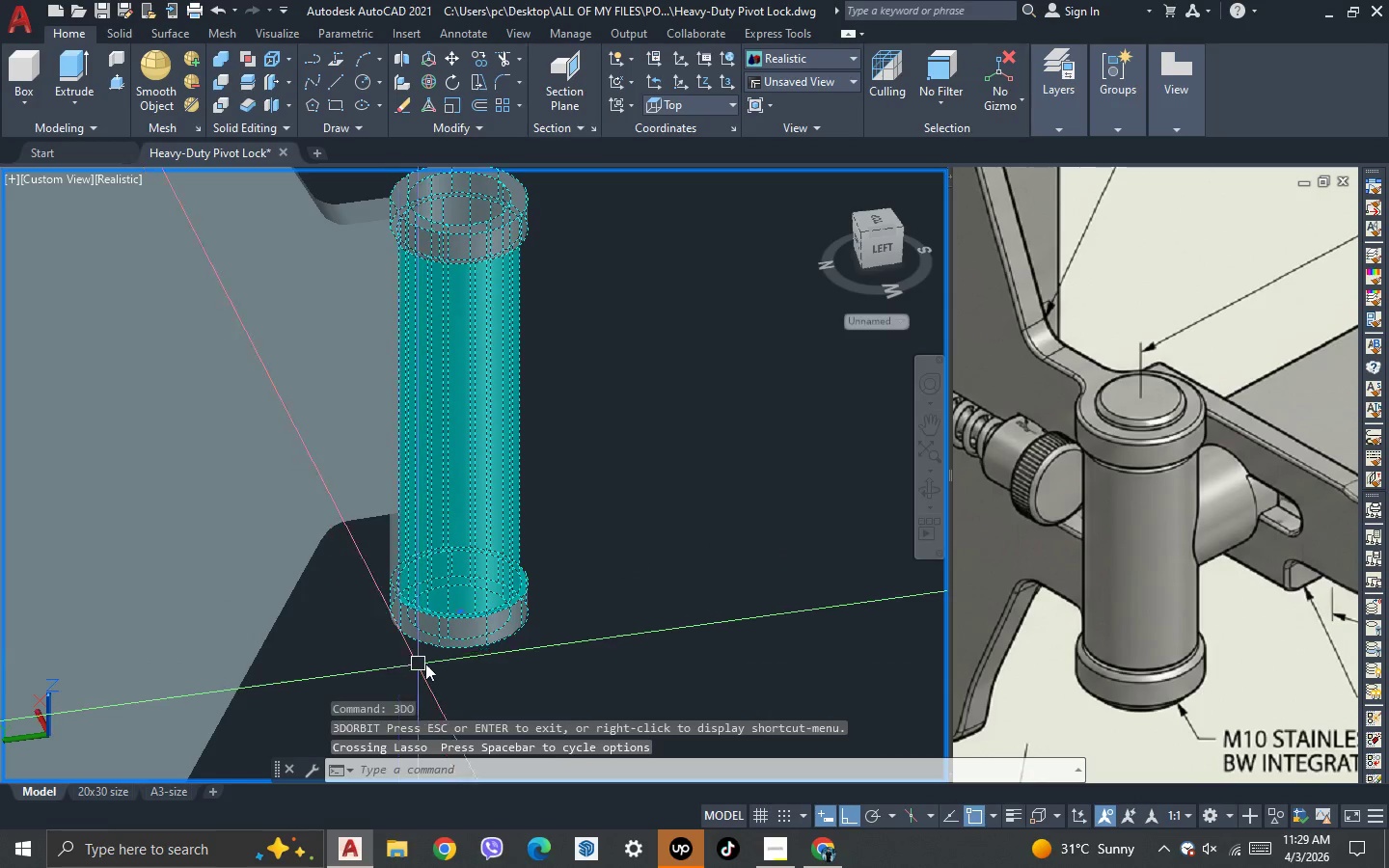 
scroll: coordinate [401, 607], scroll_direction: down, amount: 1.0
 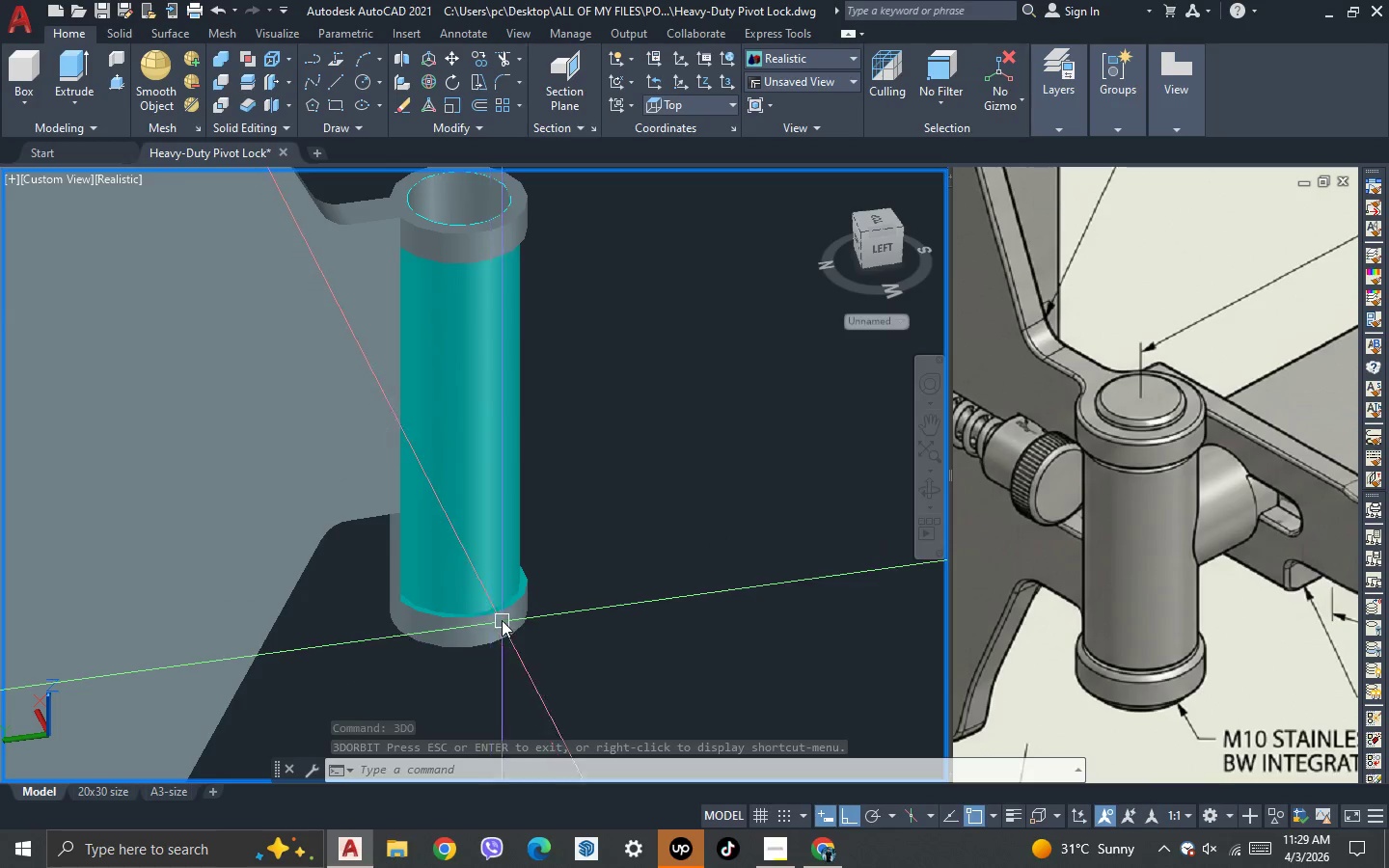 
key(Escape)
 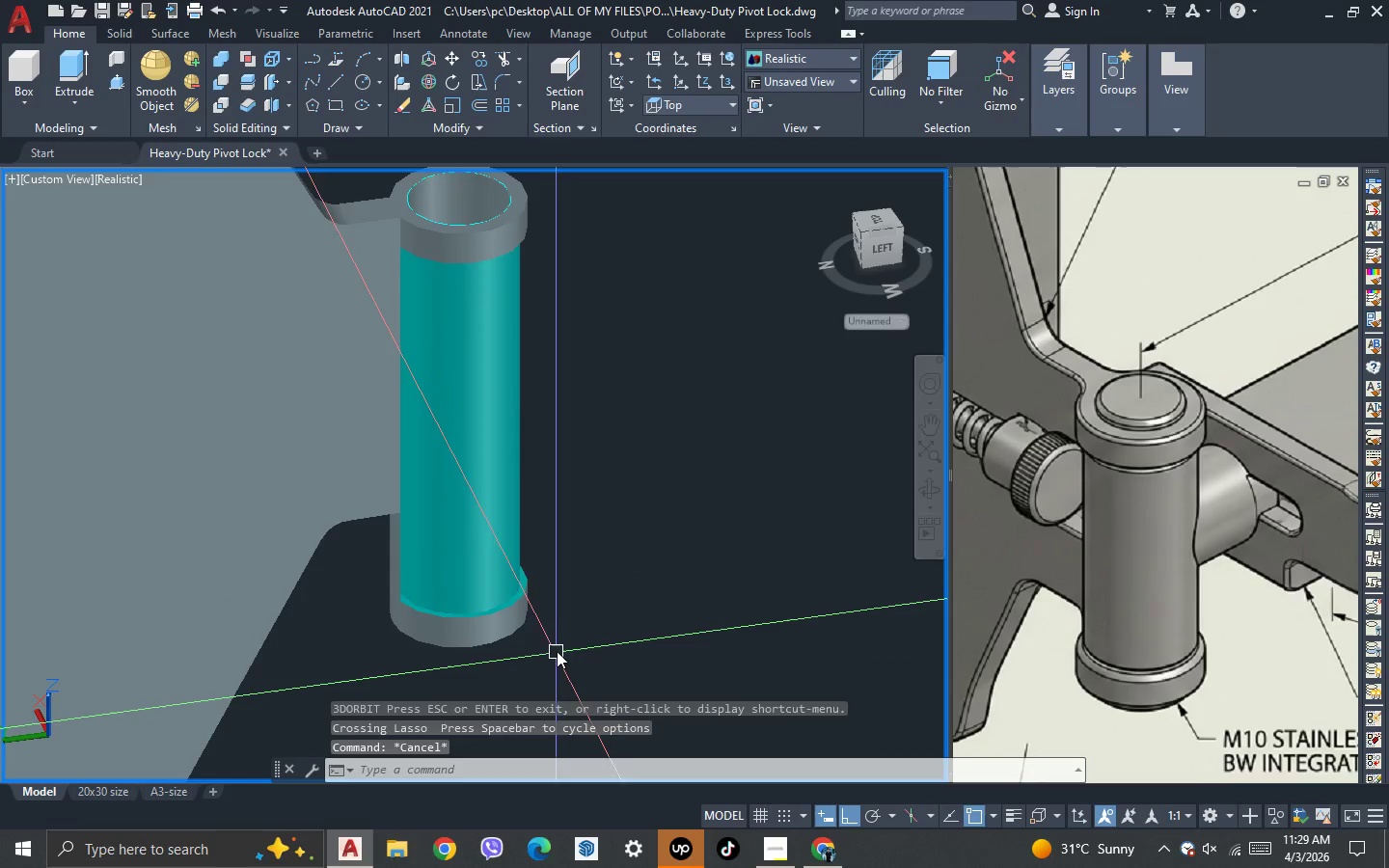 
key(3)
 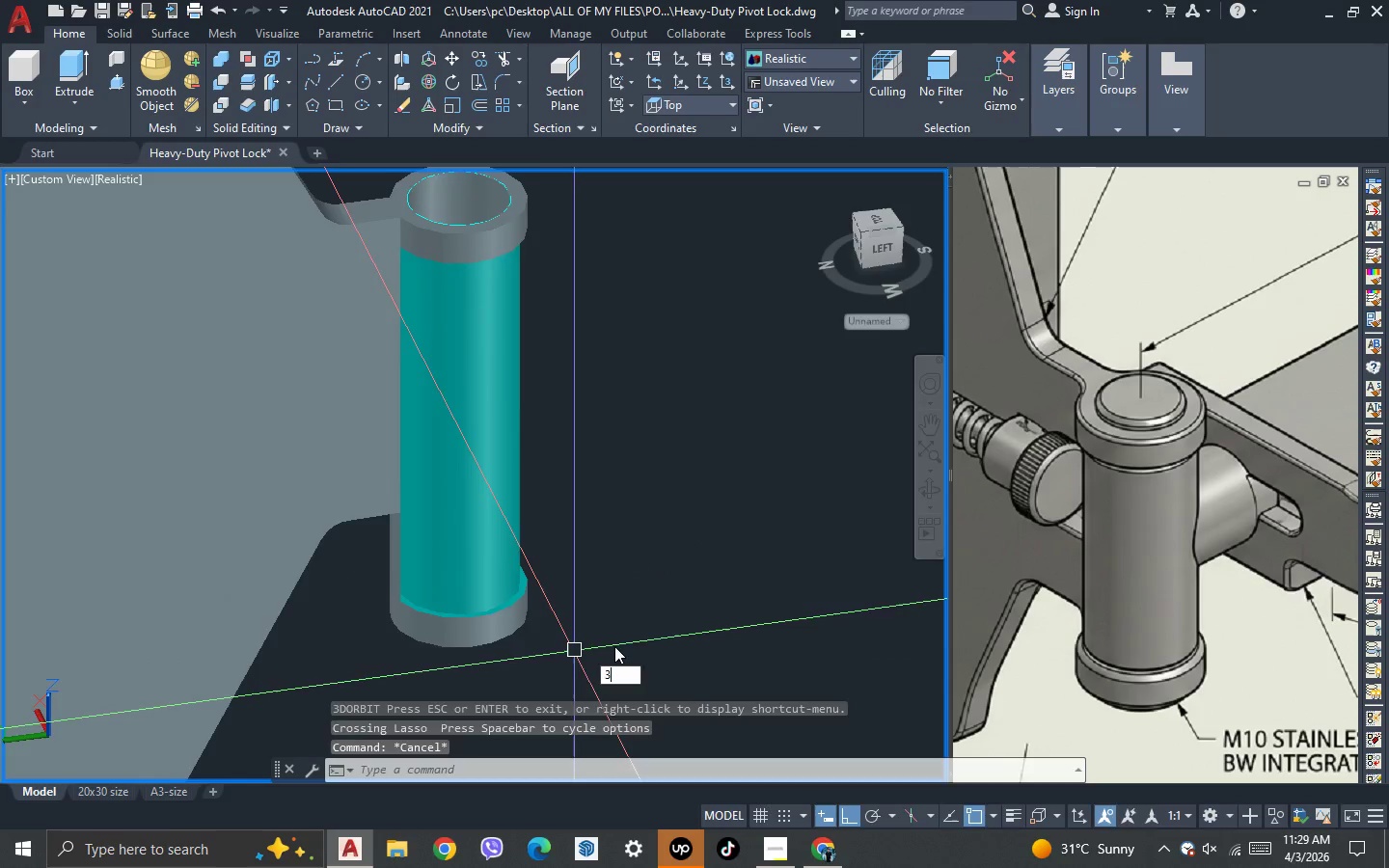 
key(Space)
 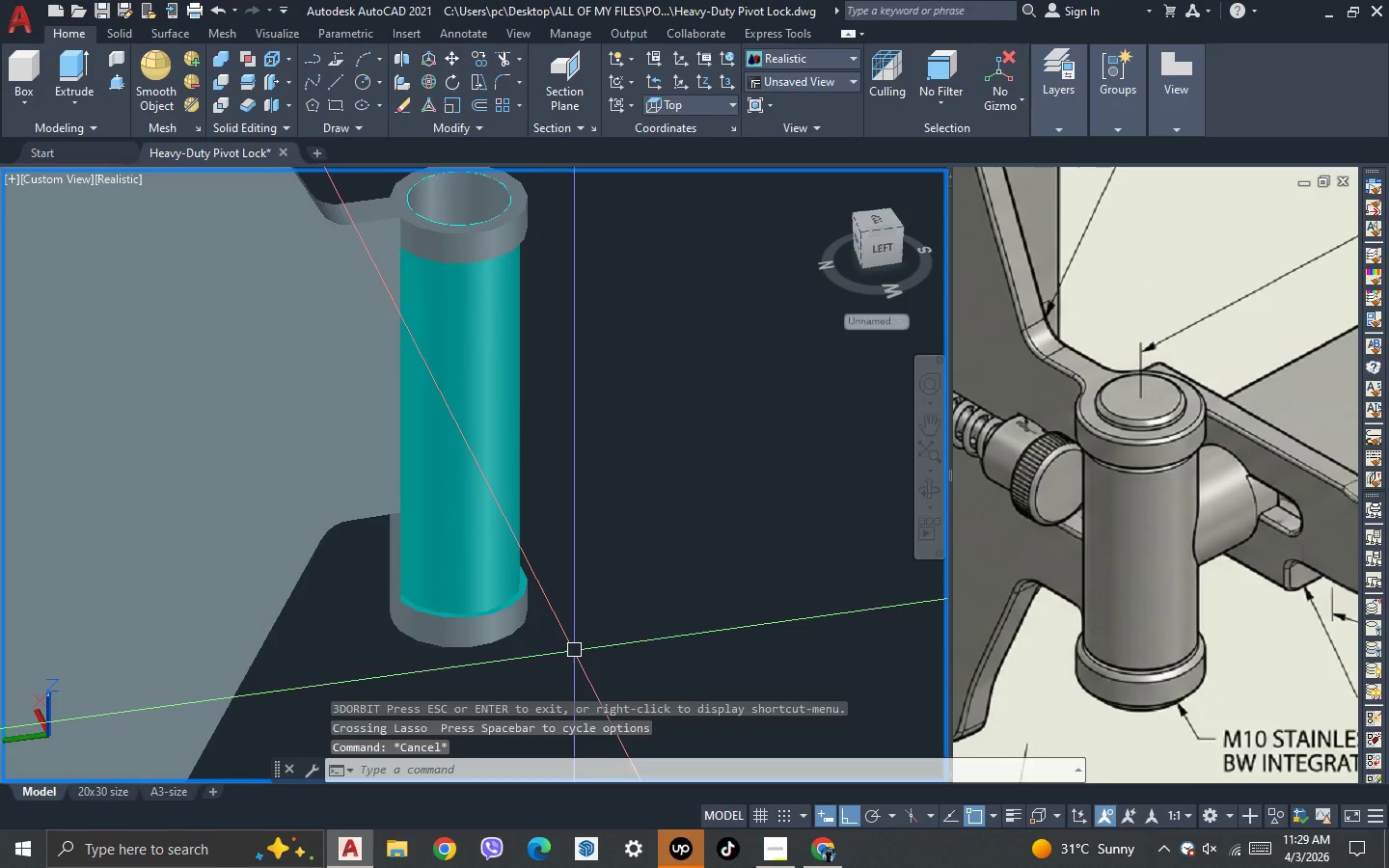 
left_click_drag(start_coordinate=[614, 646], to_coordinate=[578, 637])
 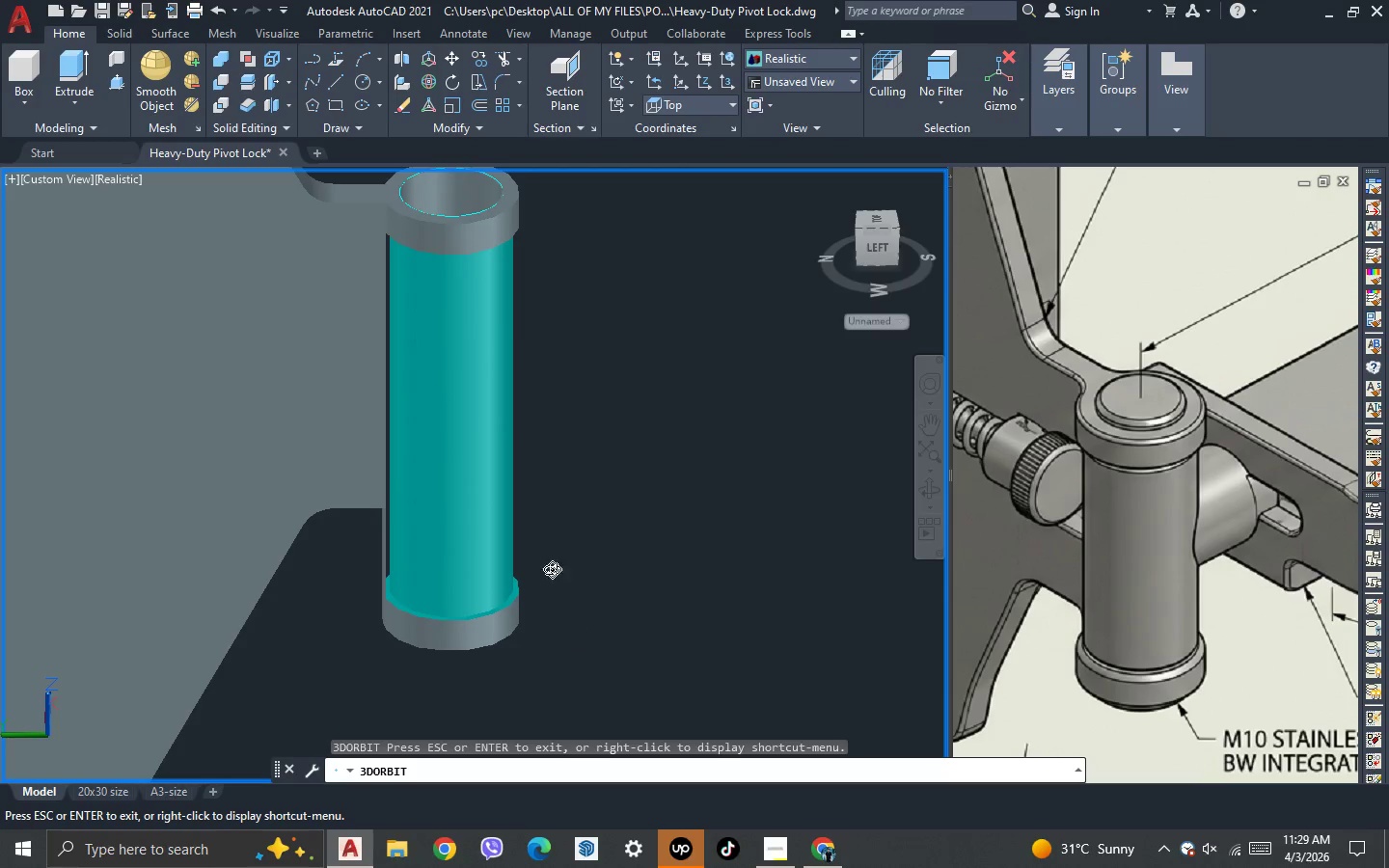 
key(Escape)
 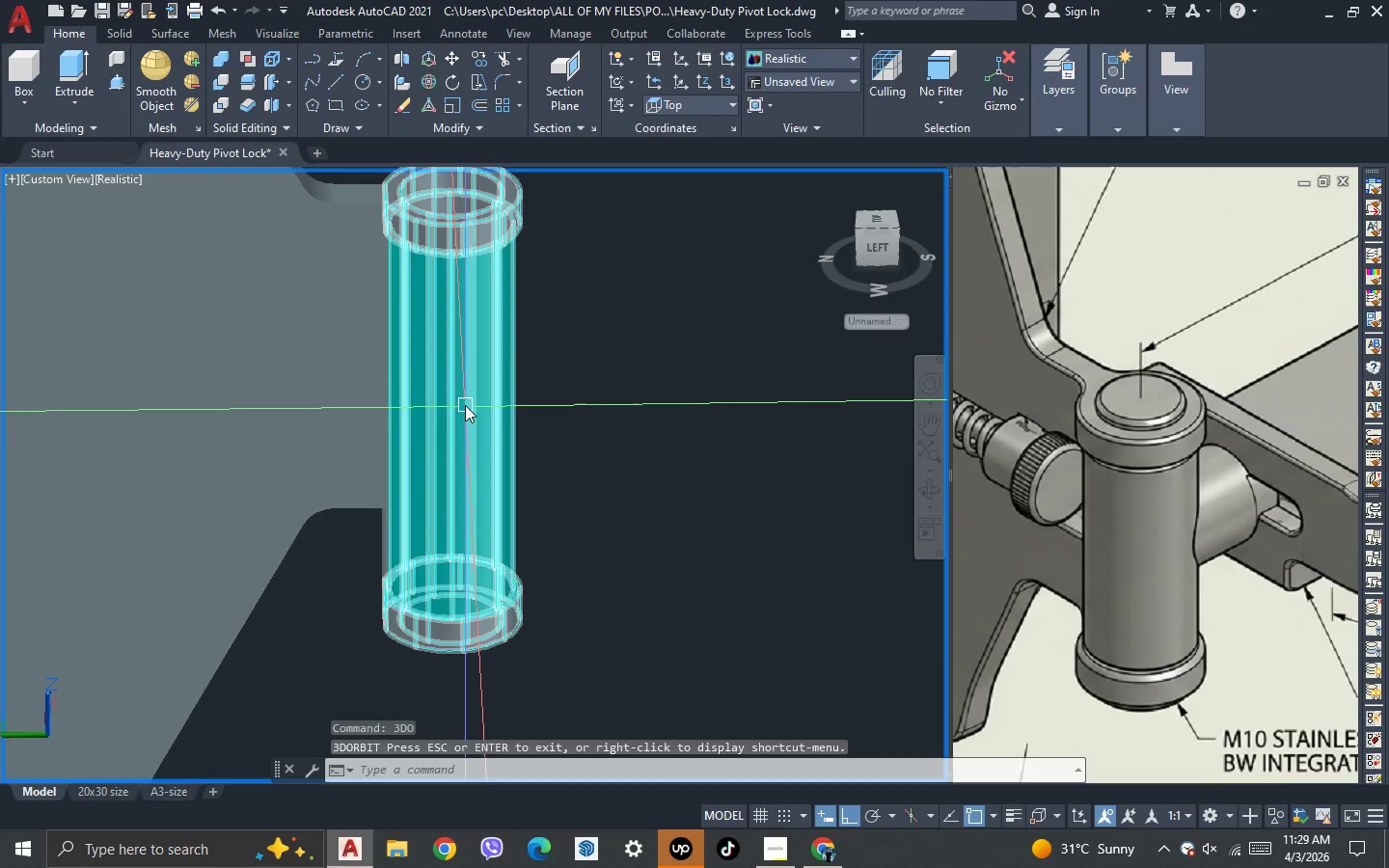 
left_click([464, 405])
 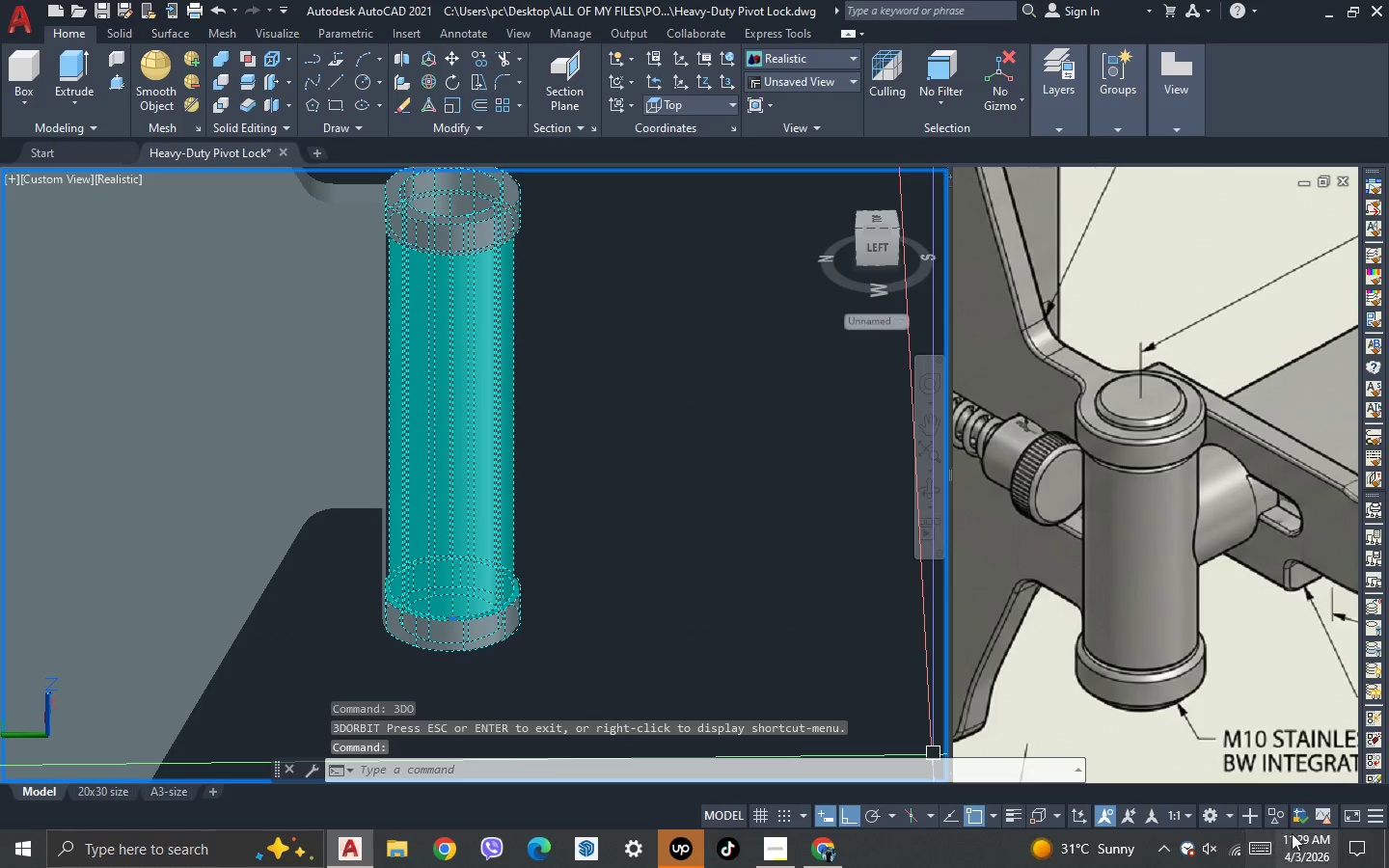 
left_click([1271, 810])
 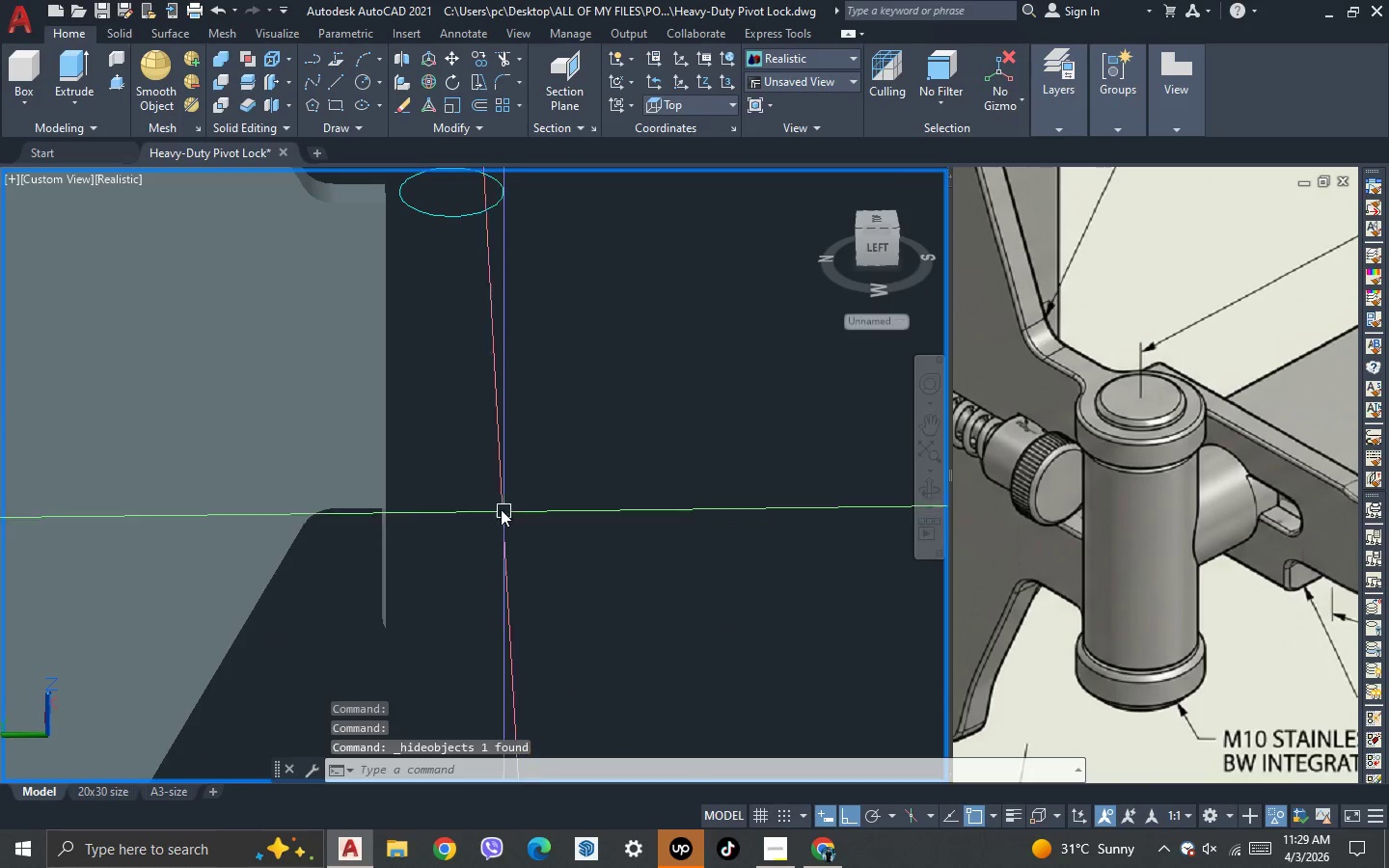 
key(3)
 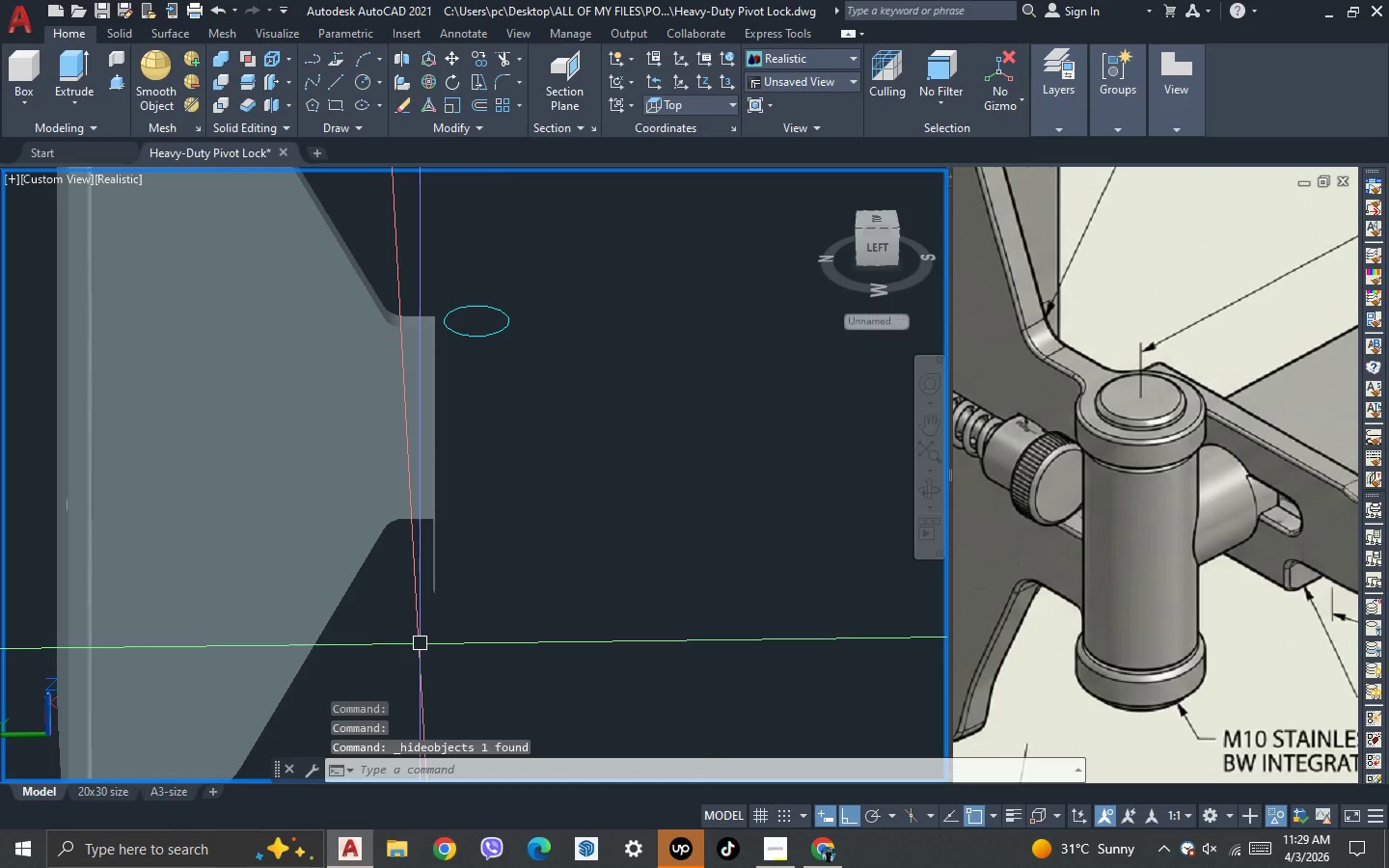 
scroll: coordinate [517, 541], scroll_direction: down, amount: 1.0
 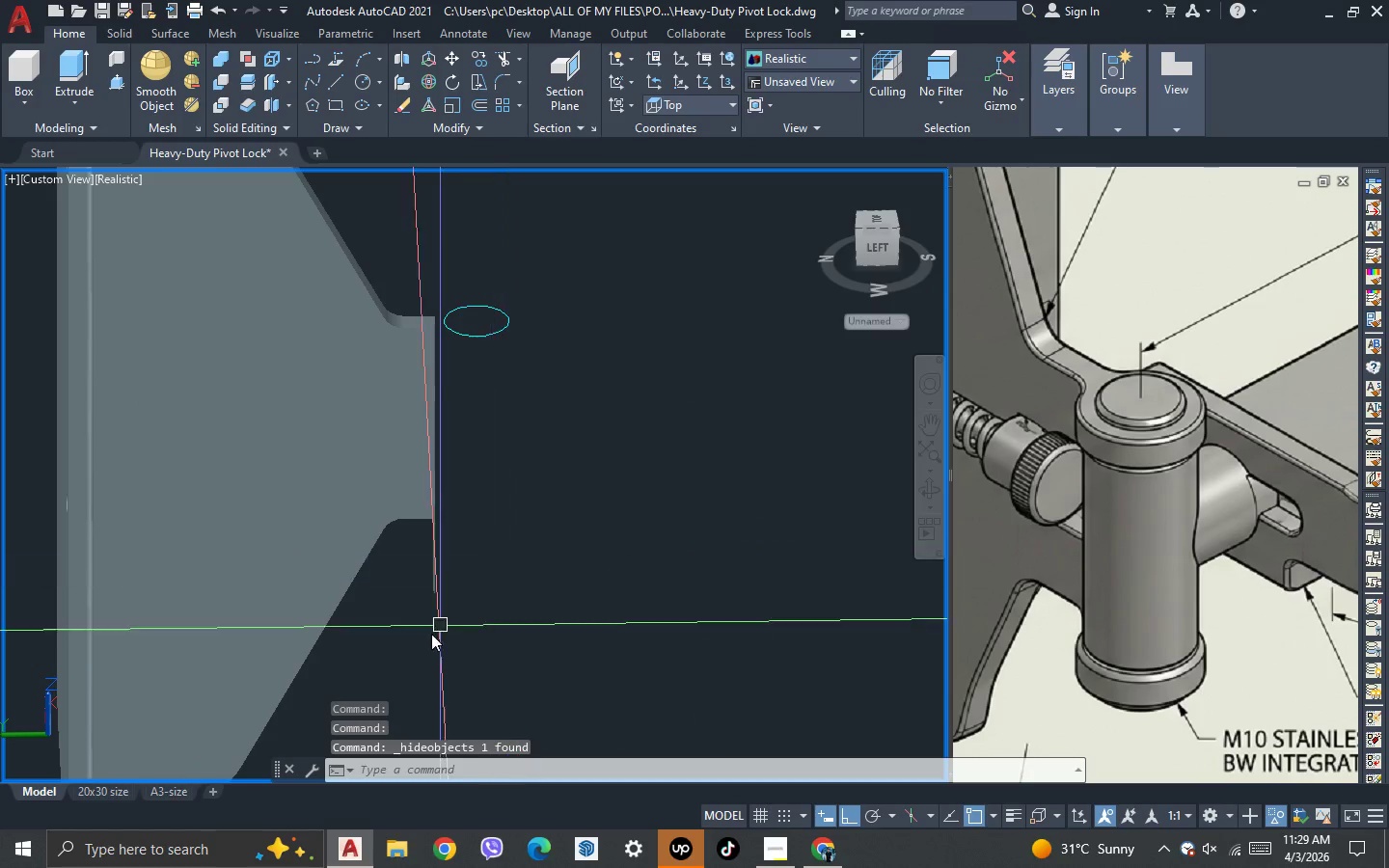 
key(Space)
 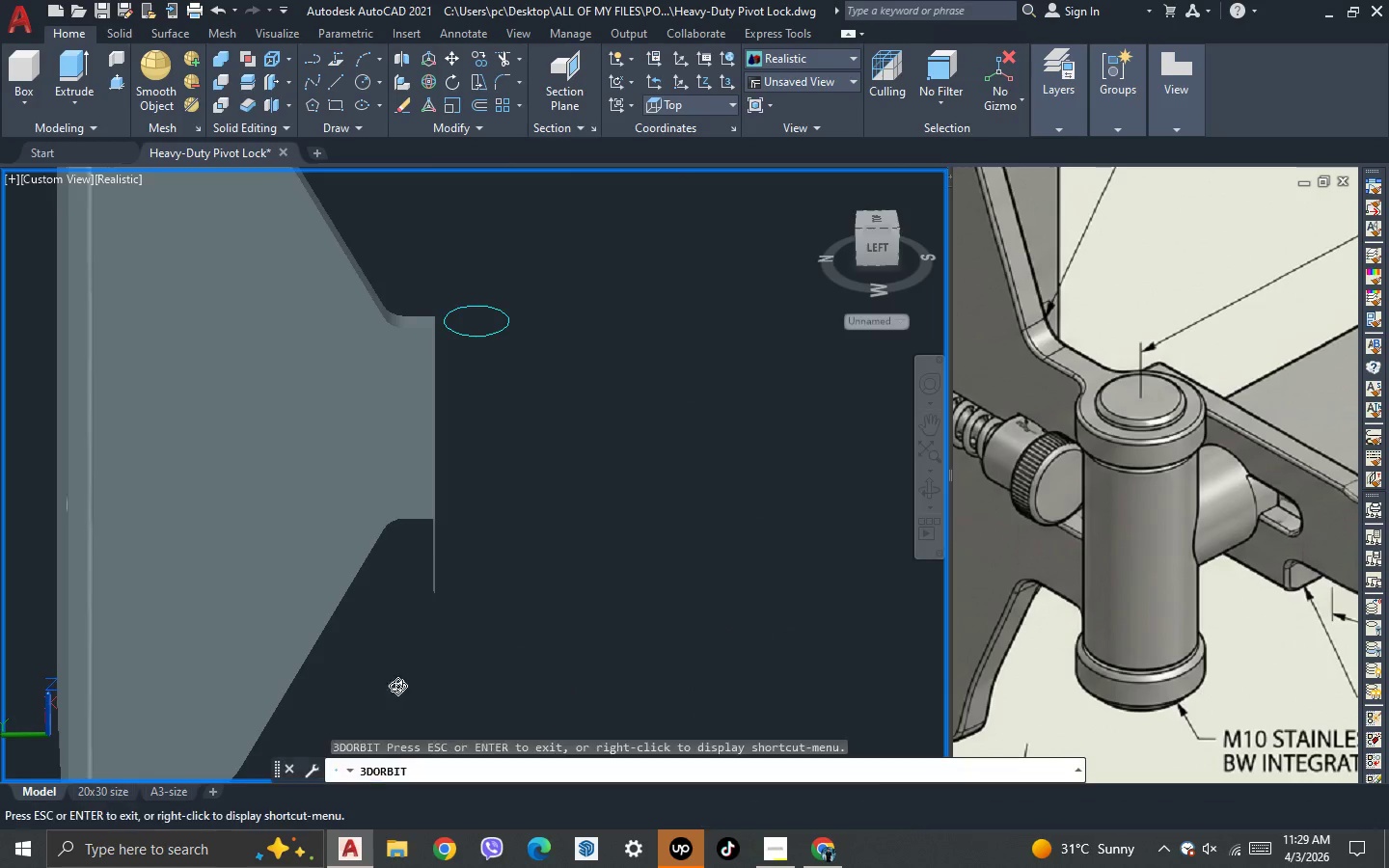 
left_click_drag(start_coordinate=[387, 684], to_coordinate=[451, 698])
 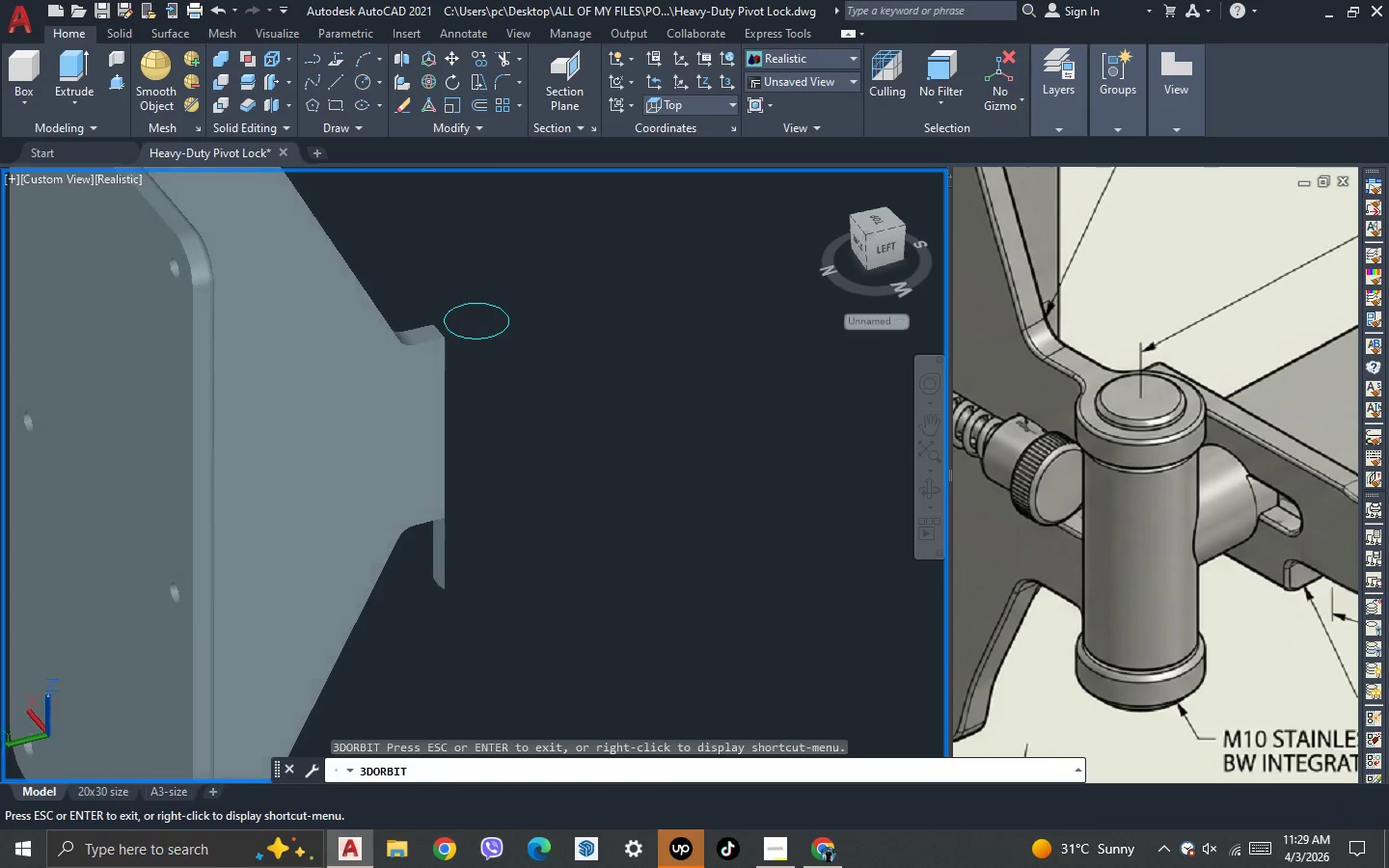 
key(Escape)
 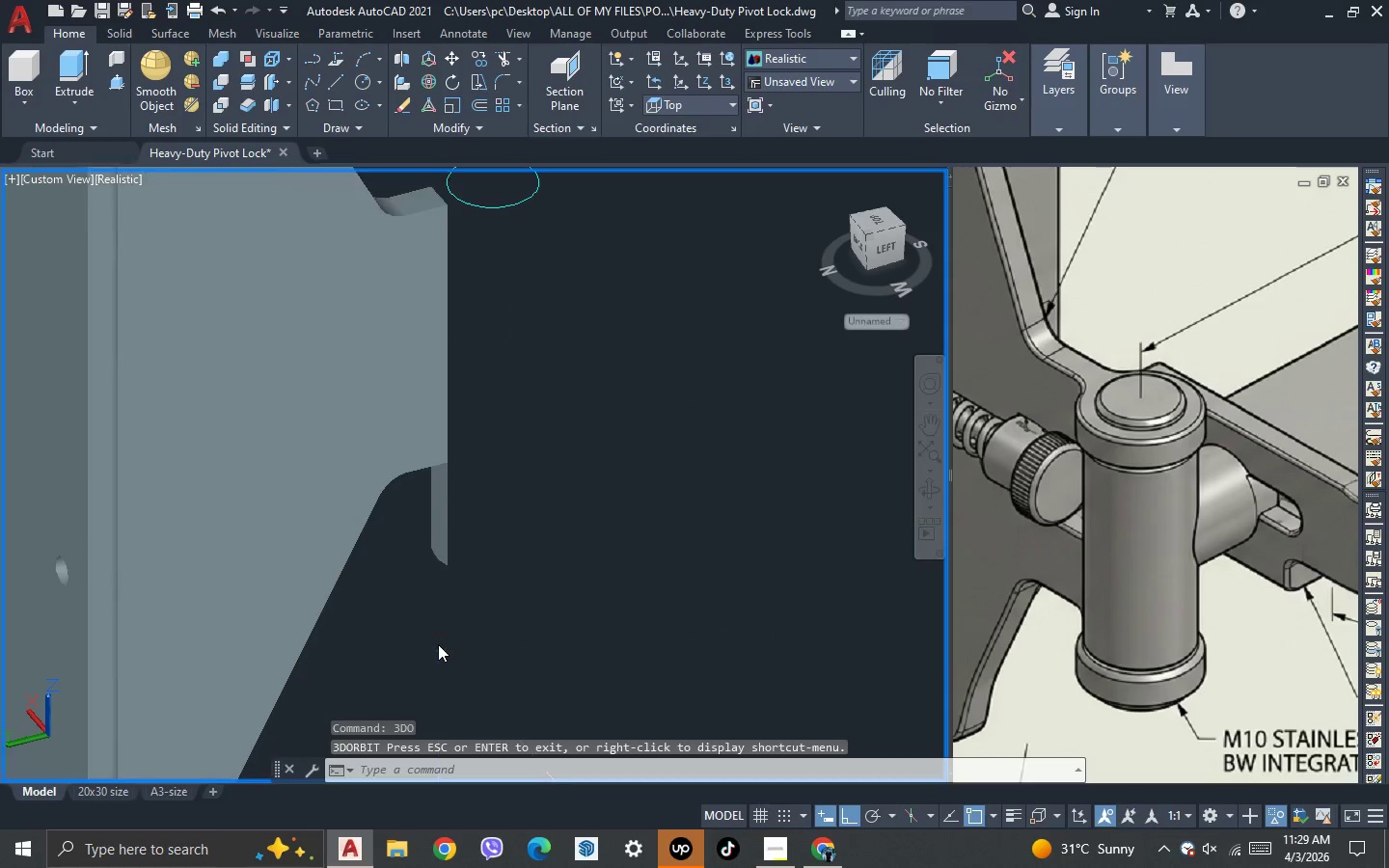 
key(P)
 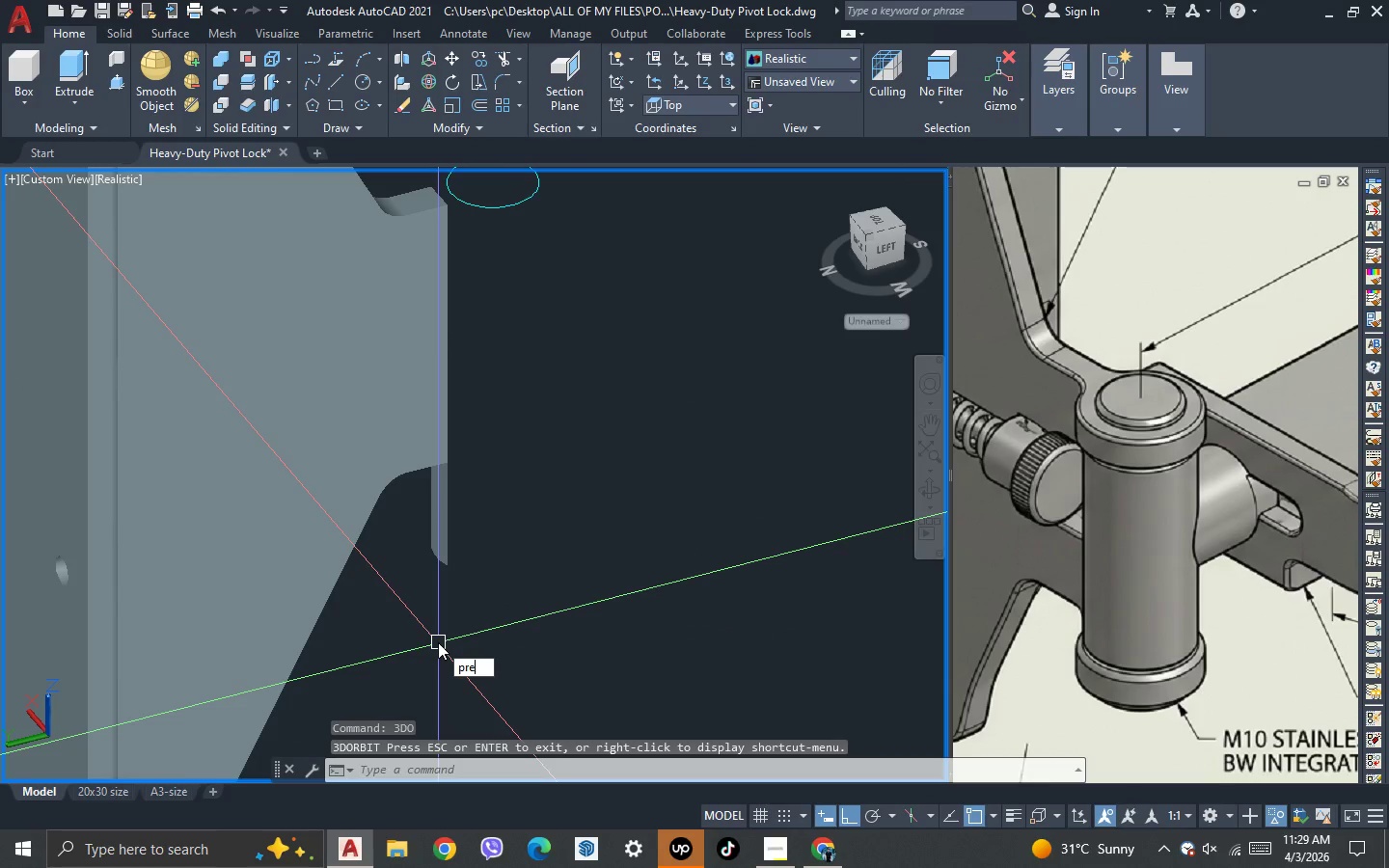 
scroll: coordinate [438, 645], scroll_direction: up, amount: 1.0
 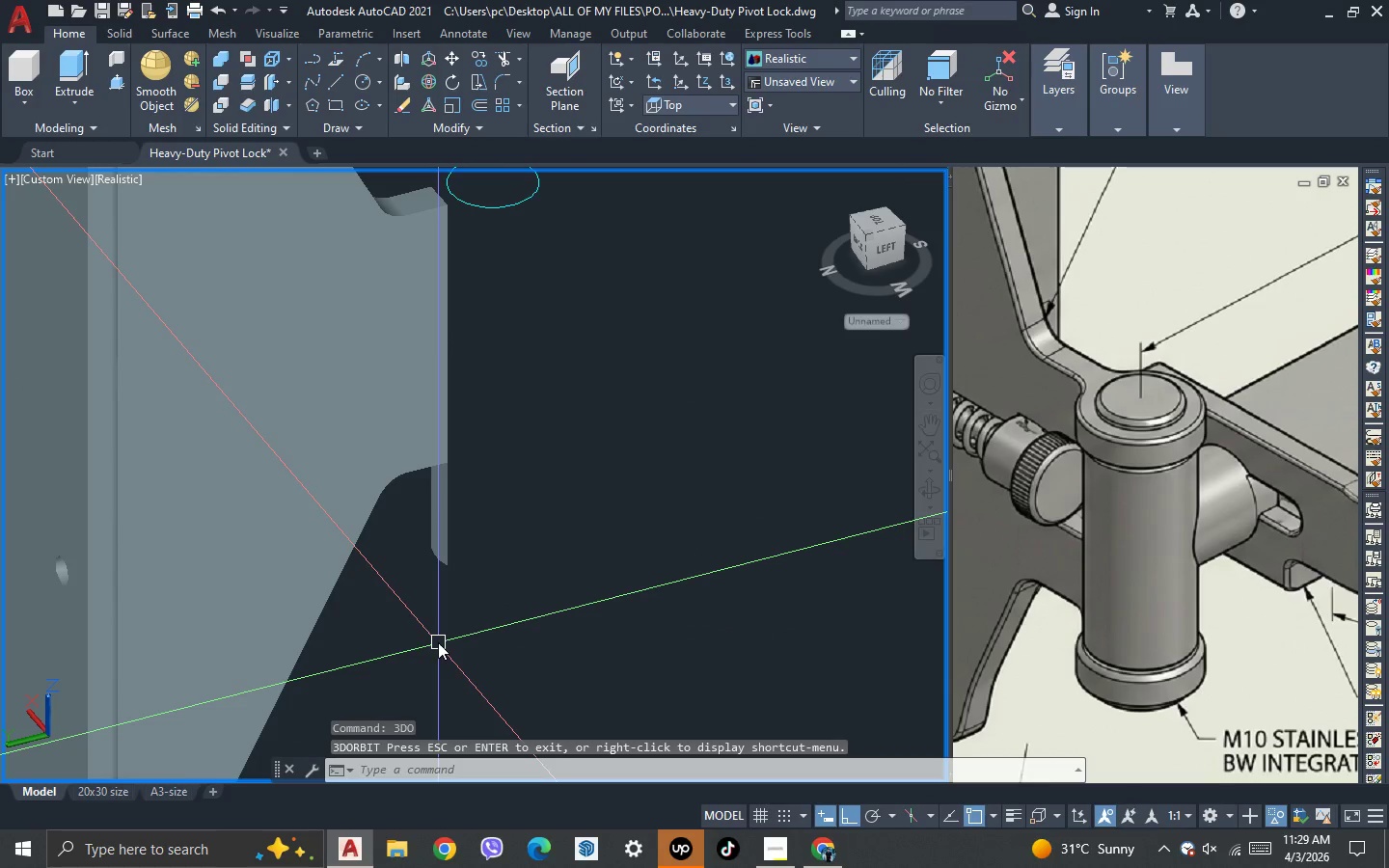 
type(re)
 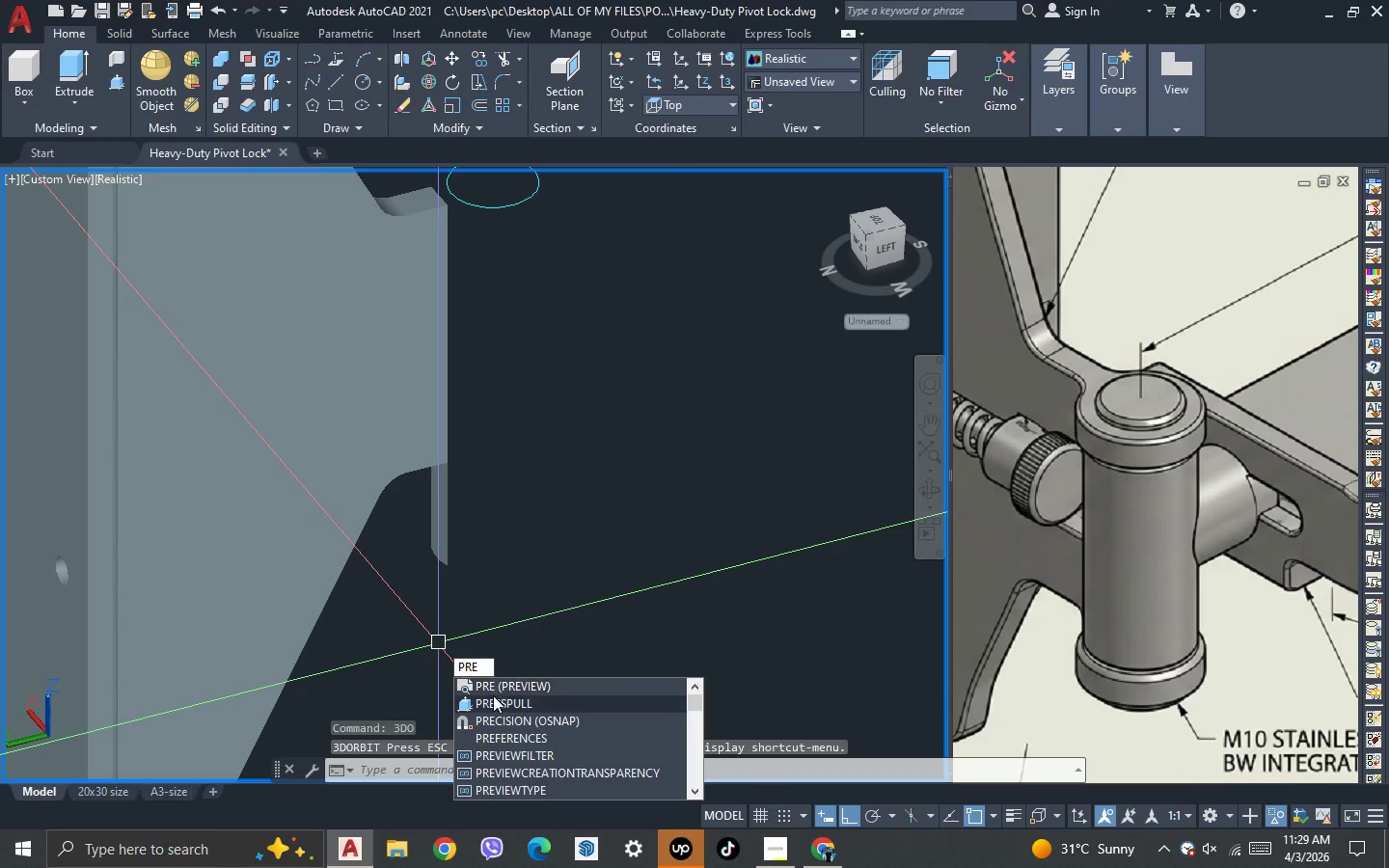 
left_click_drag(start_coordinate=[493, 706], to_coordinate=[491, 698])
 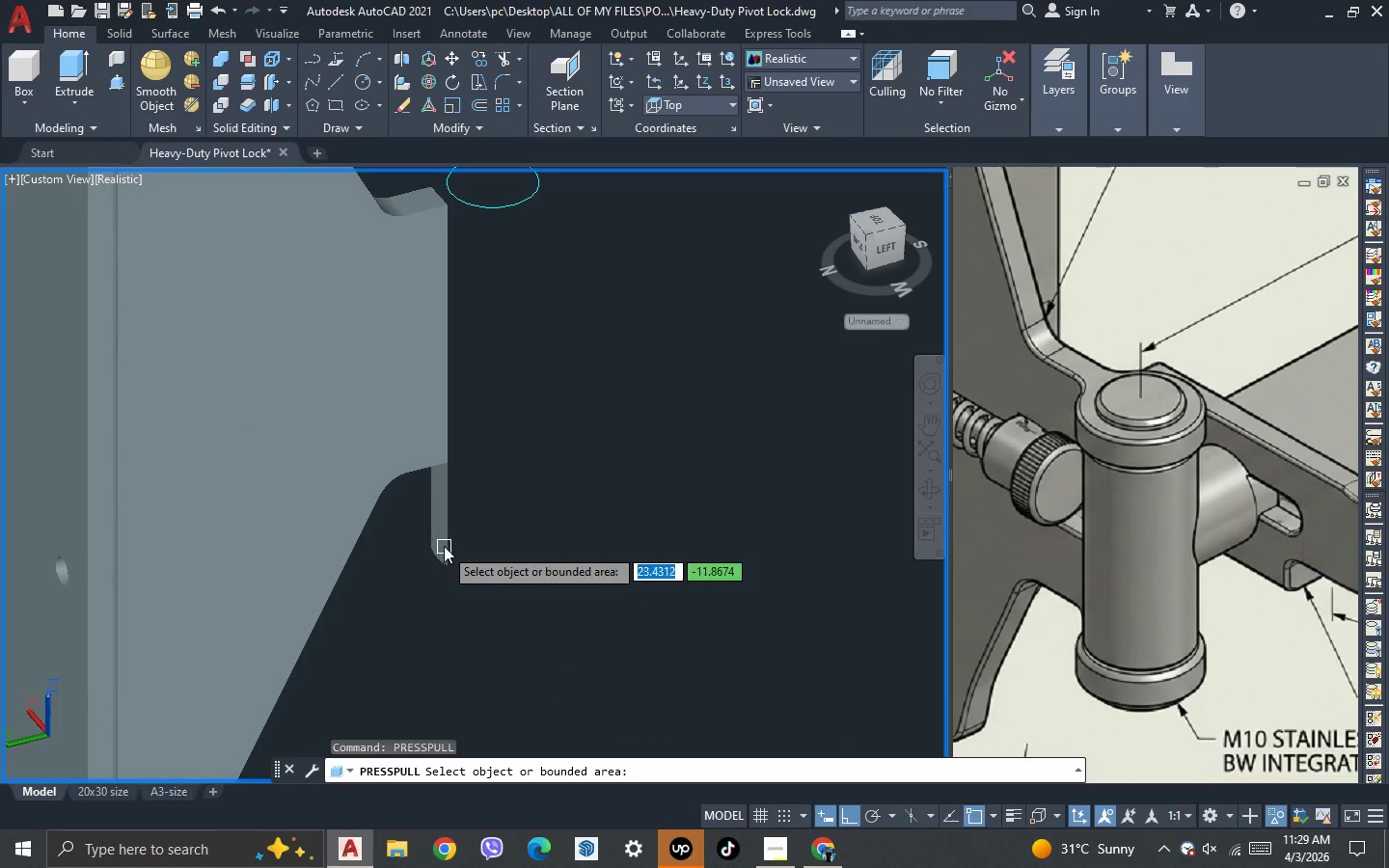 
scroll: coordinate [445, 536], scroll_direction: up, amount: 2.0
 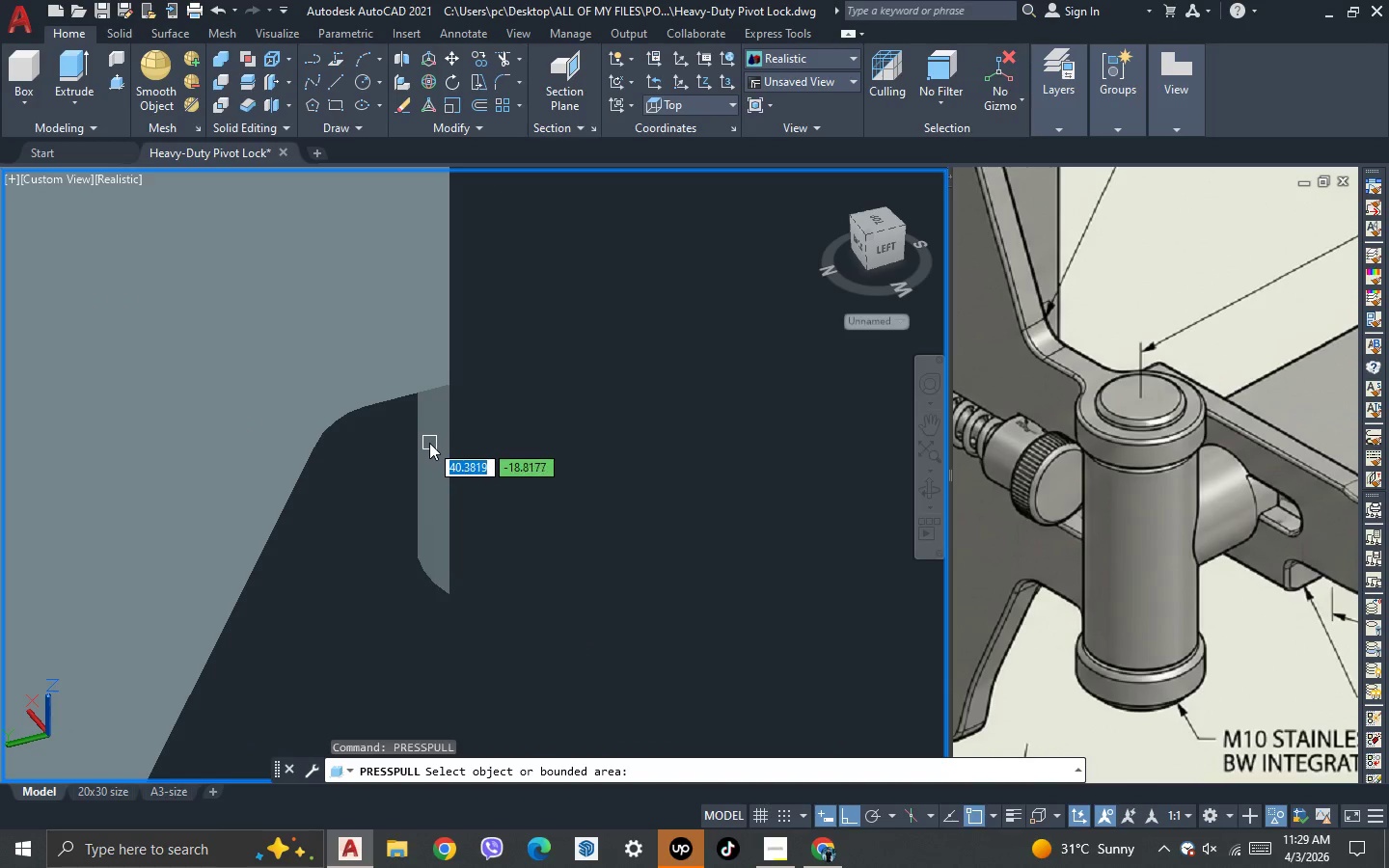 
key(Escape)
 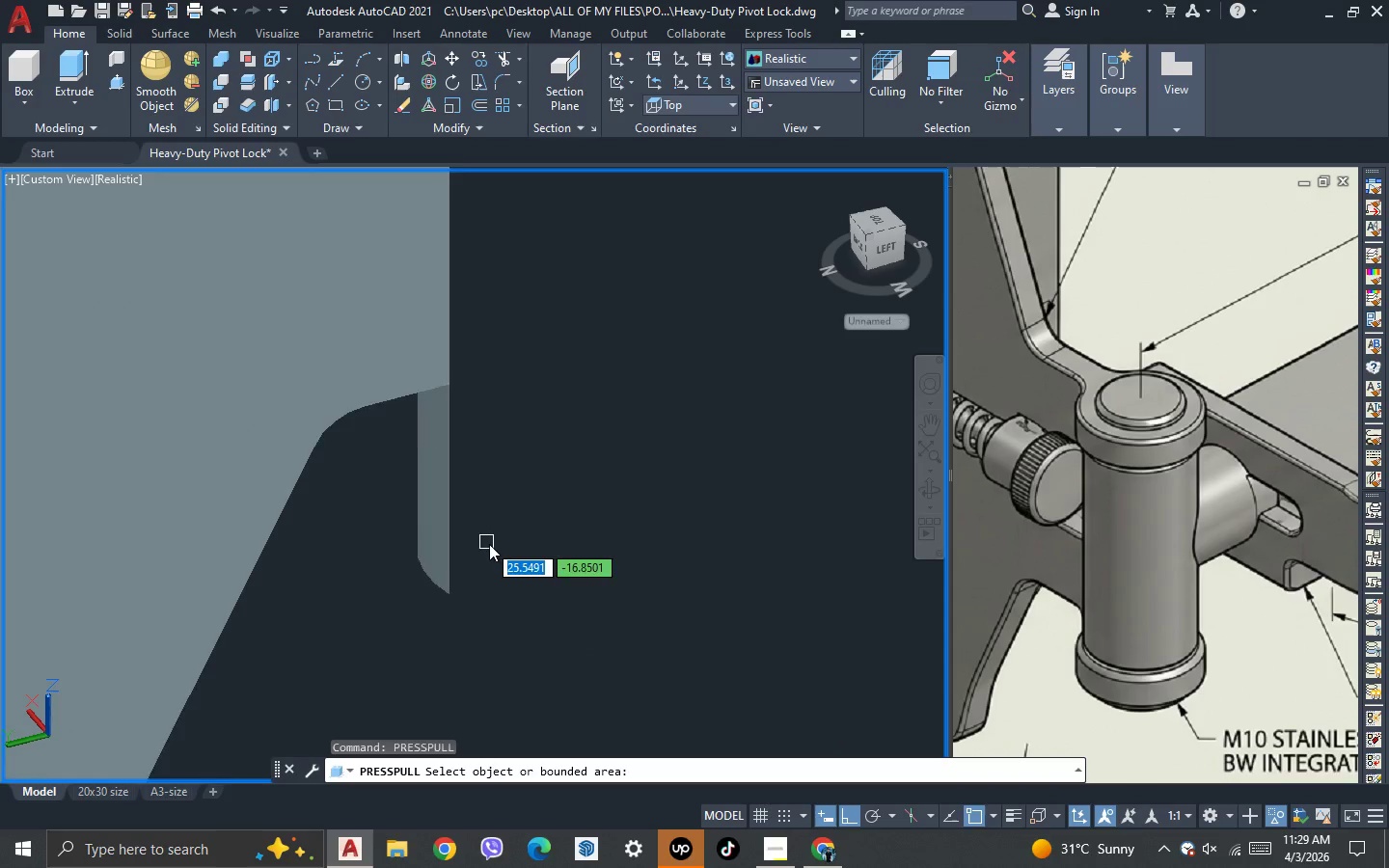 
scroll: coordinate [489, 544], scroll_direction: down, amount: 1.0
 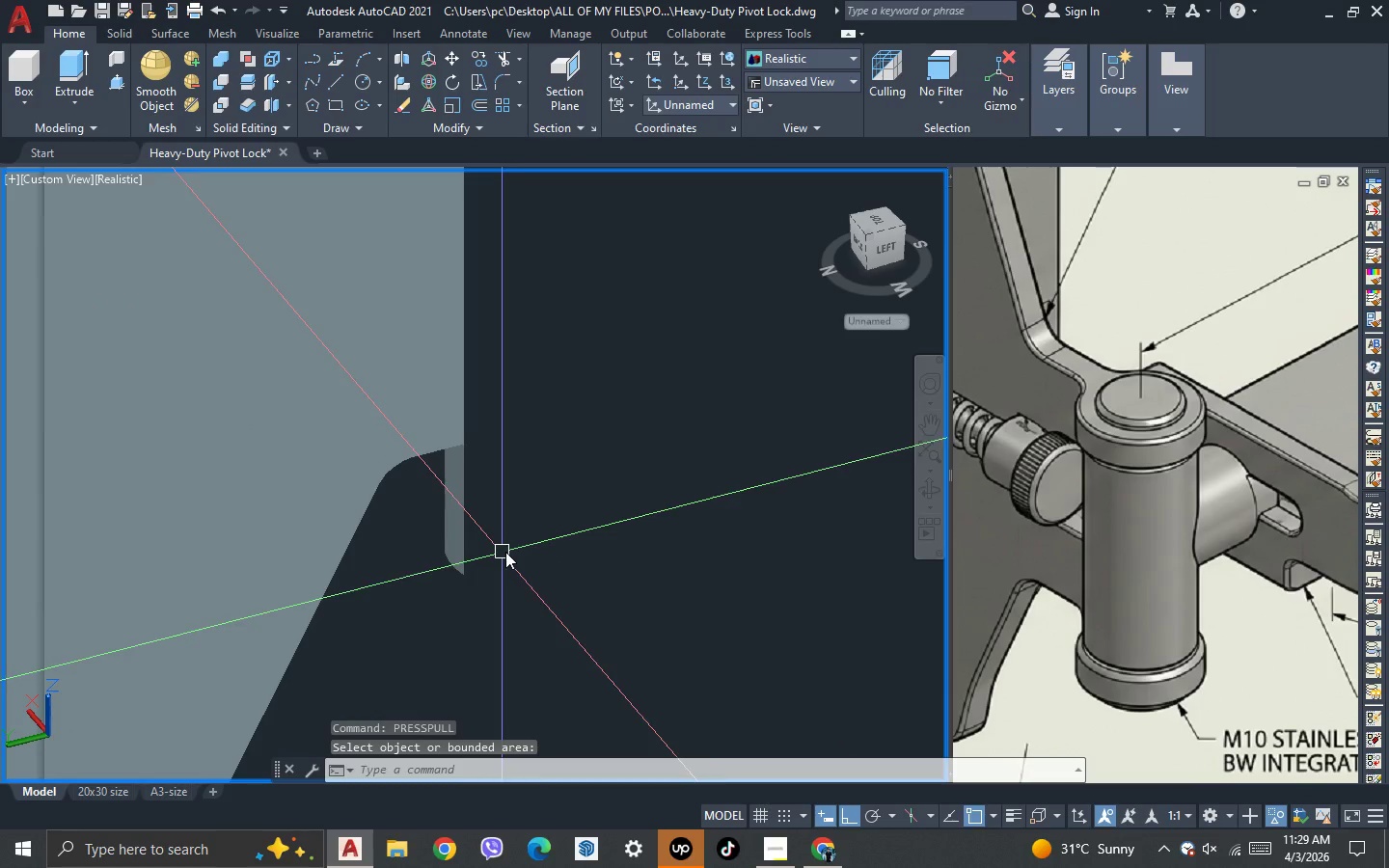 
key(3)
 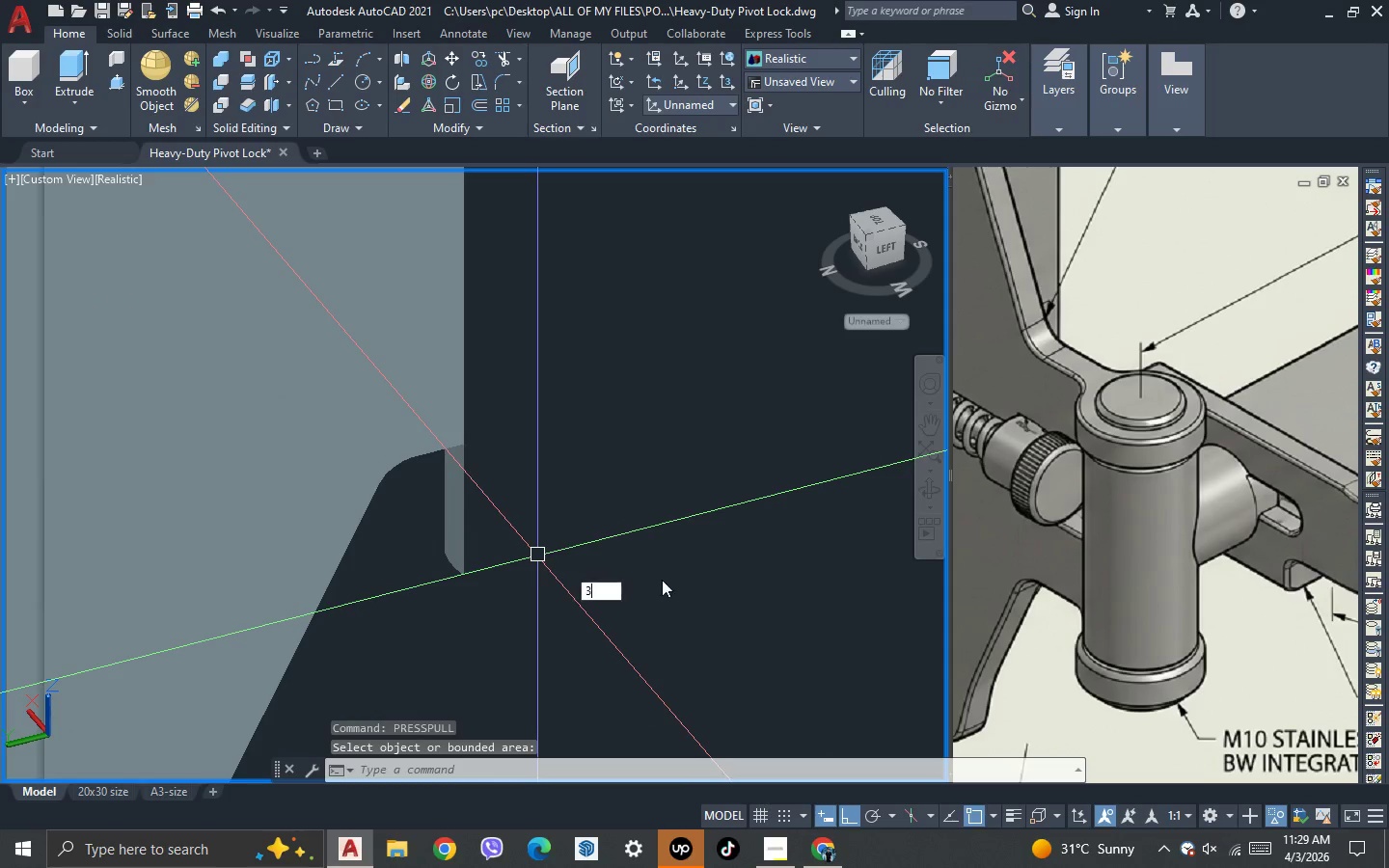 
key(Space)
 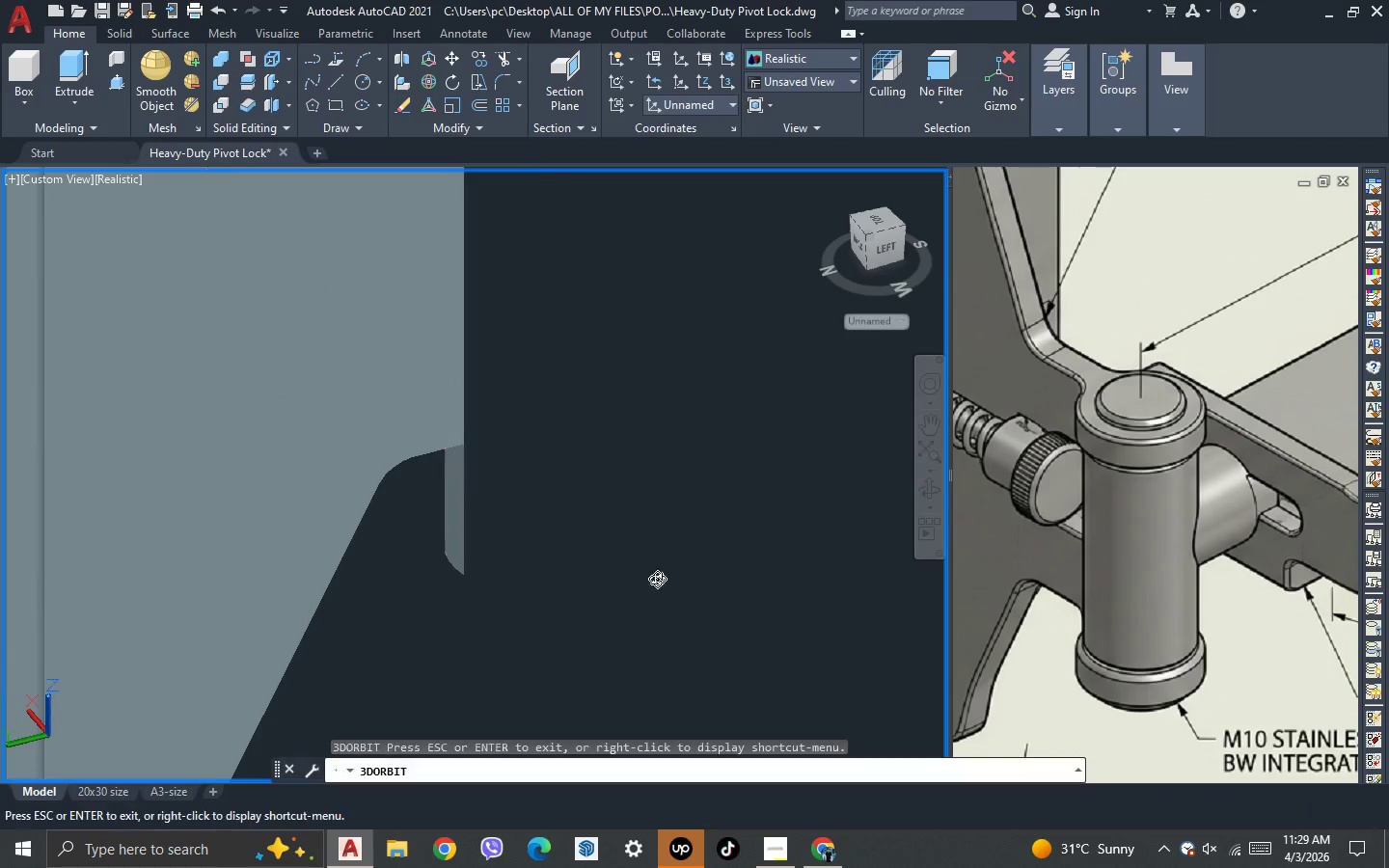 
left_click_drag(start_coordinate=[662, 579], to_coordinate=[492, 639])
 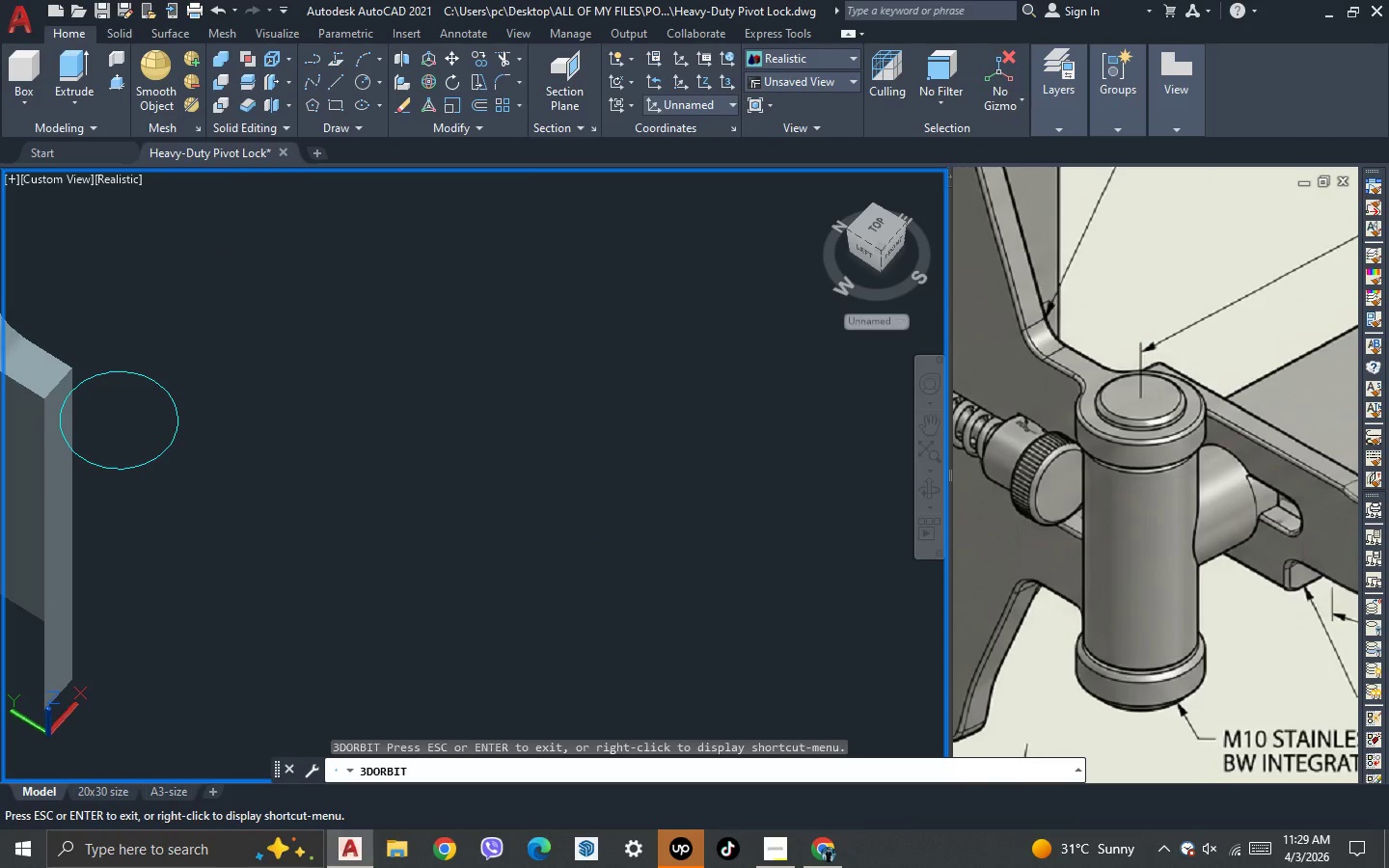 
key(Escape)
 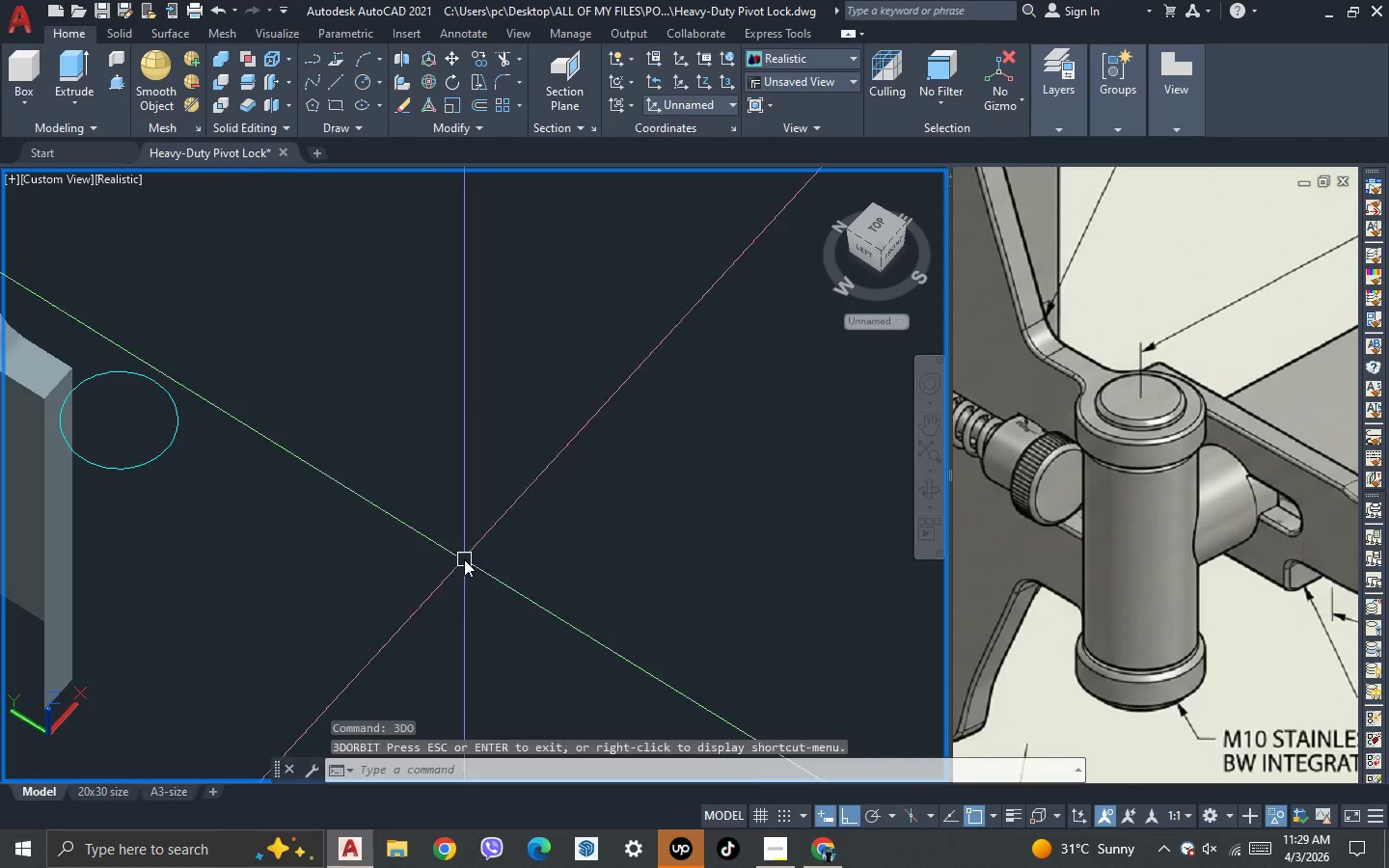 
scroll: coordinate [310, 602], scroll_direction: up, amount: 1.0
 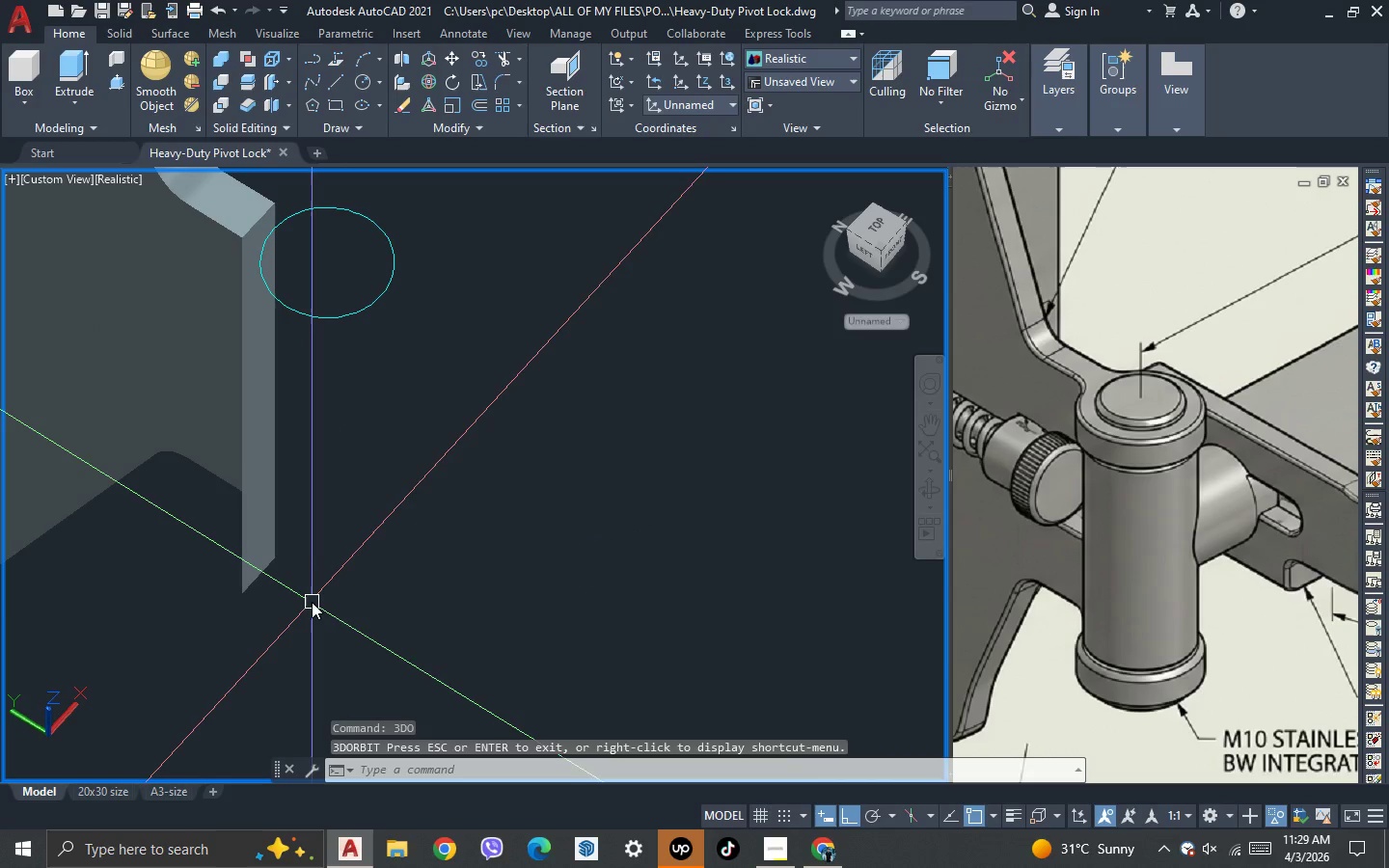 
type(pre)
 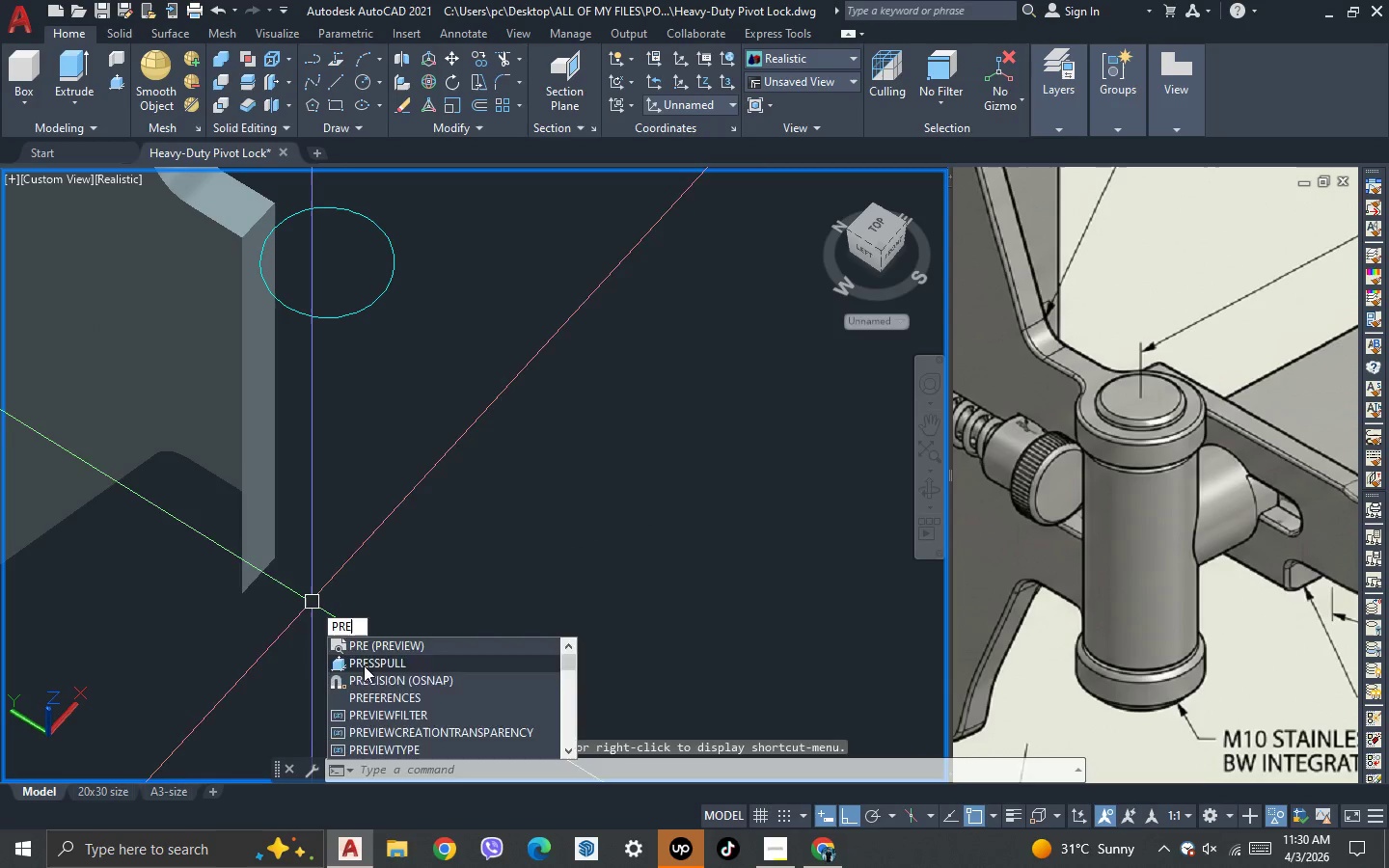 
left_click_drag(start_coordinate=[364, 665], to_coordinate=[351, 643])
 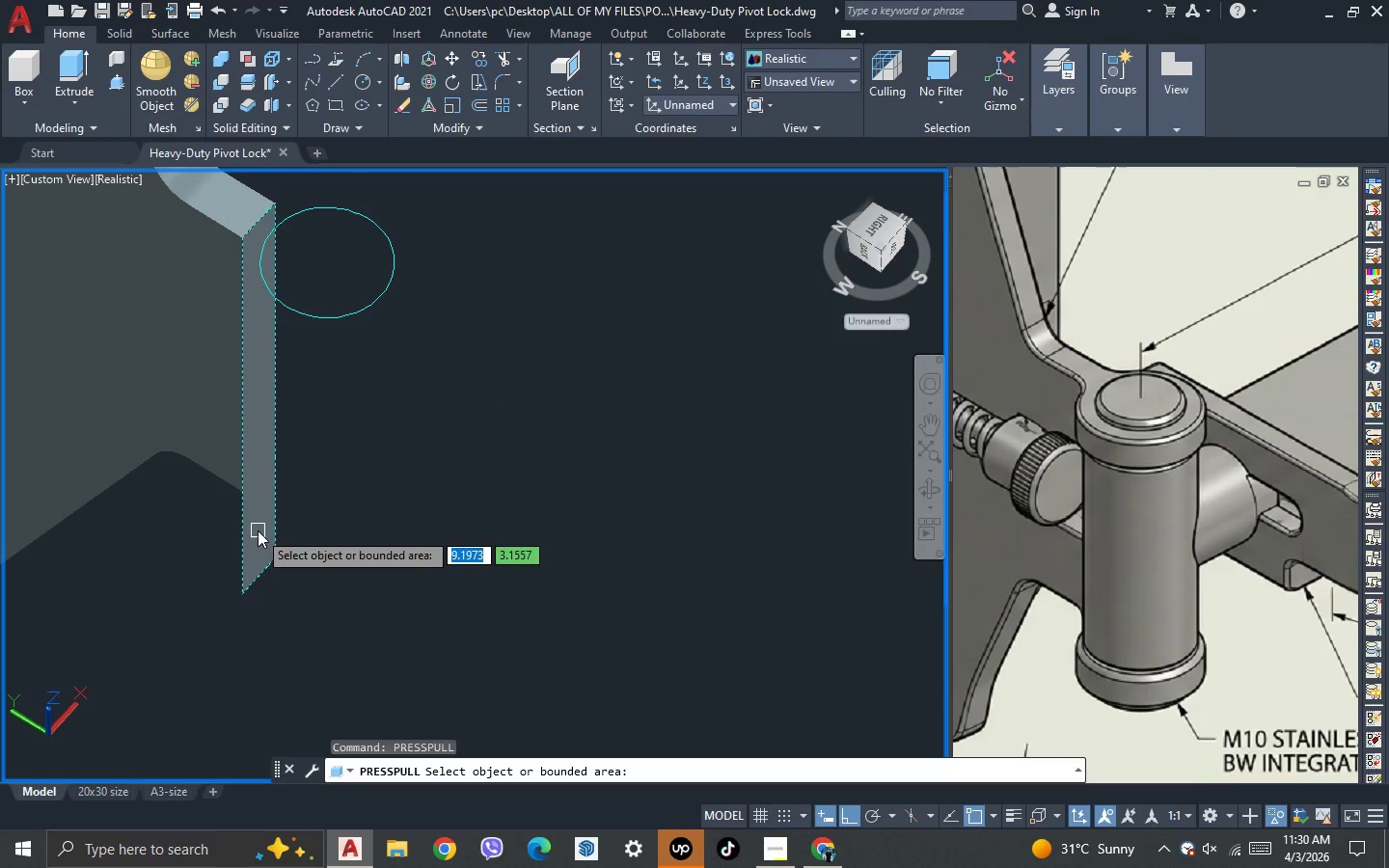 
key(Escape)
 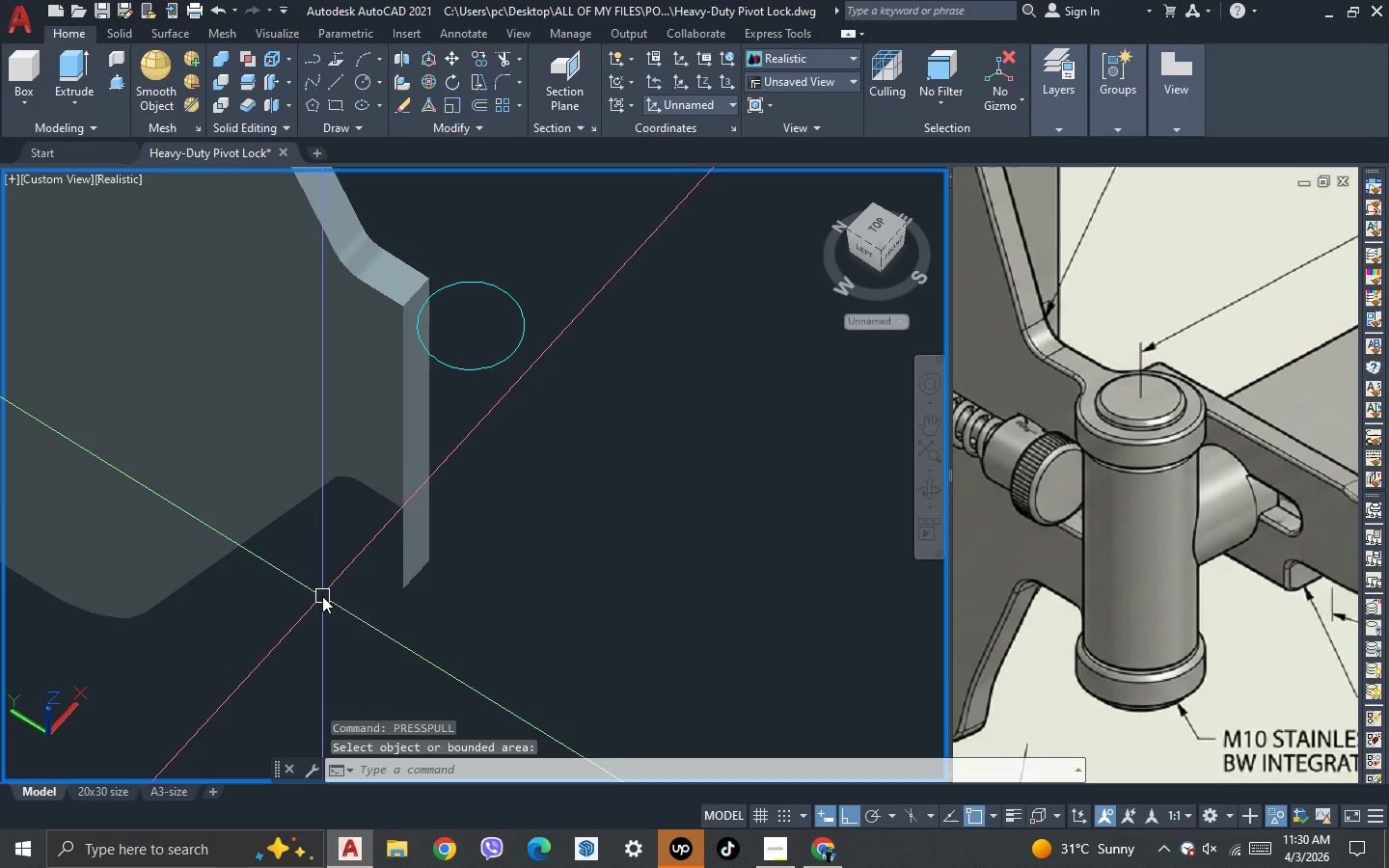 
scroll: coordinate [320, 604], scroll_direction: none, amount: 0.0
 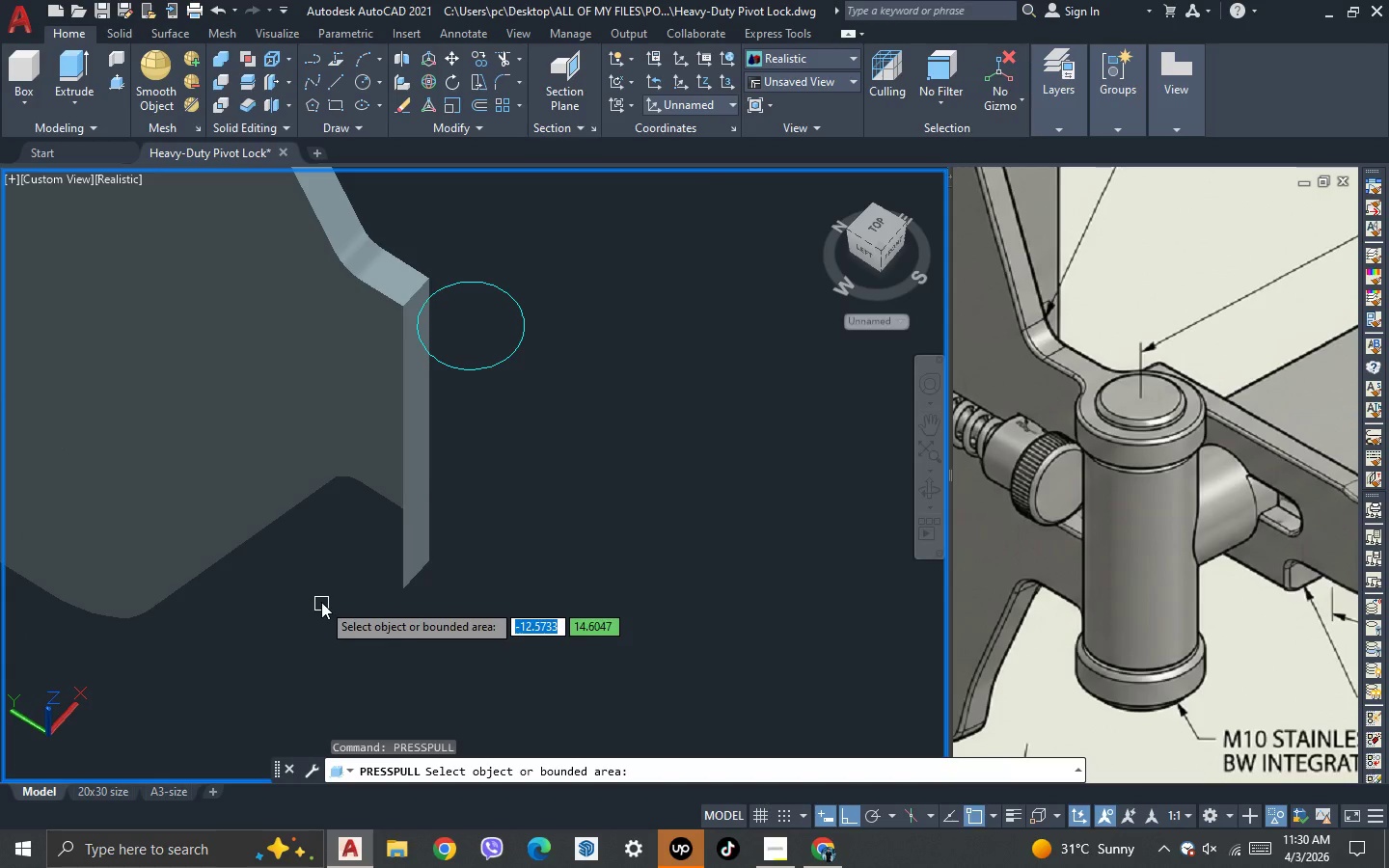 
key(3)
 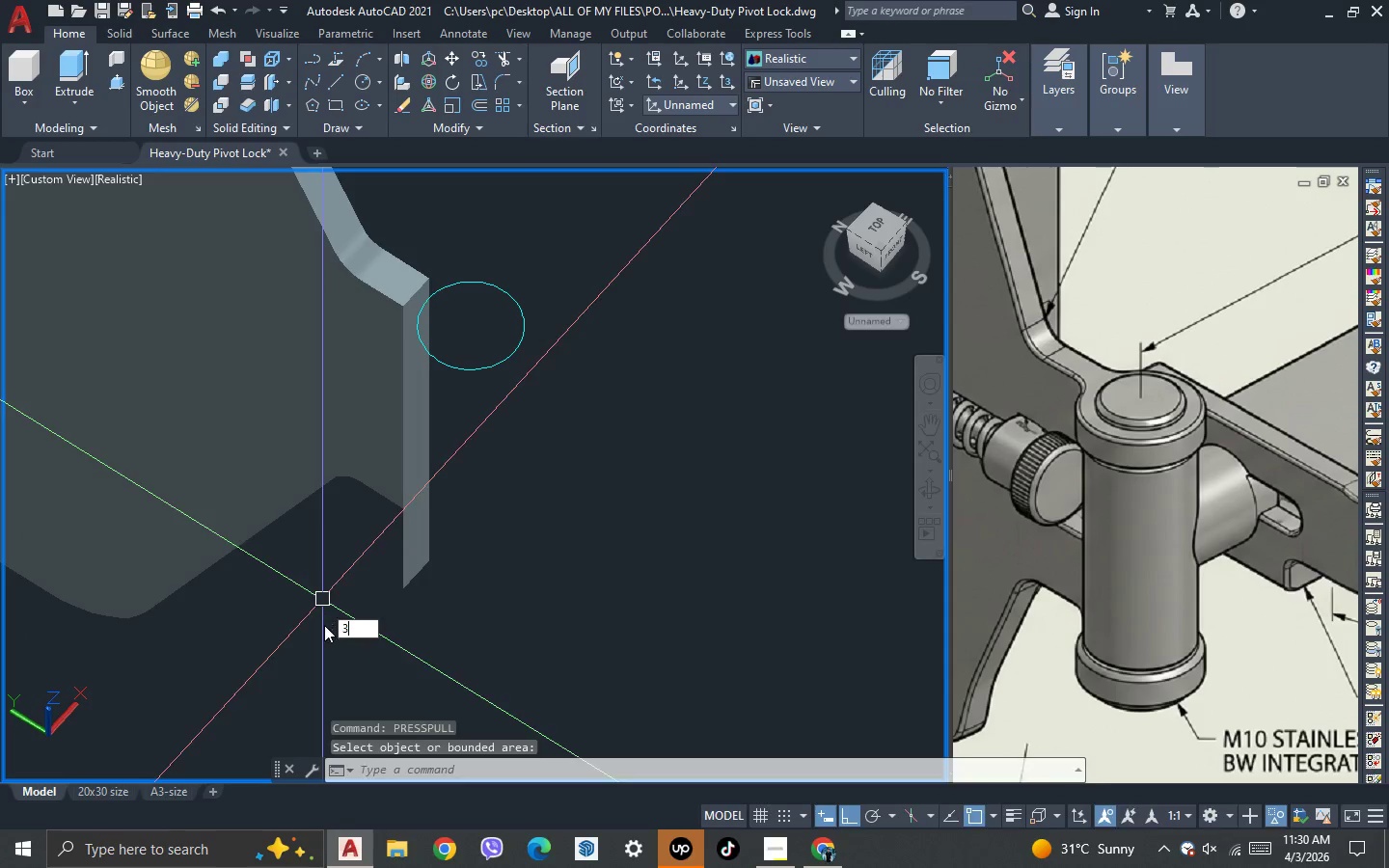 
type( )
key(Escape)
type(pre)
 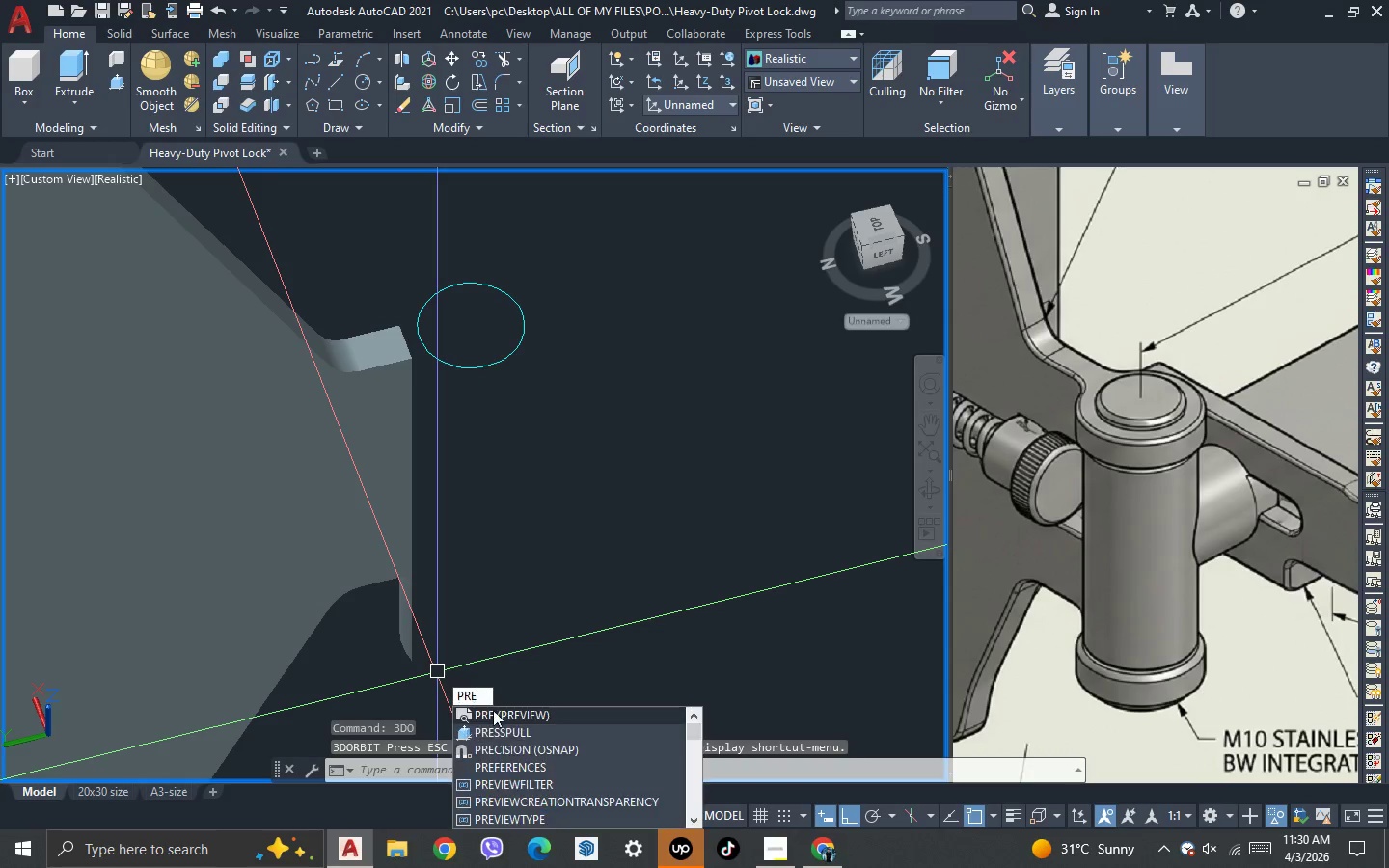 
left_click_drag(start_coordinate=[331, 633], to_coordinate=[479, 625])
 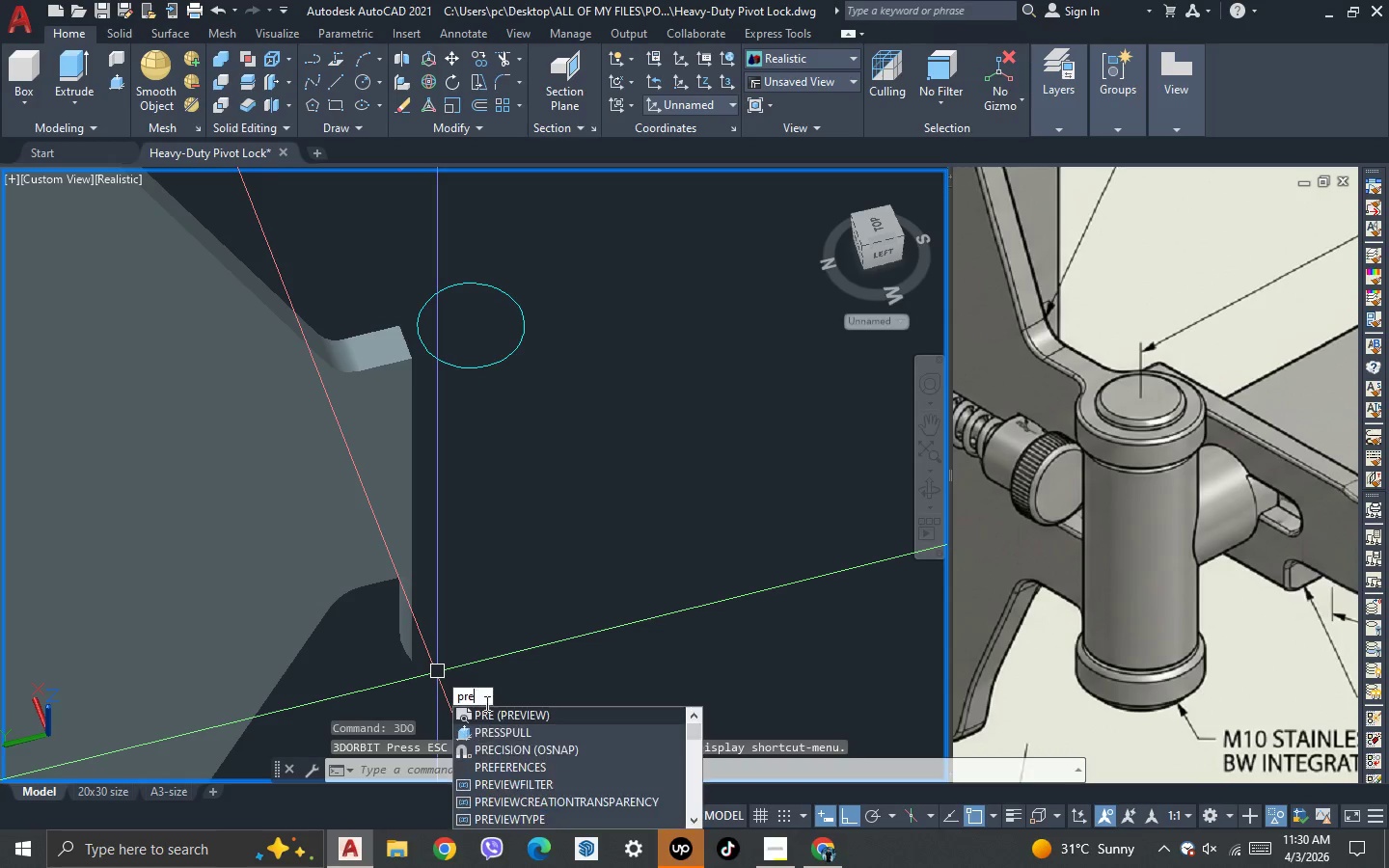 
left_click_drag(start_coordinate=[501, 737], to_coordinate=[493, 728])
 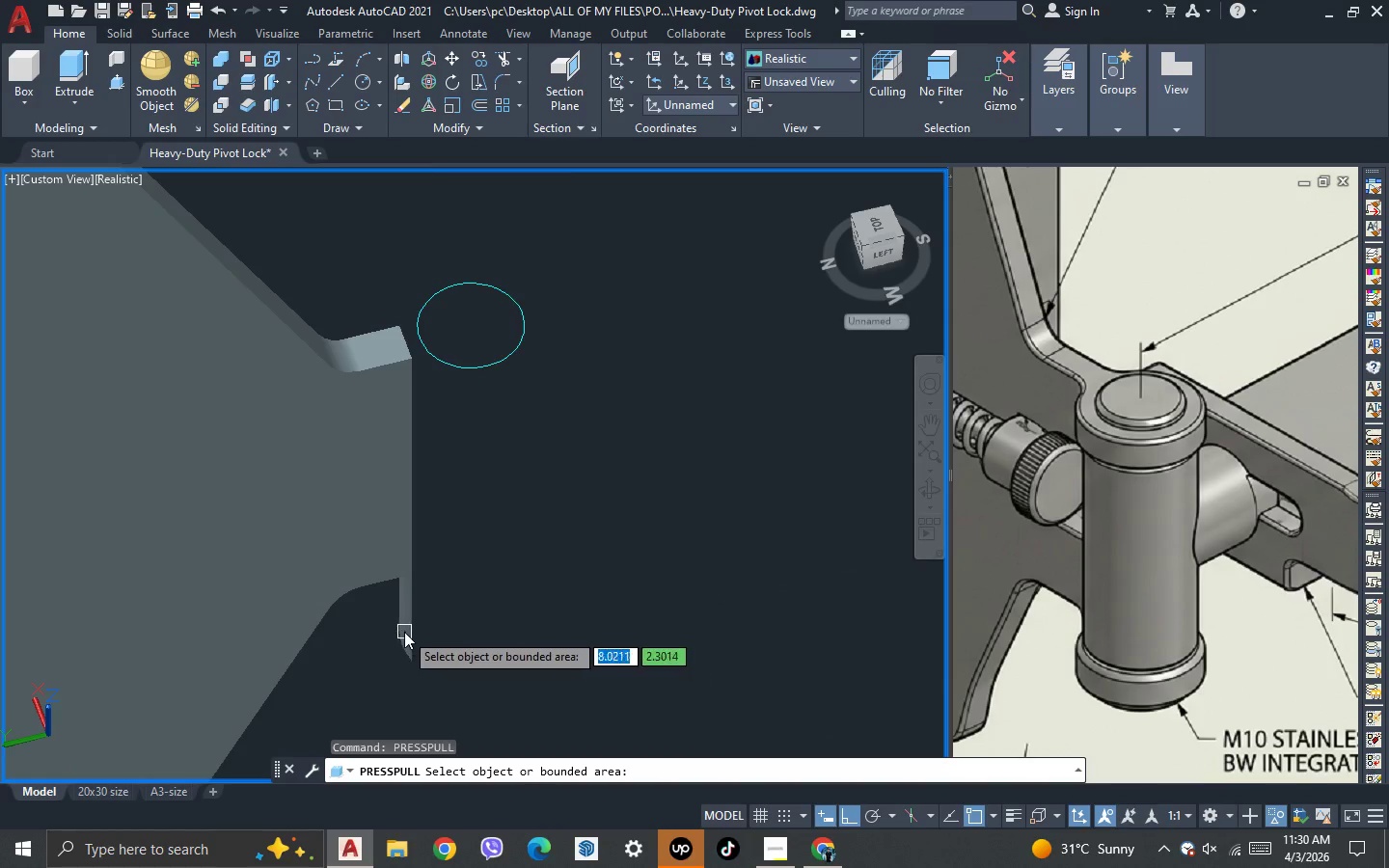 
scroll: coordinate [404, 632], scroll_direction: up, amount: 1.0
 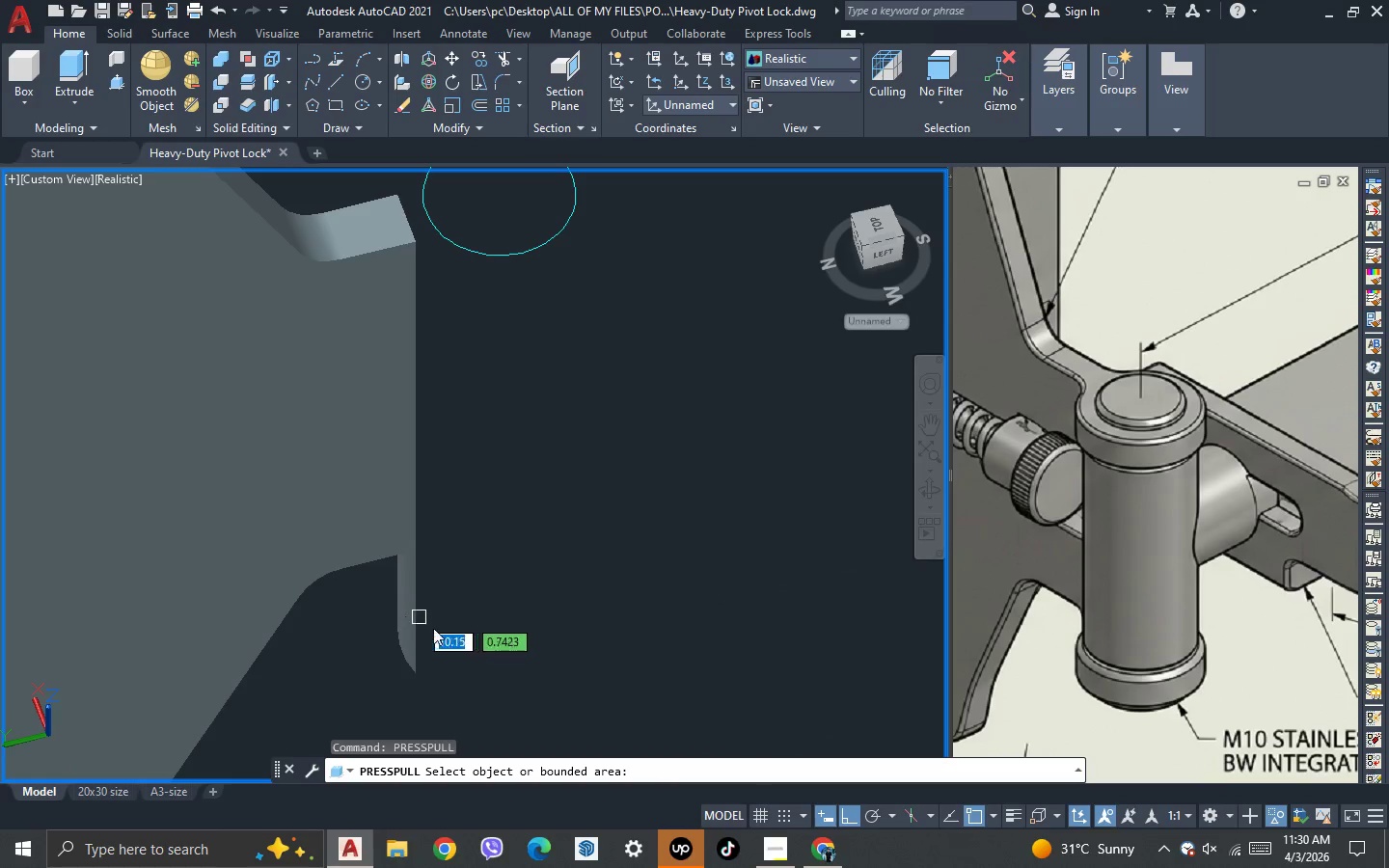 
key(Escape)
 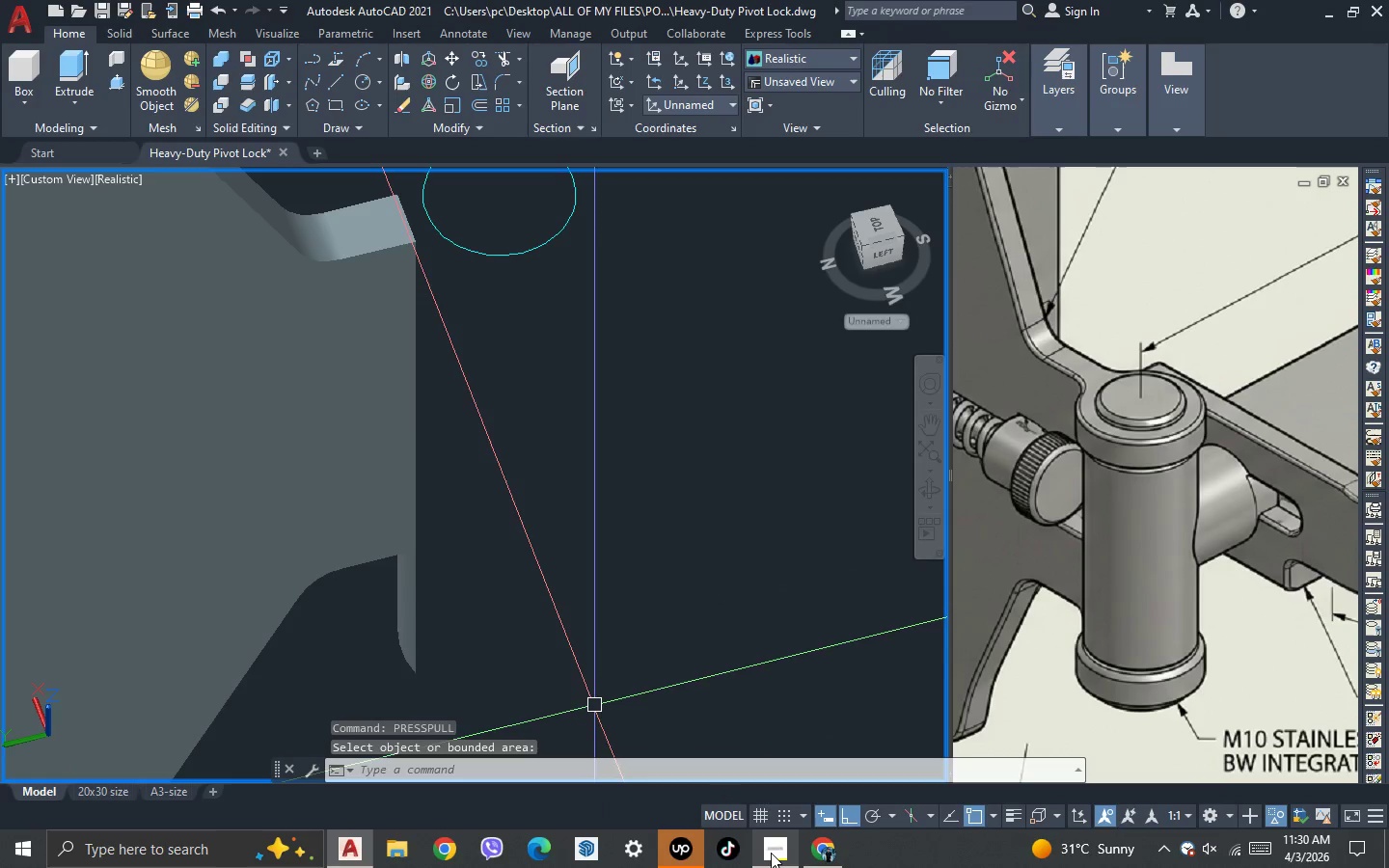 
left_click([773, 854])
 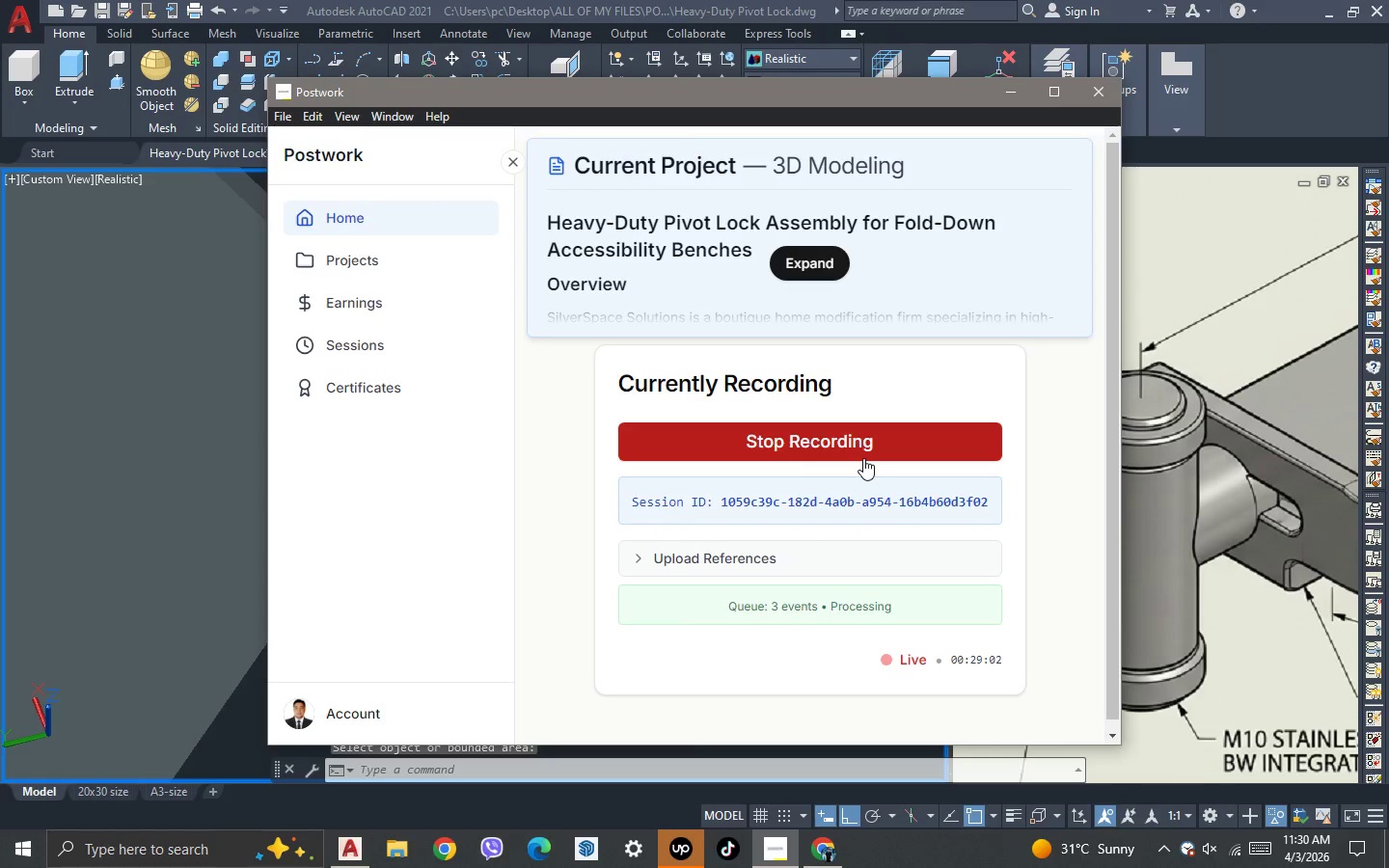 
wait(8.53)
 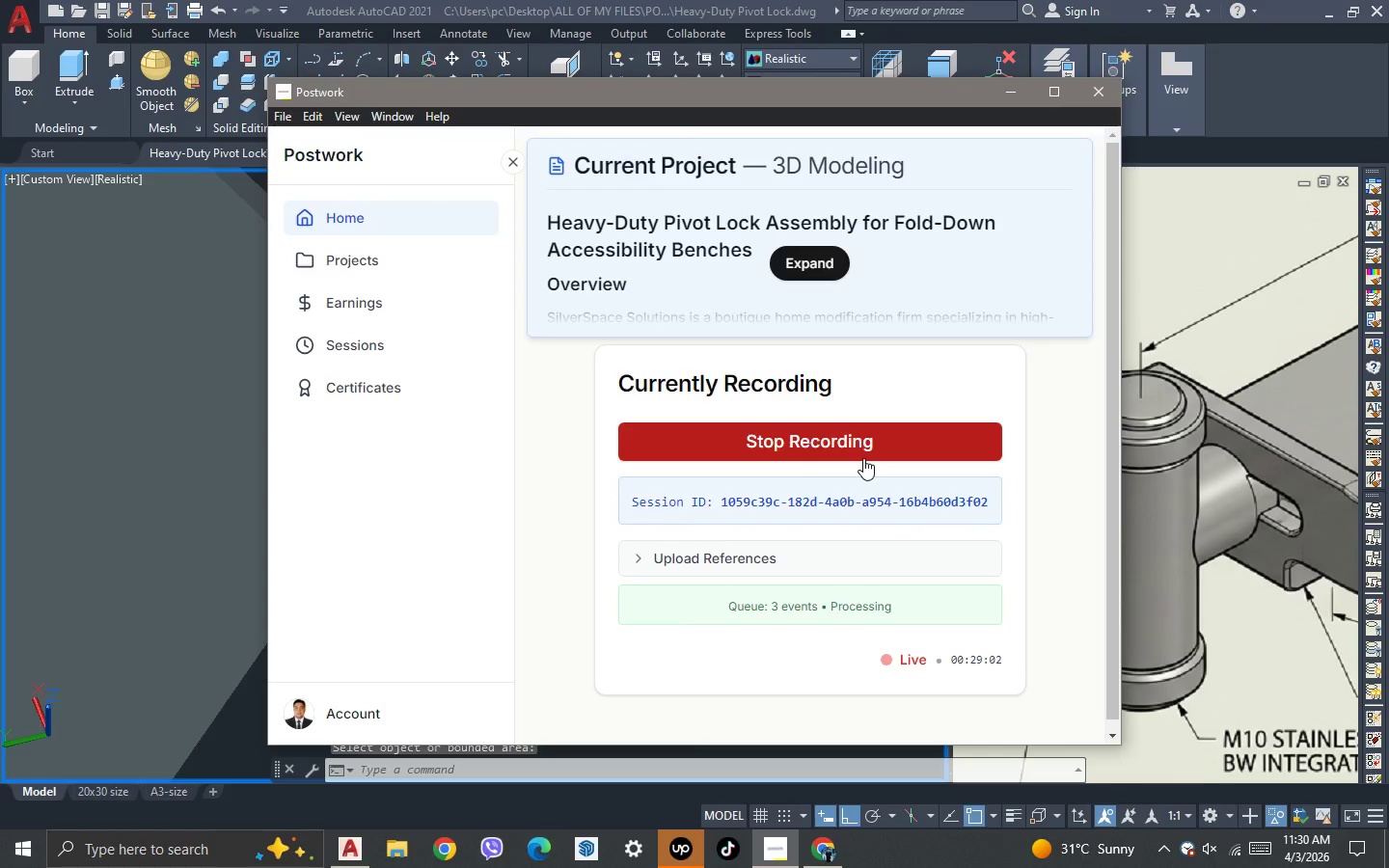 
left_click([1009, 92])
 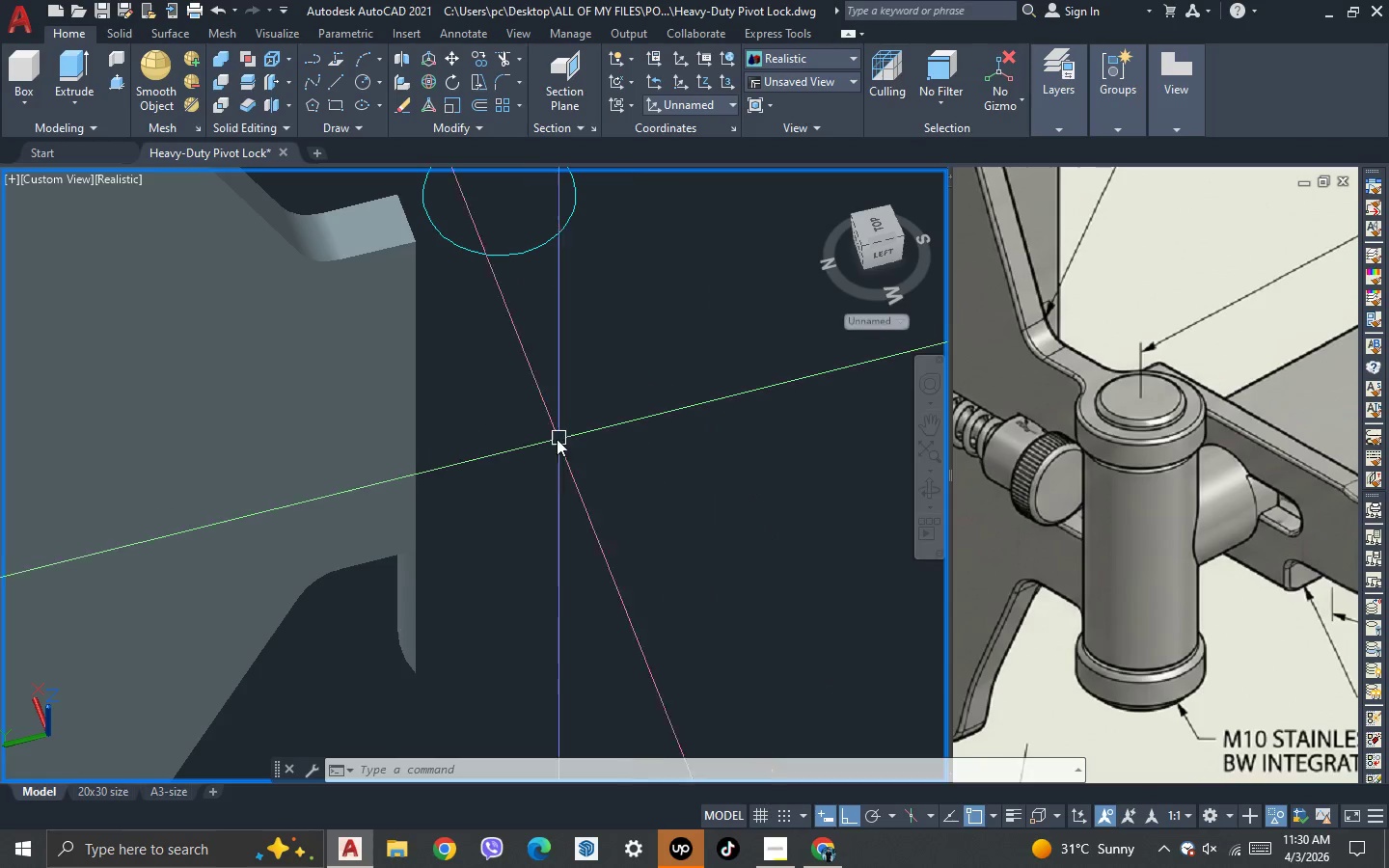 
scroll: coordinate [512, 453], scroll_direction: down, amount: 2.0
 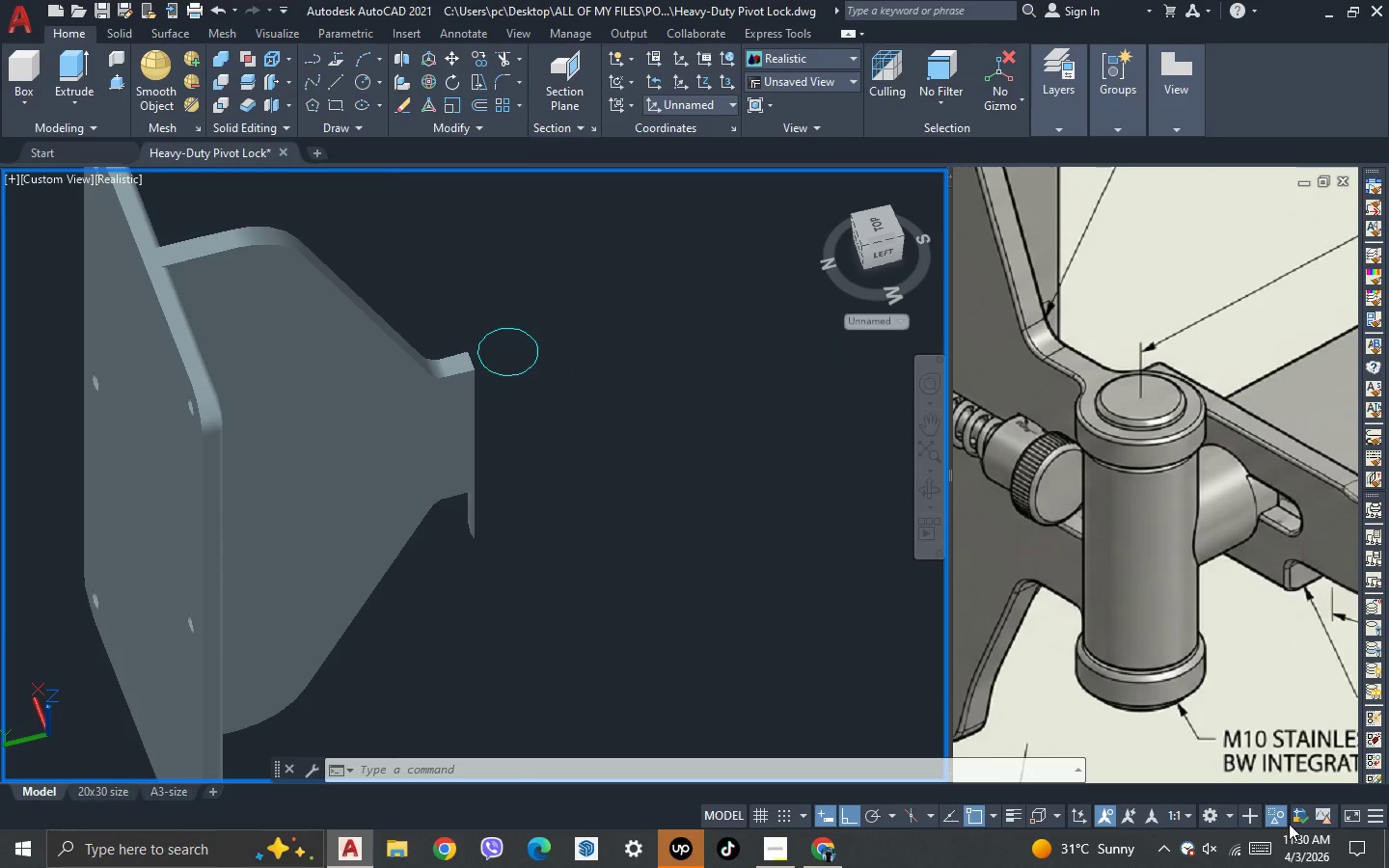 
left_click([1276, 823])
 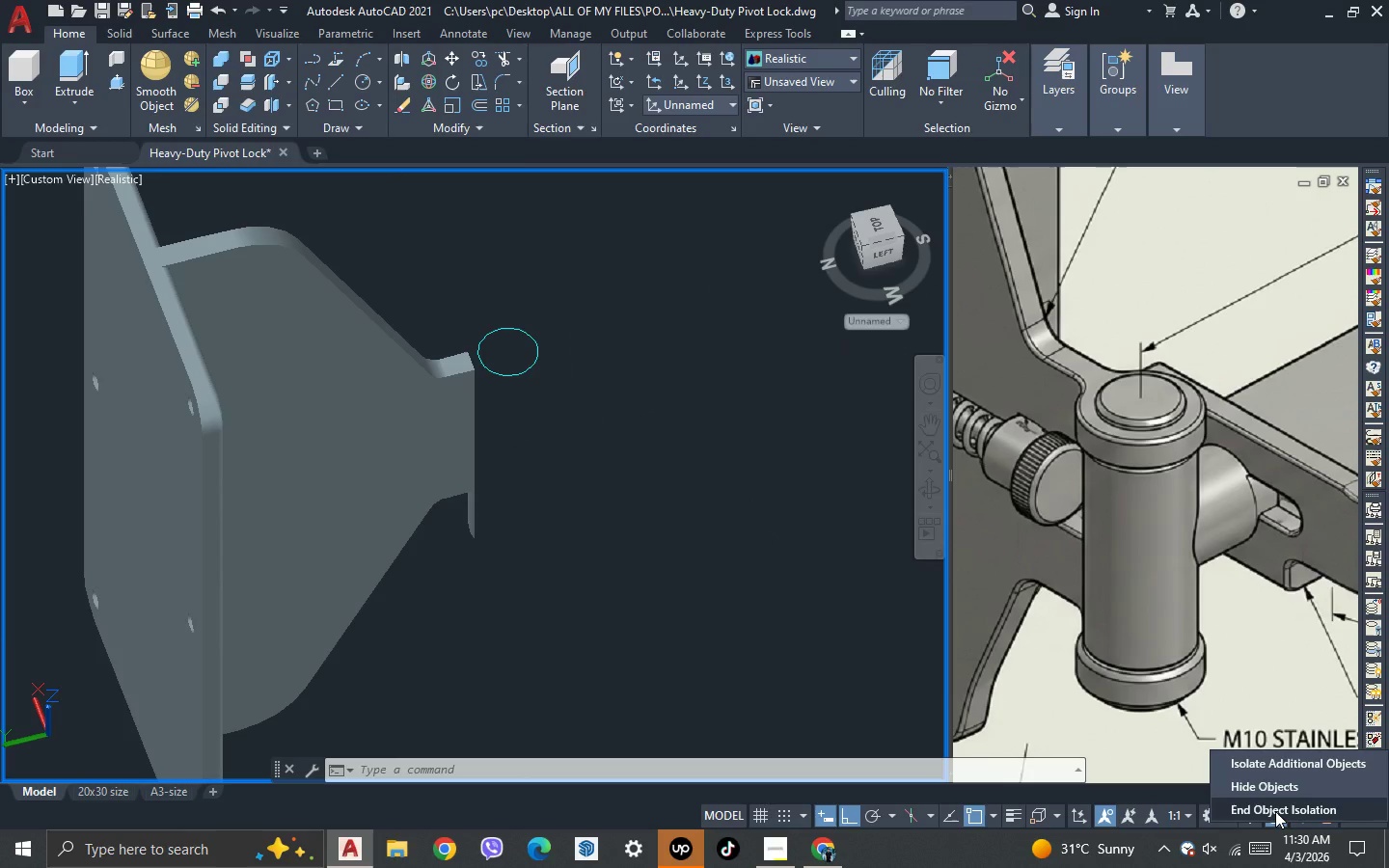 
left_click([1275, 811])
 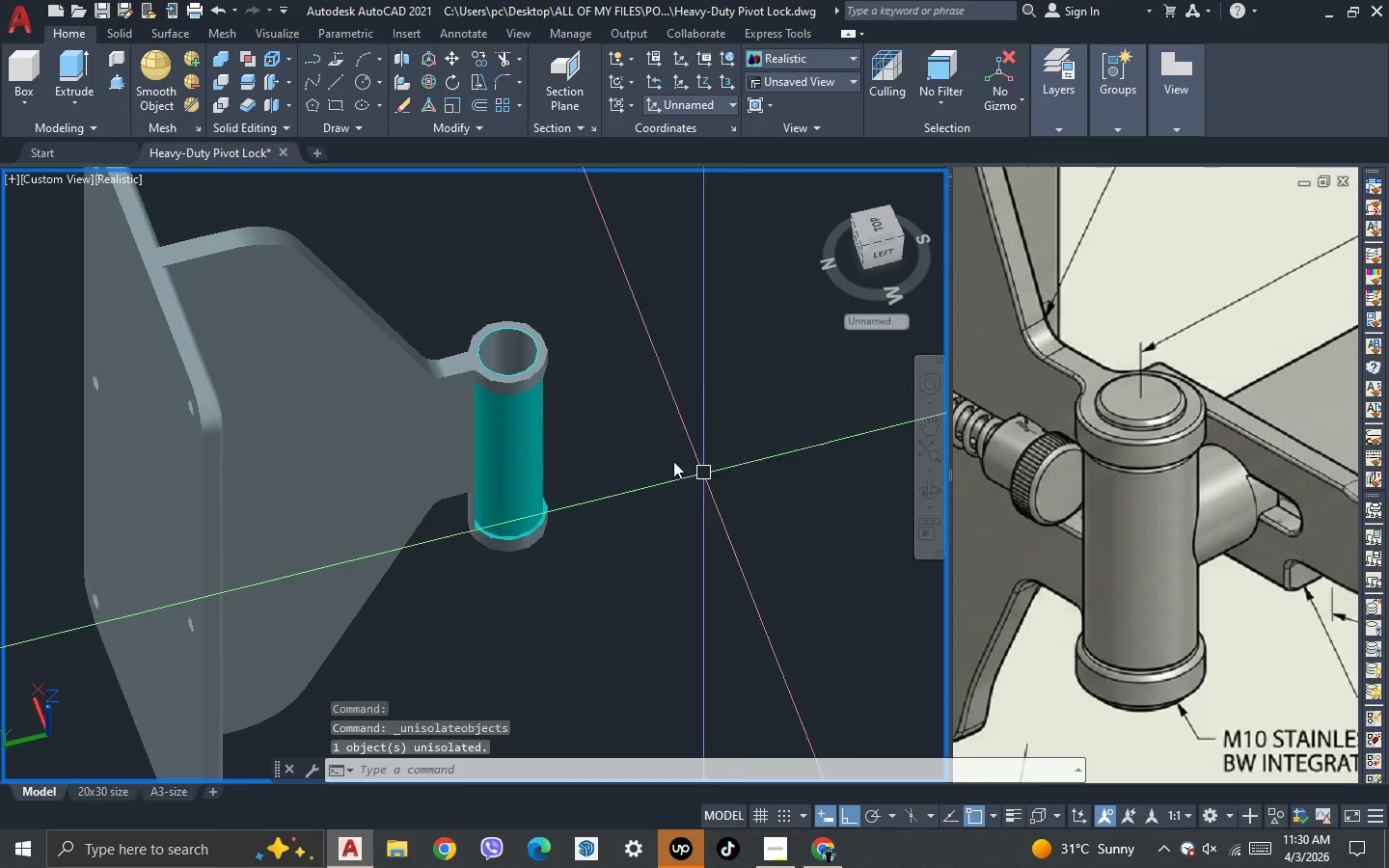 
scroll: coordinate [452, 399], scroll_direction: up, amount: 2.0
 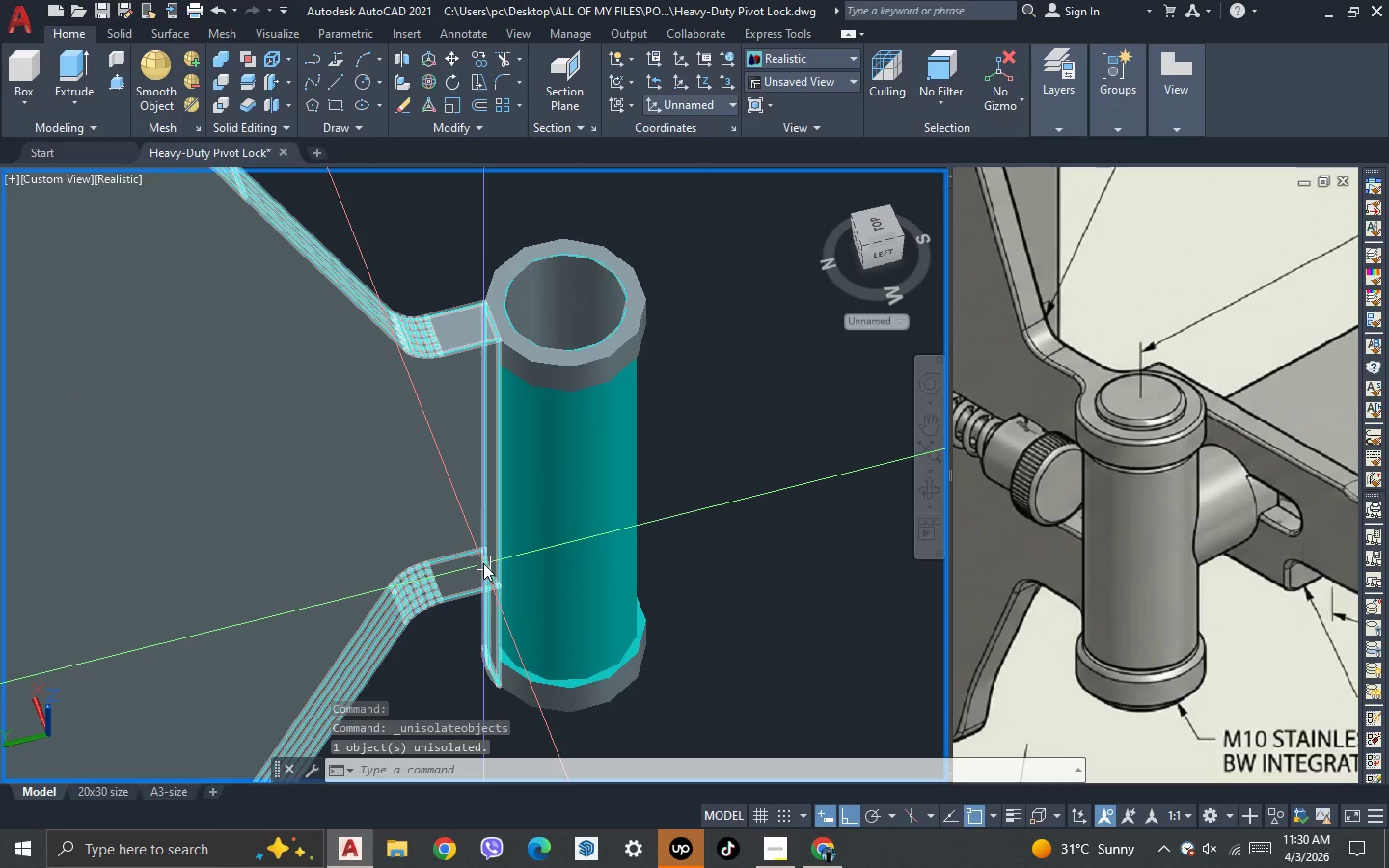 
scroll: coordinate [569, 637], scroll_direction: down, amount: 1.0
 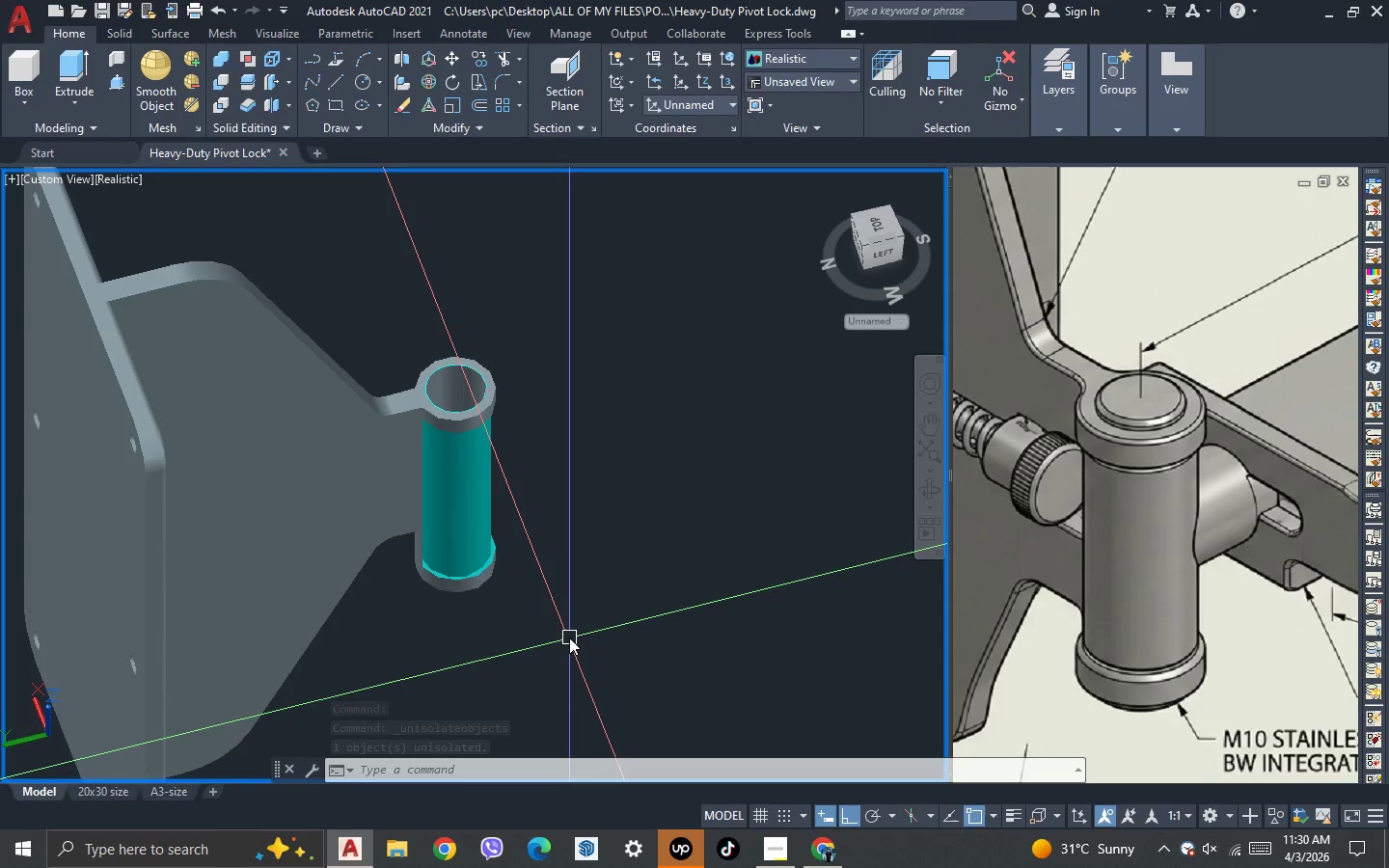 
key(3)
 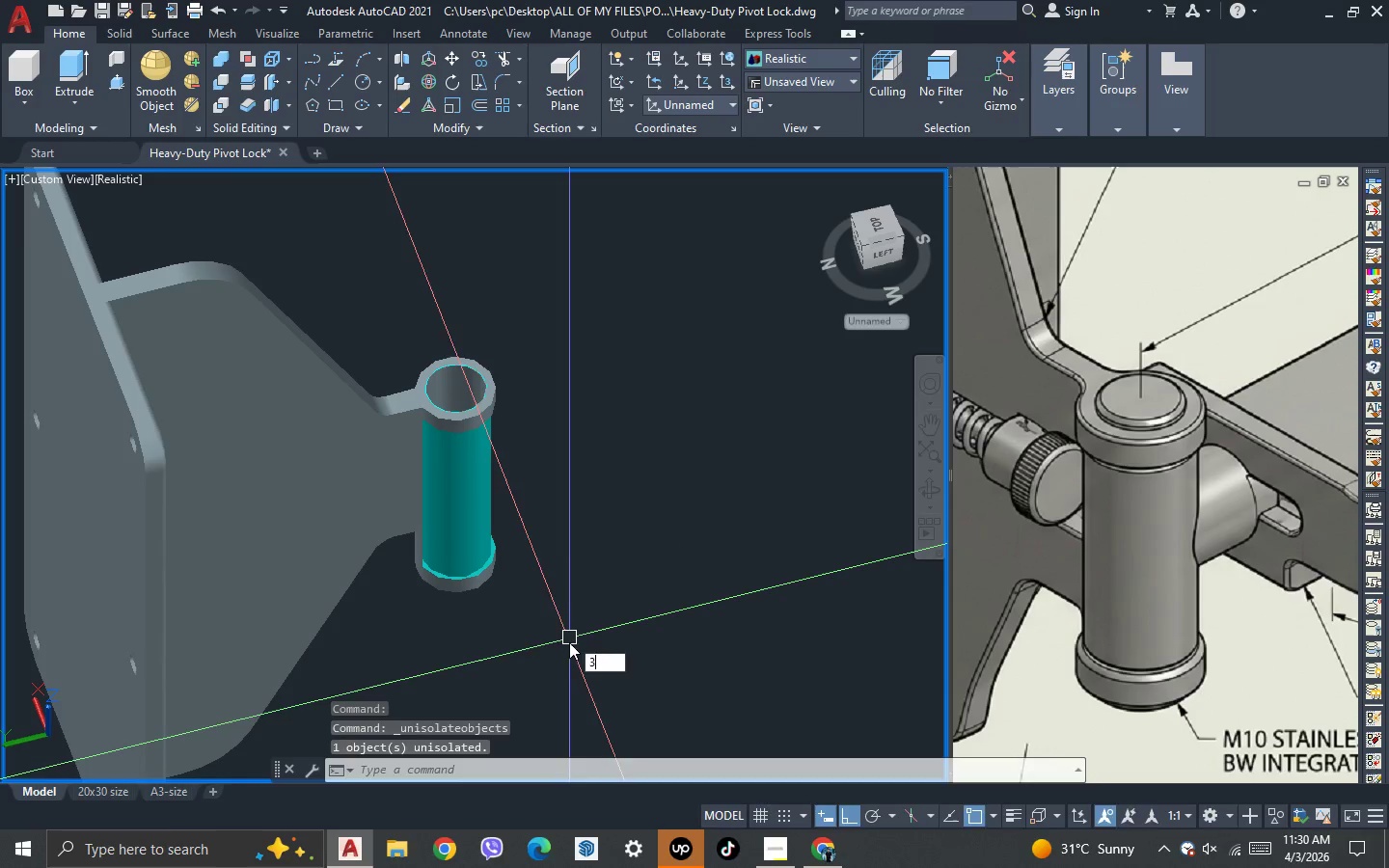 
key(Space)
 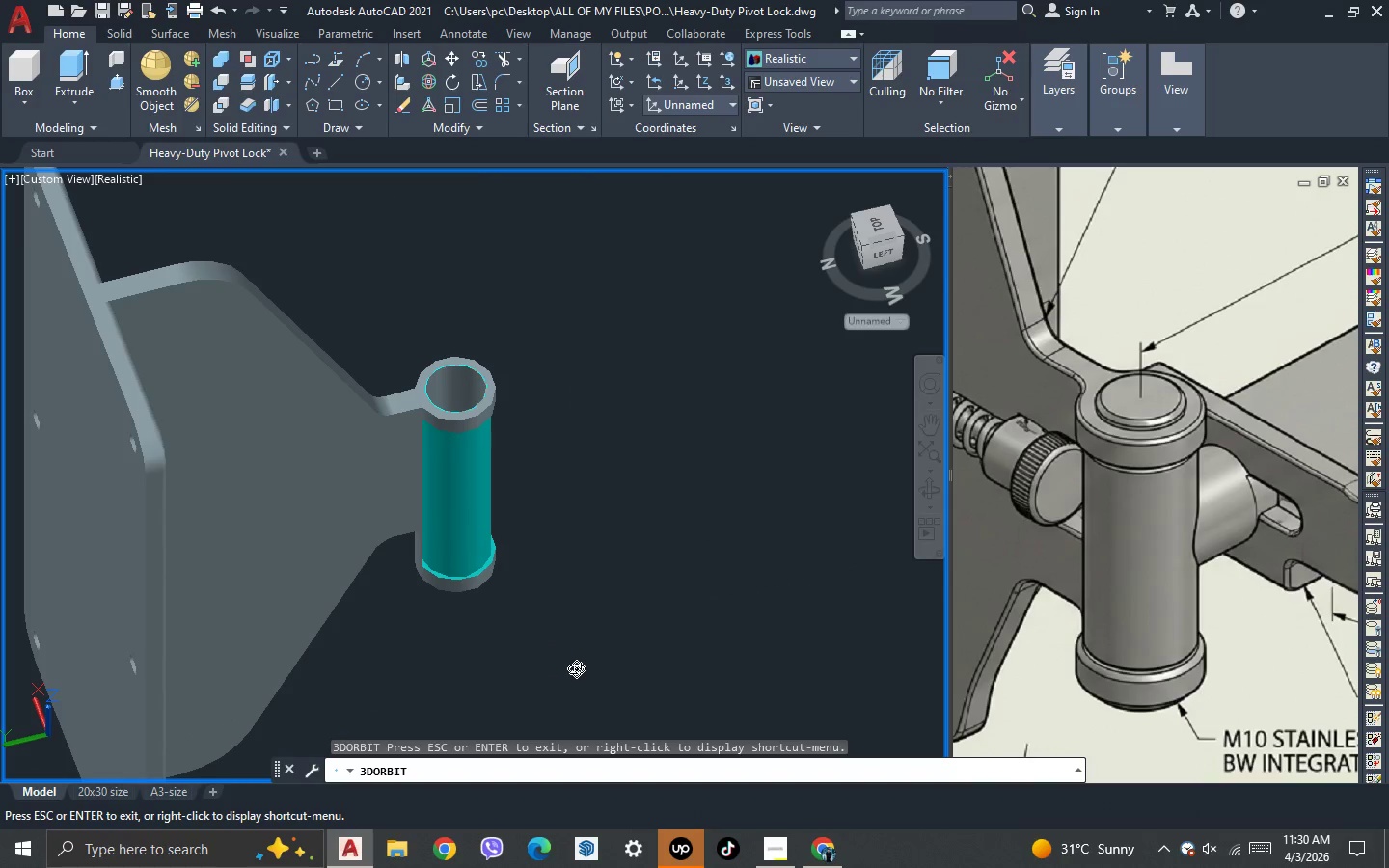 
left_click_drag(start_coordinate=[576, 668], to_coordinate=[539, 610])
 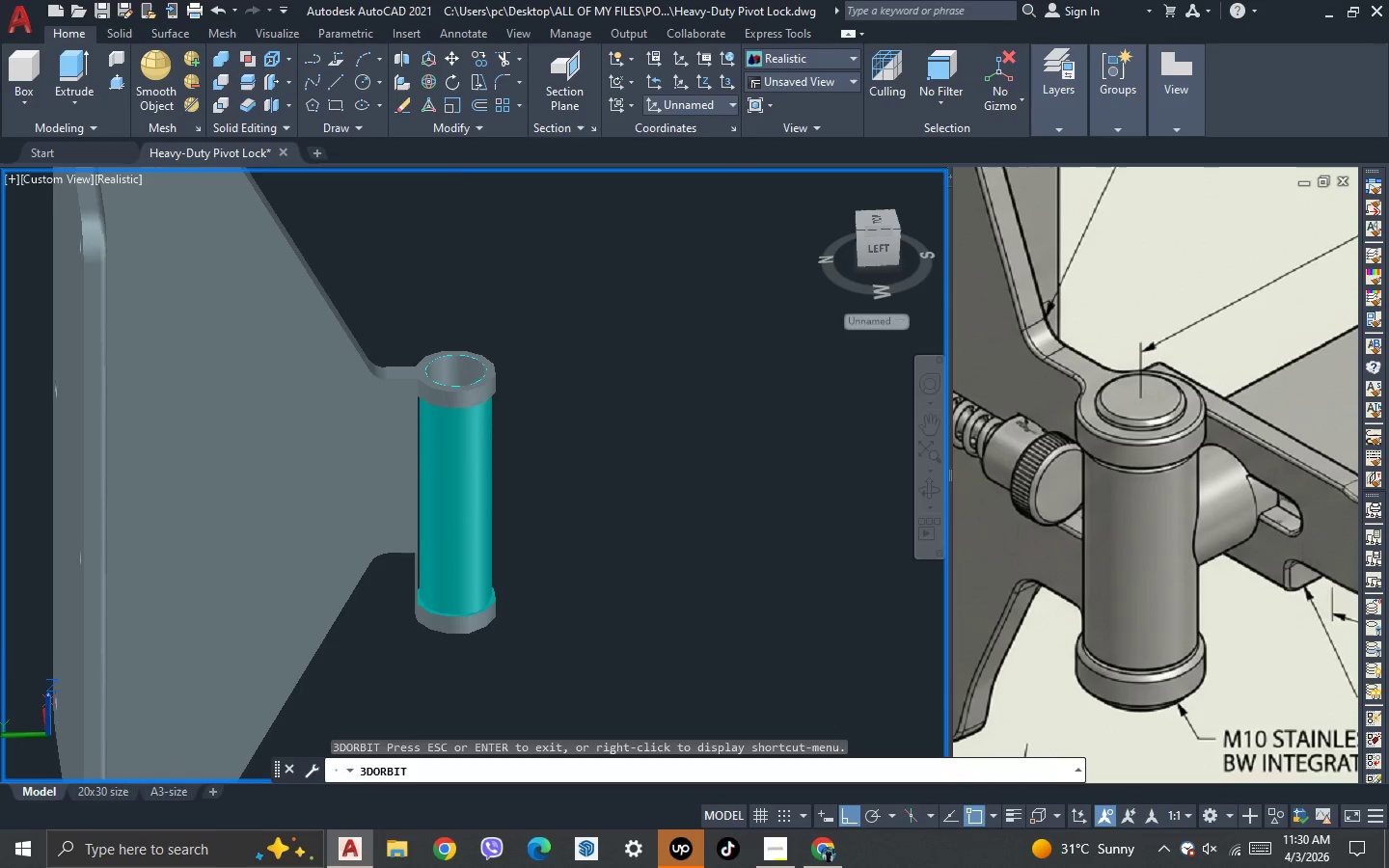 
key(Escape)
 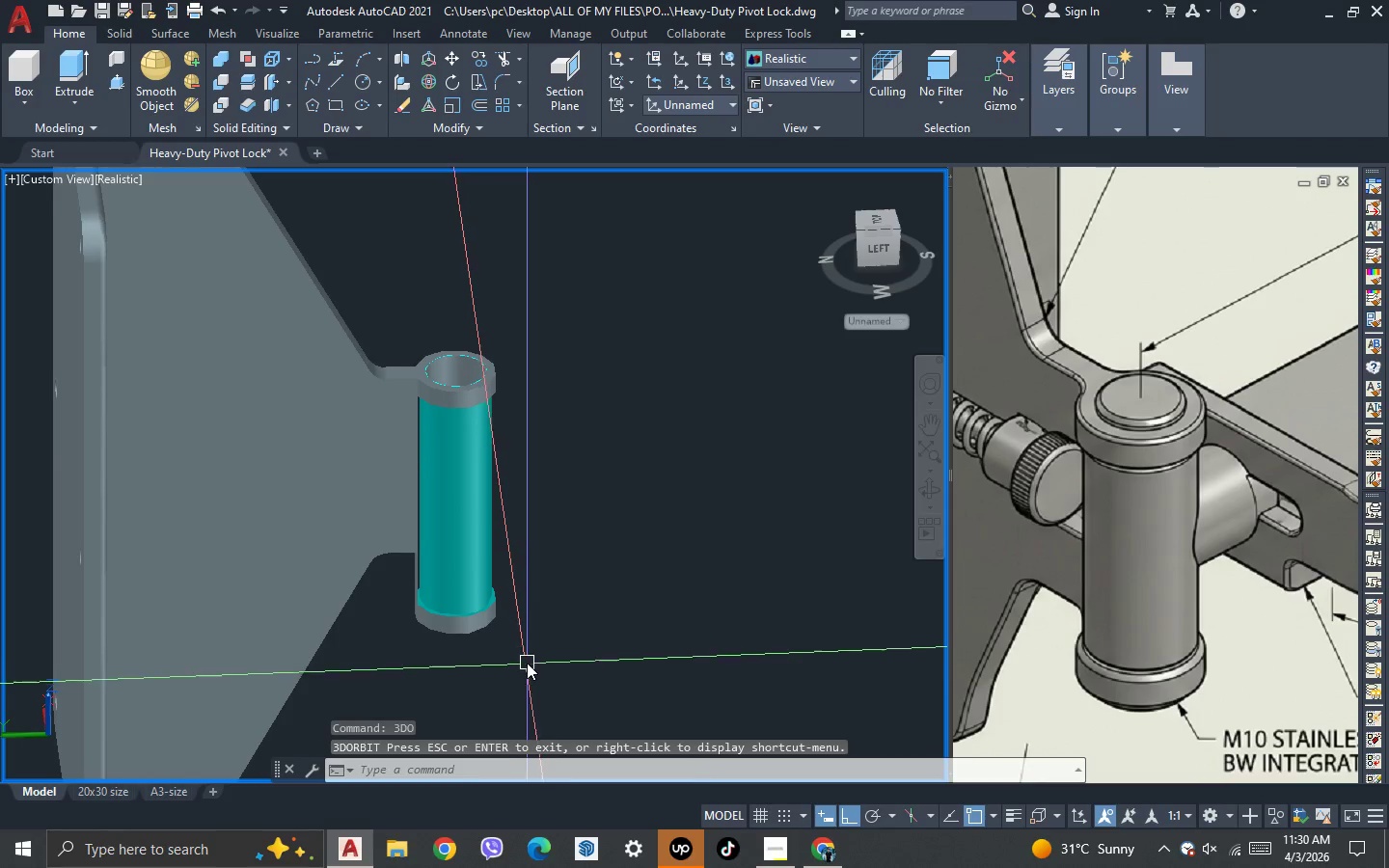 
left_click_drag(start_coordinate=[527, 663], to_coordinate=[512, 615])
 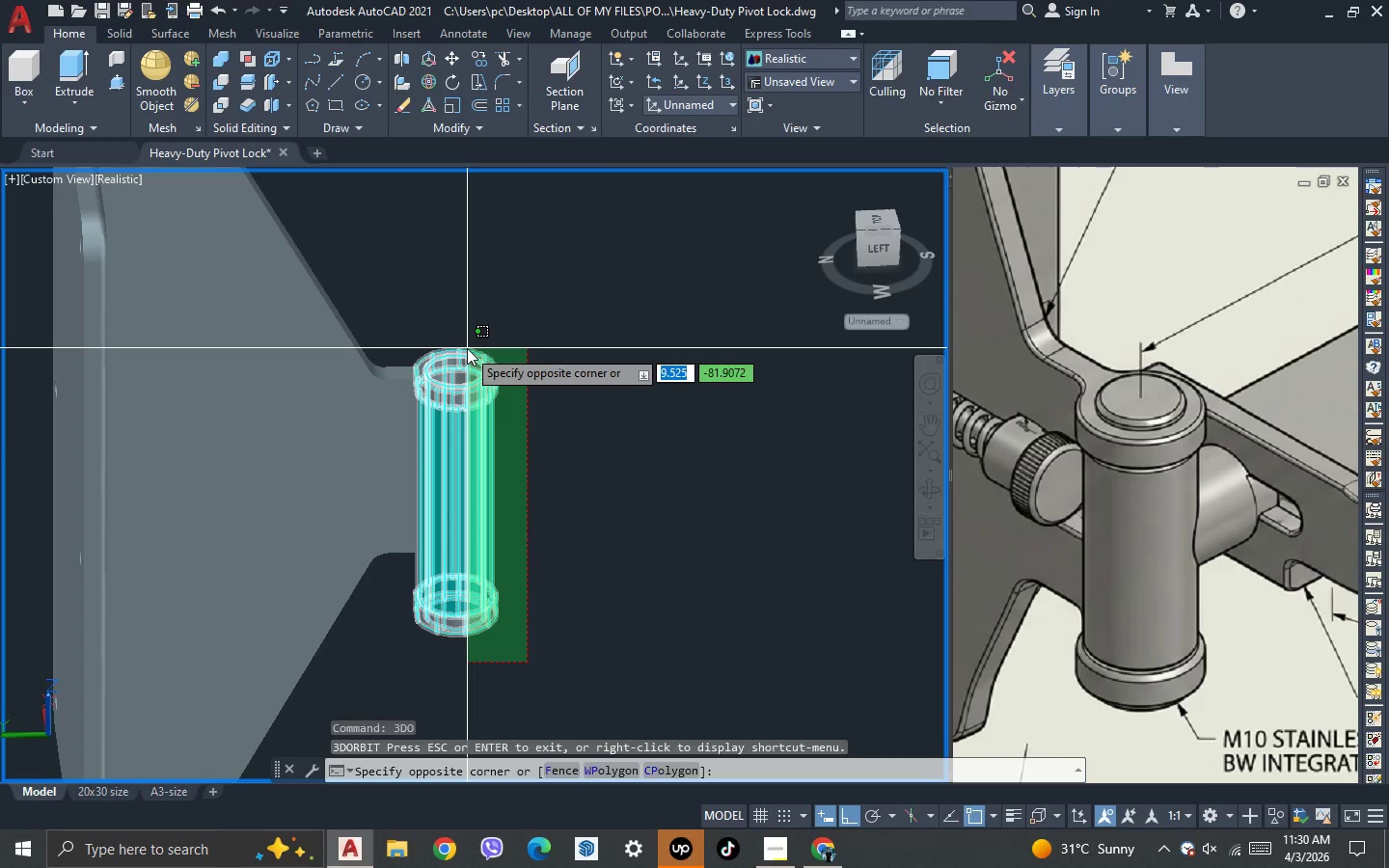 
left_click([467, 348])
 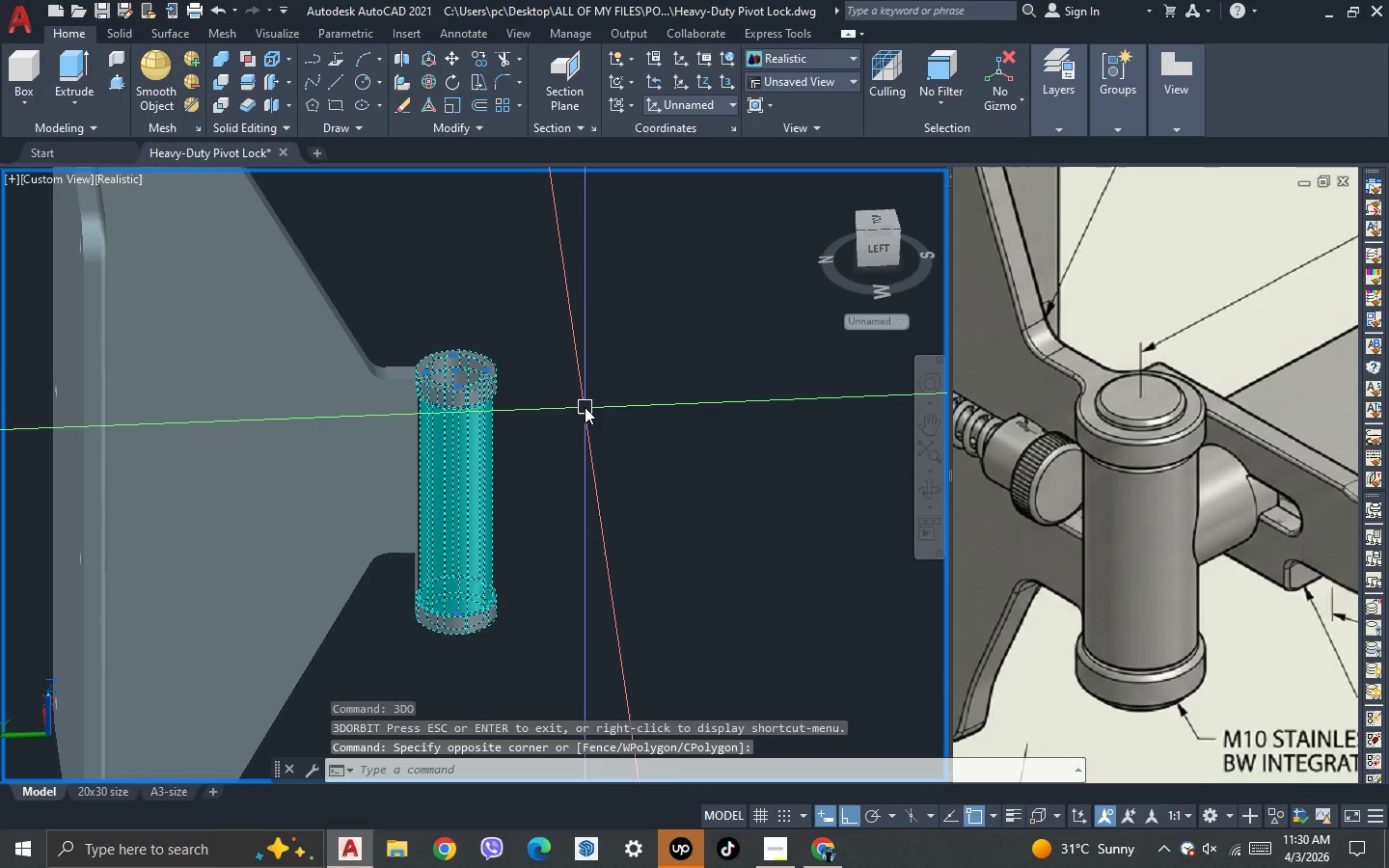 
key(M)
 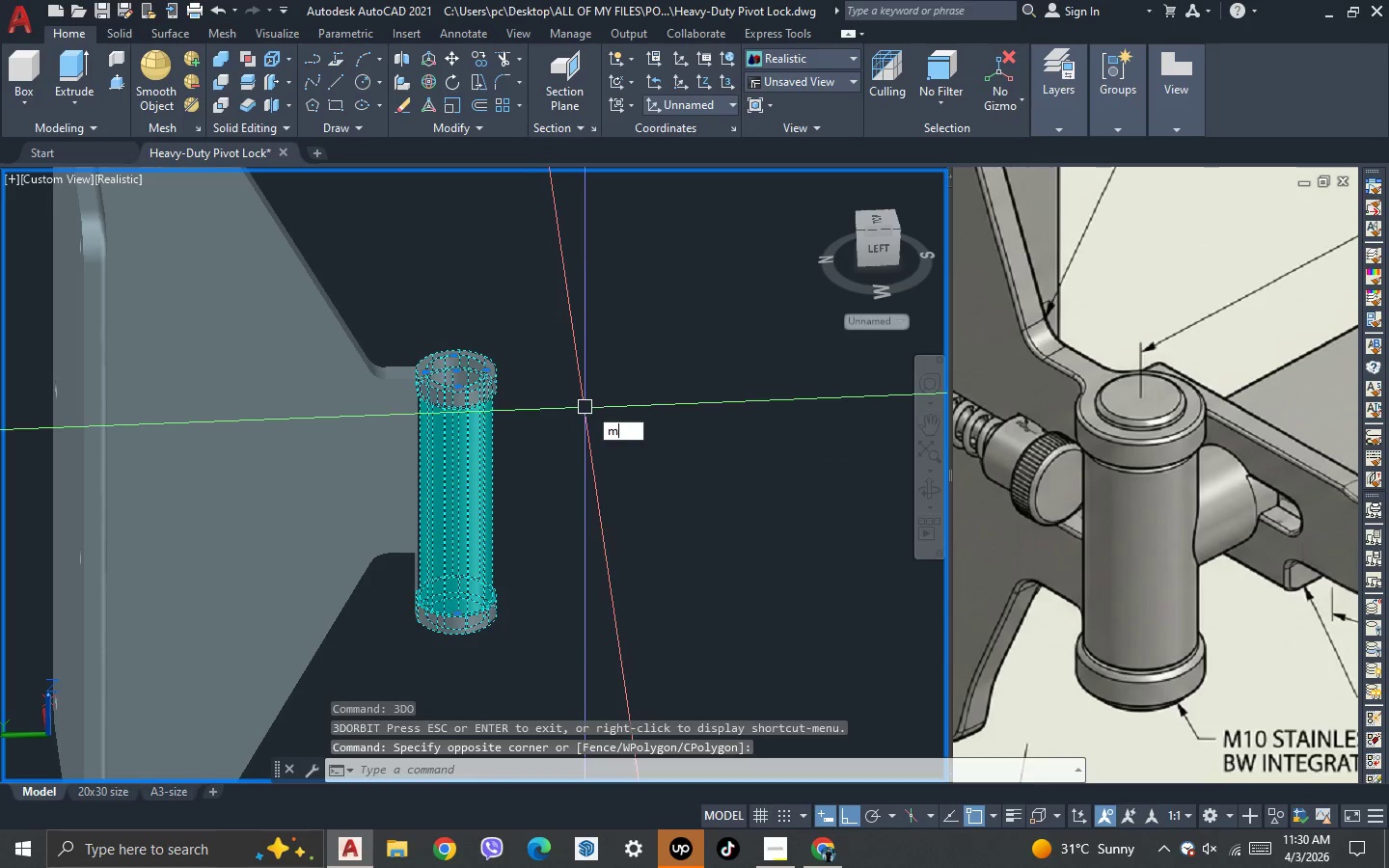 
key(Space)
 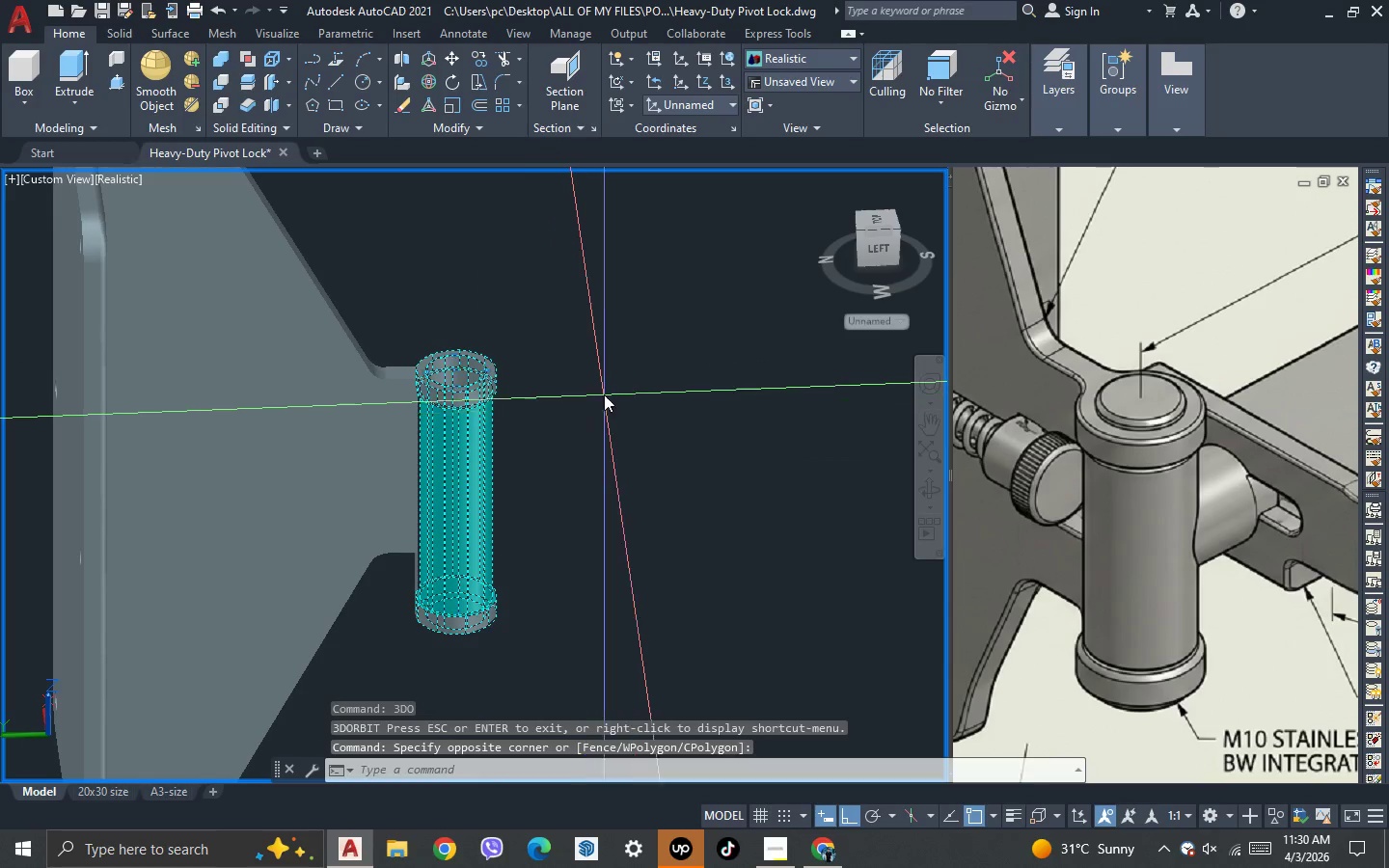 
left_click_drag(start_coordinate=[604, 394], to_coordinate=[609, 394])
 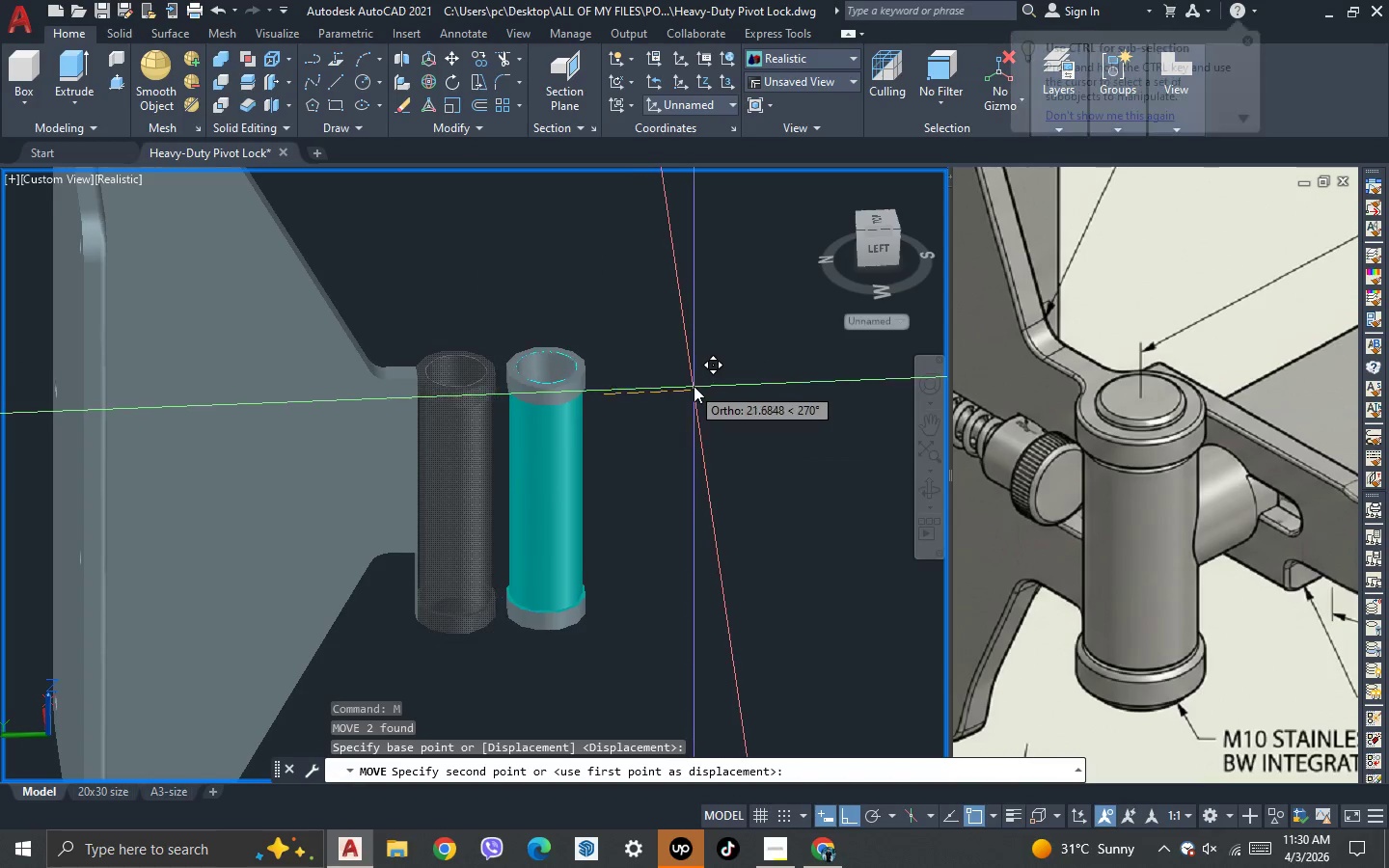 
double_click([694, 386])
 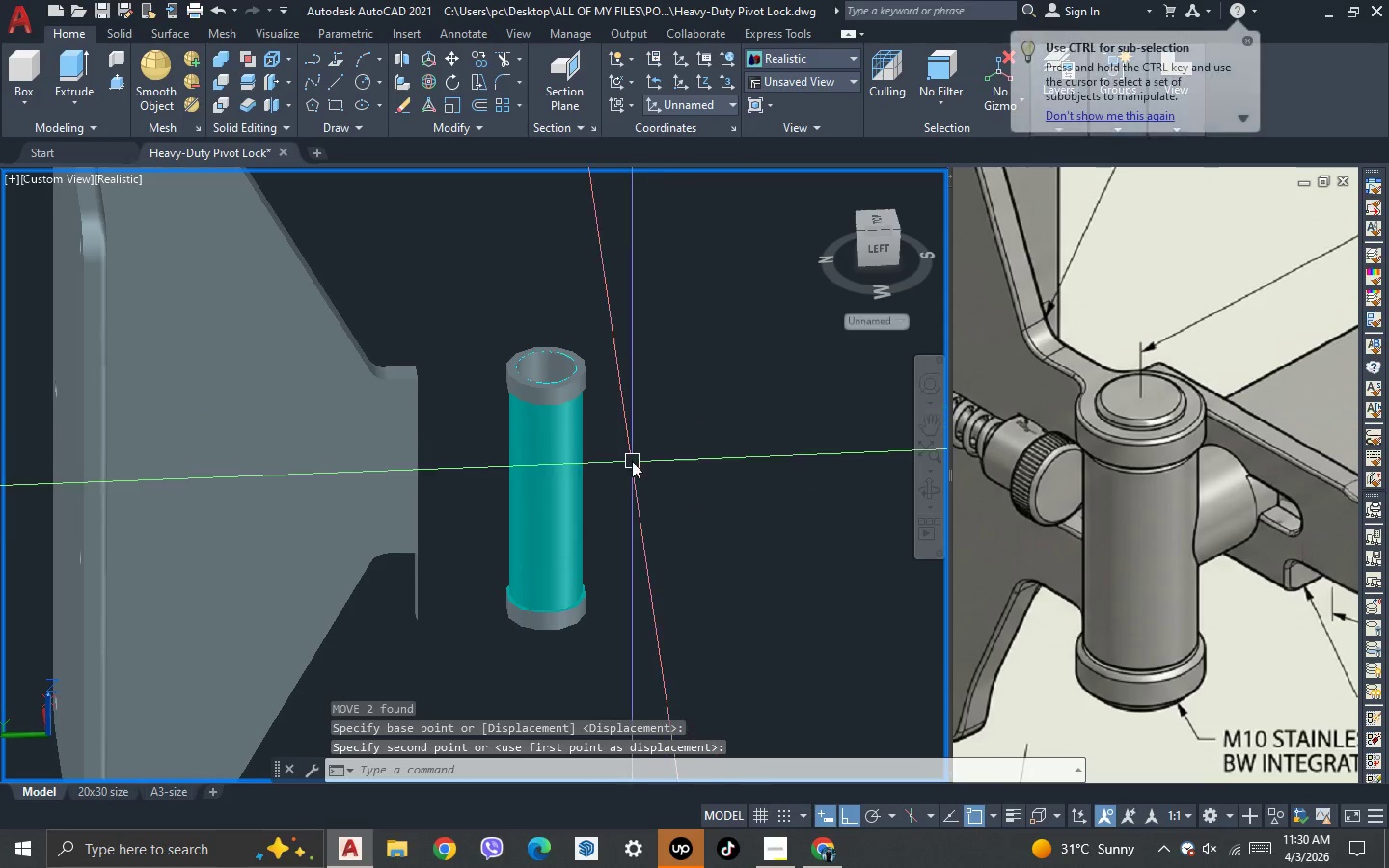 
left_click_drag(start_coordinate=[632, 461], to_coordinate=[620, 460])
 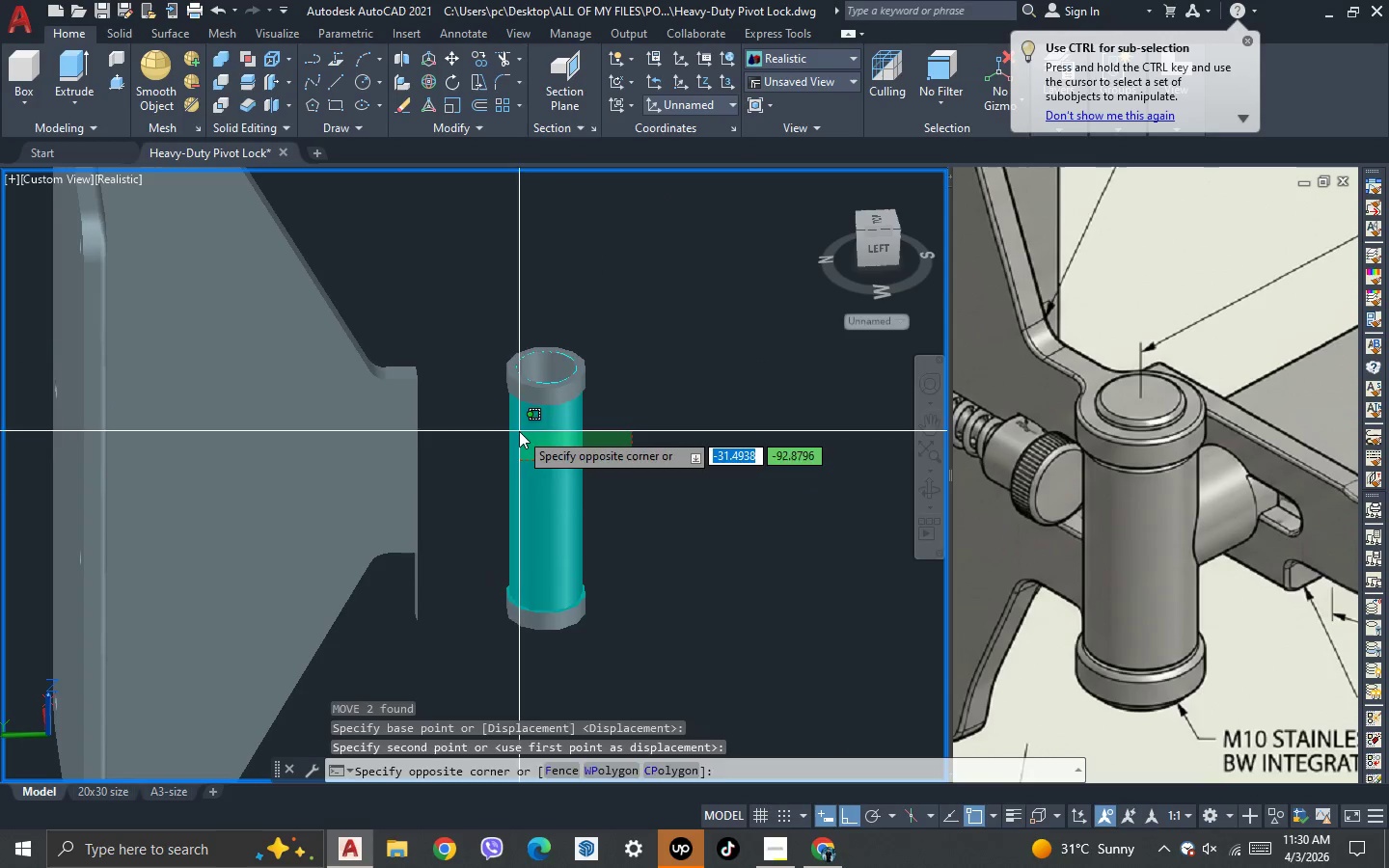 
triple_click([519, 431])
 